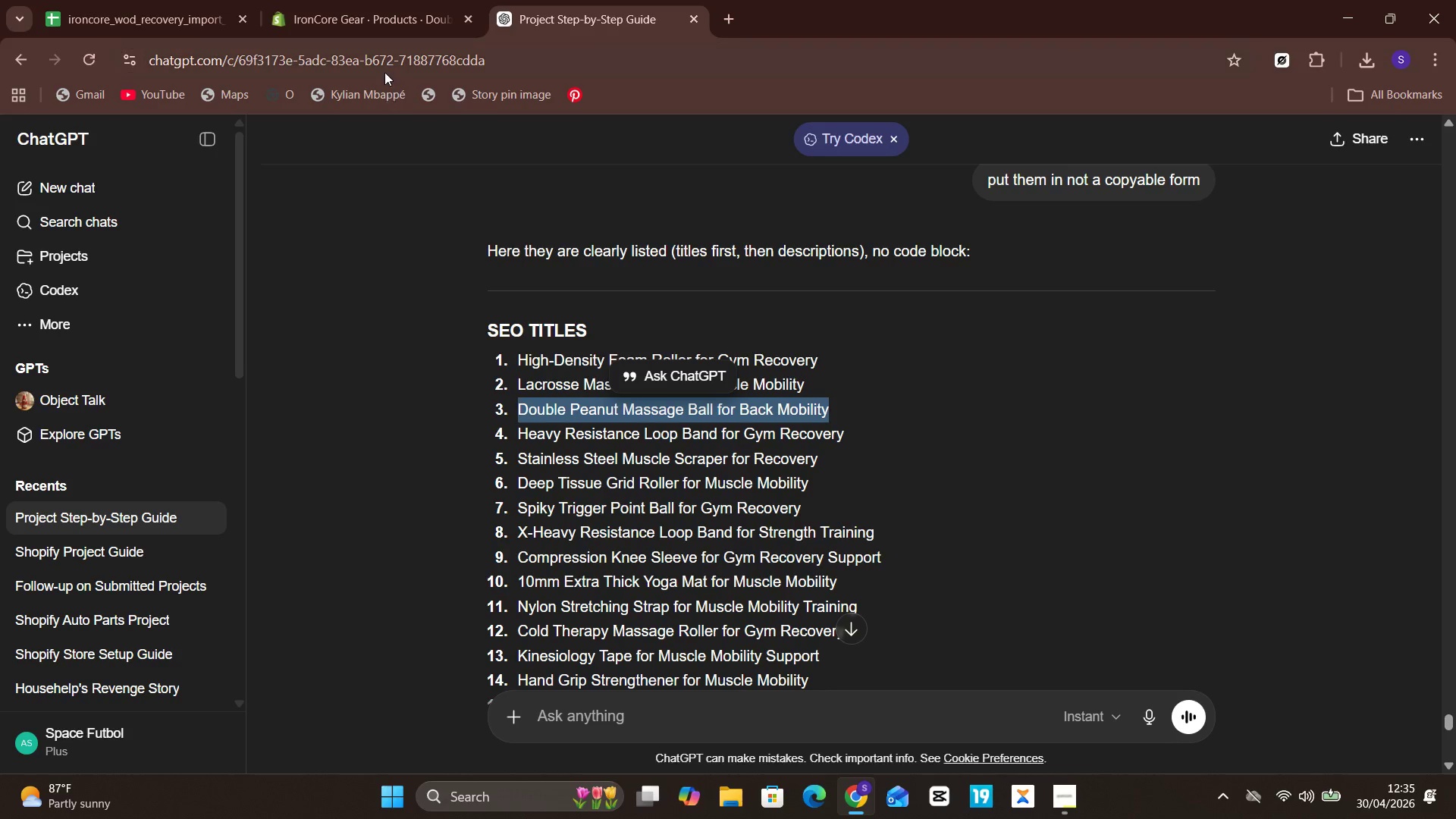 
hold_key(key=C, duration=0.31)
 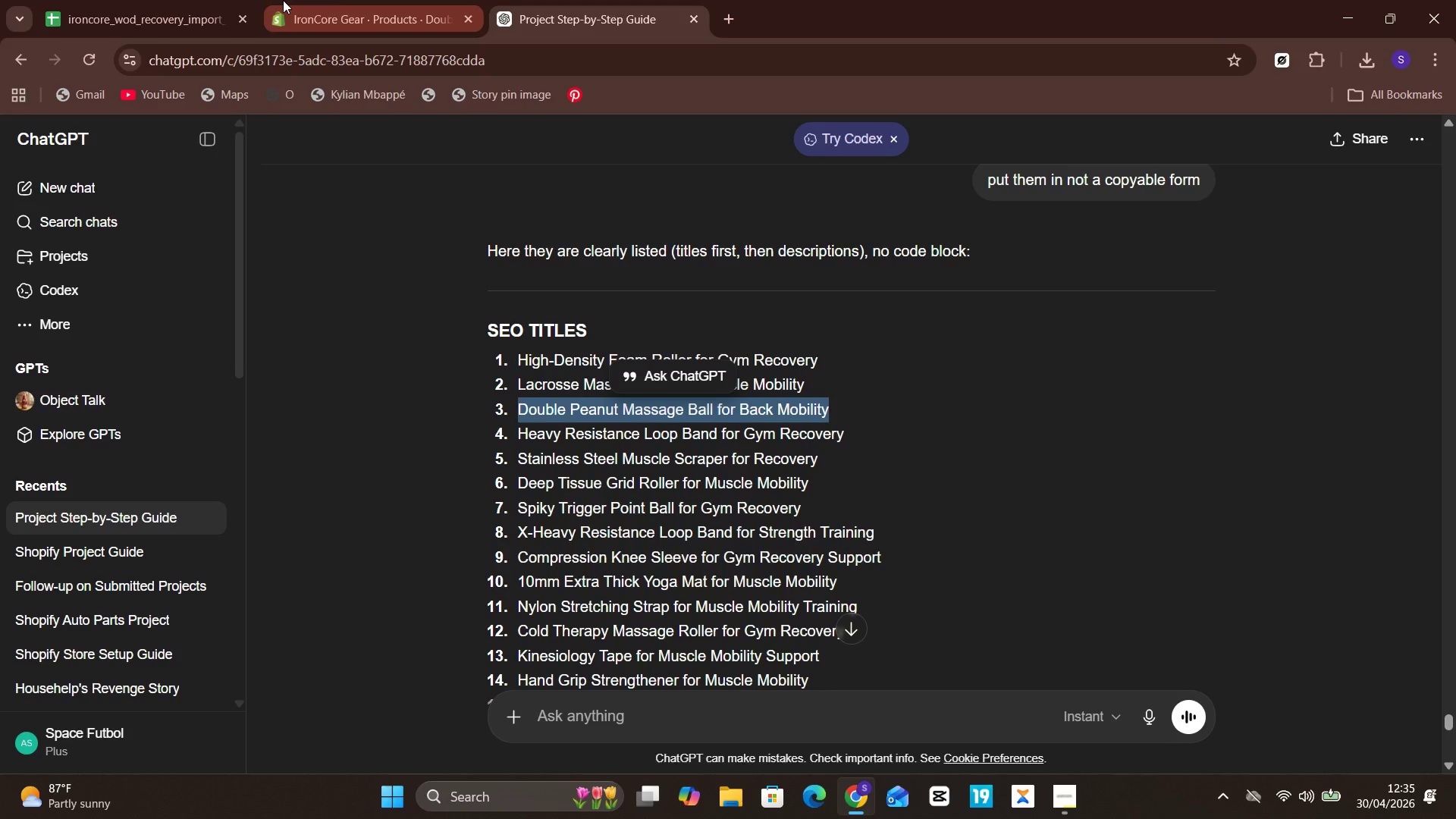 
left_click([283, 0])
 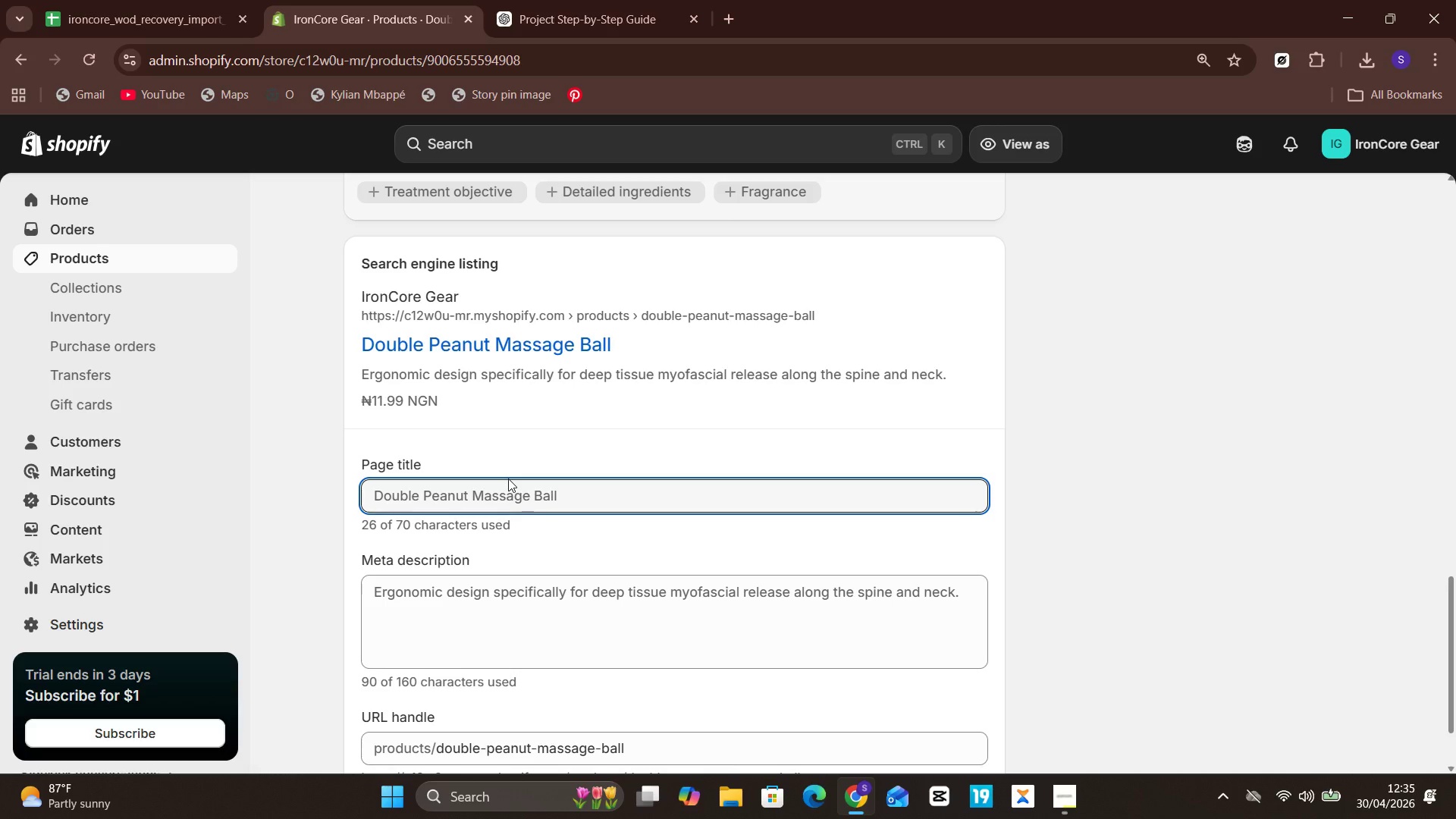 
left_click([513, 507])
 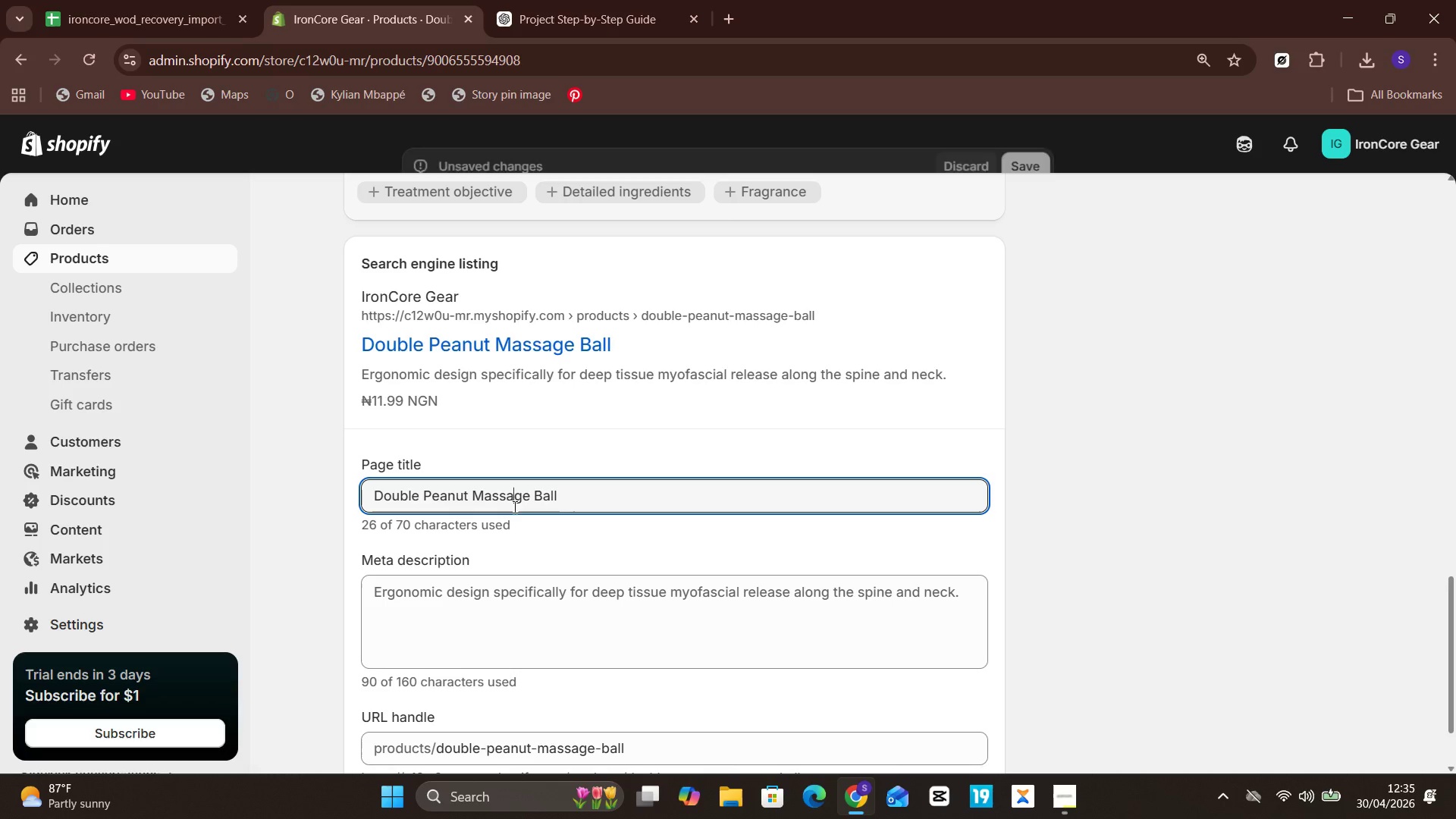 
key(Control+A)
 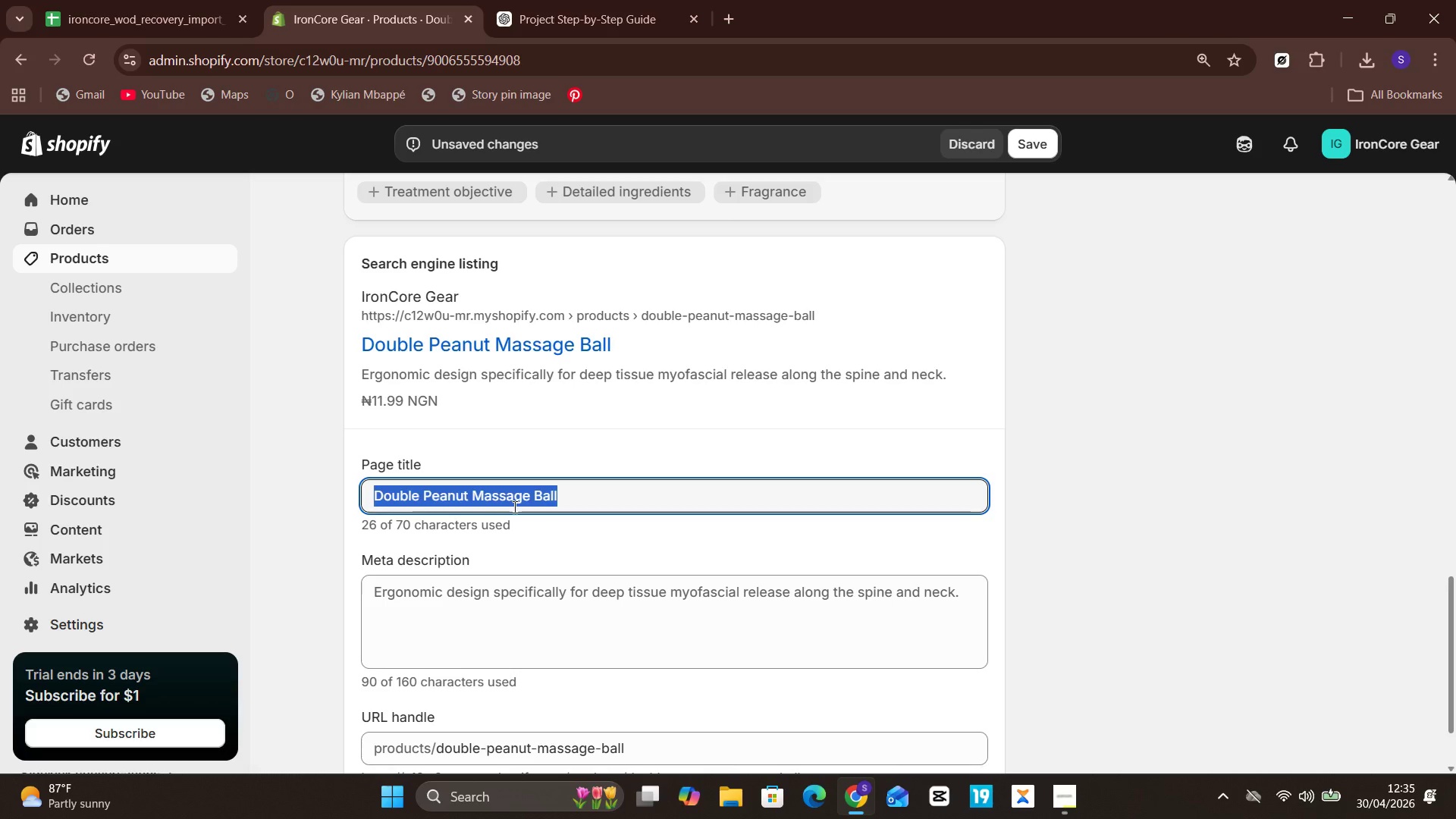 
hold_key(key=V, duration=0.36)
 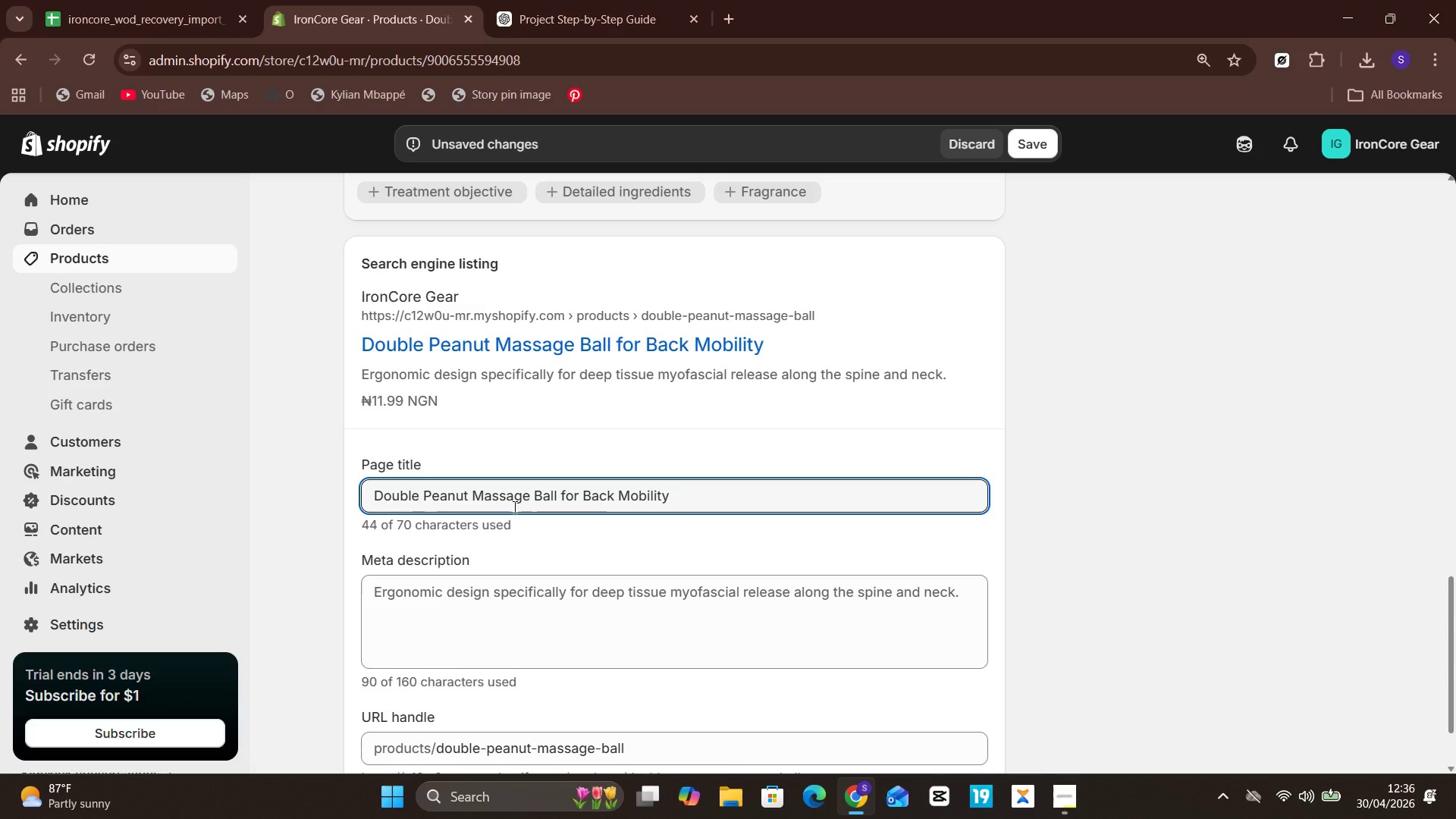 
wait(18.03)
 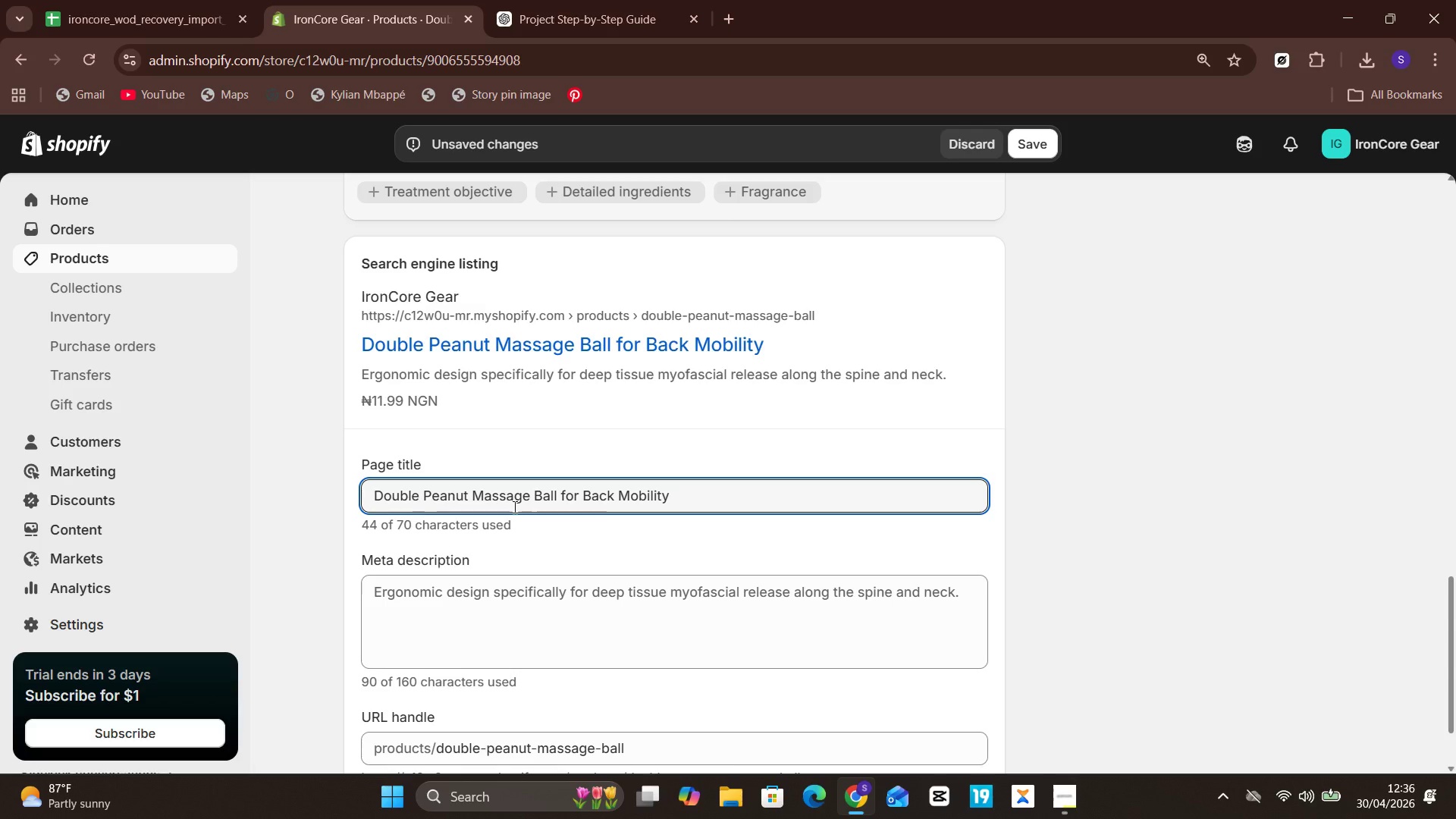 
left_click([591, 611])
 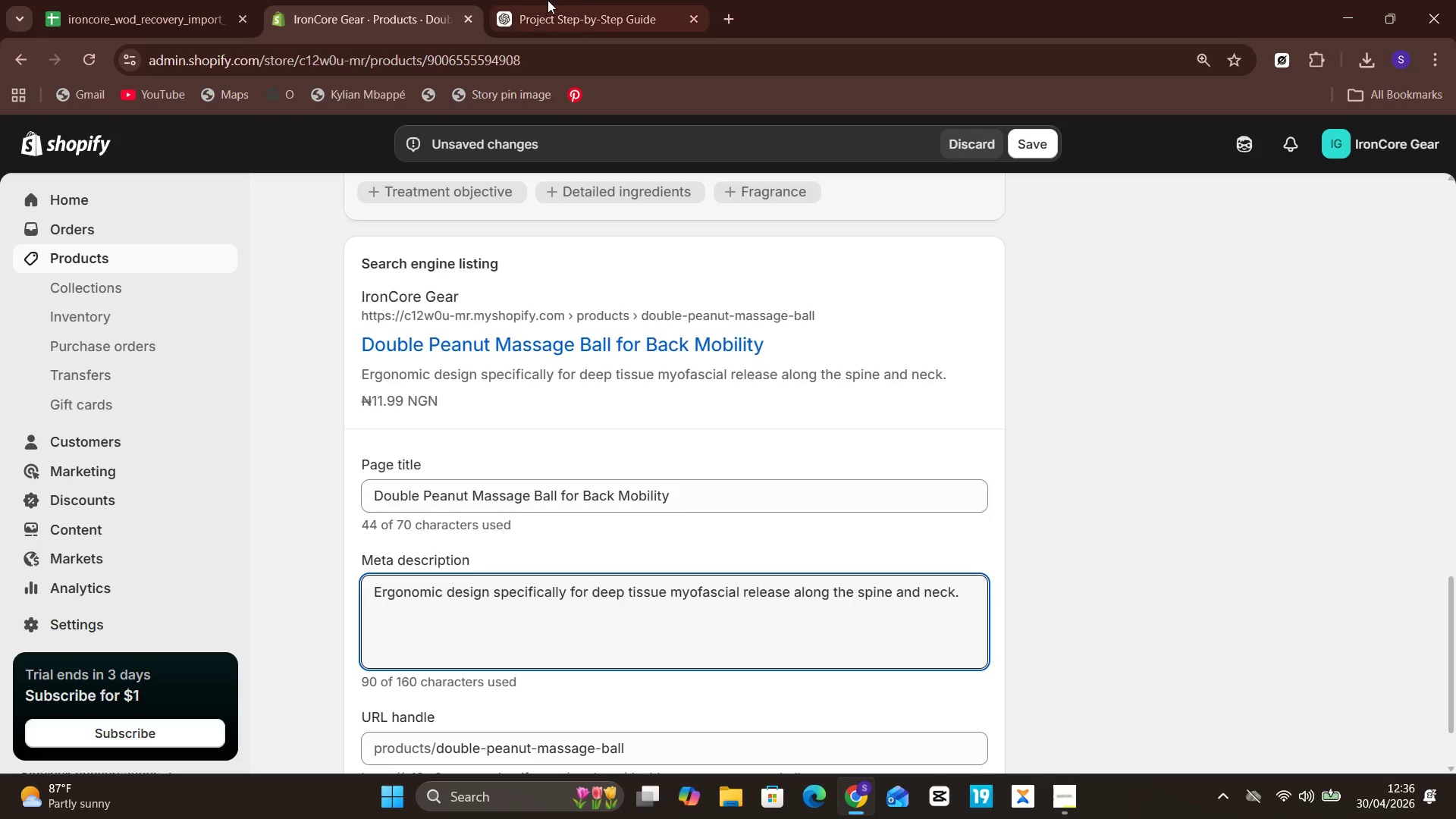 
left_click([575, 0])
 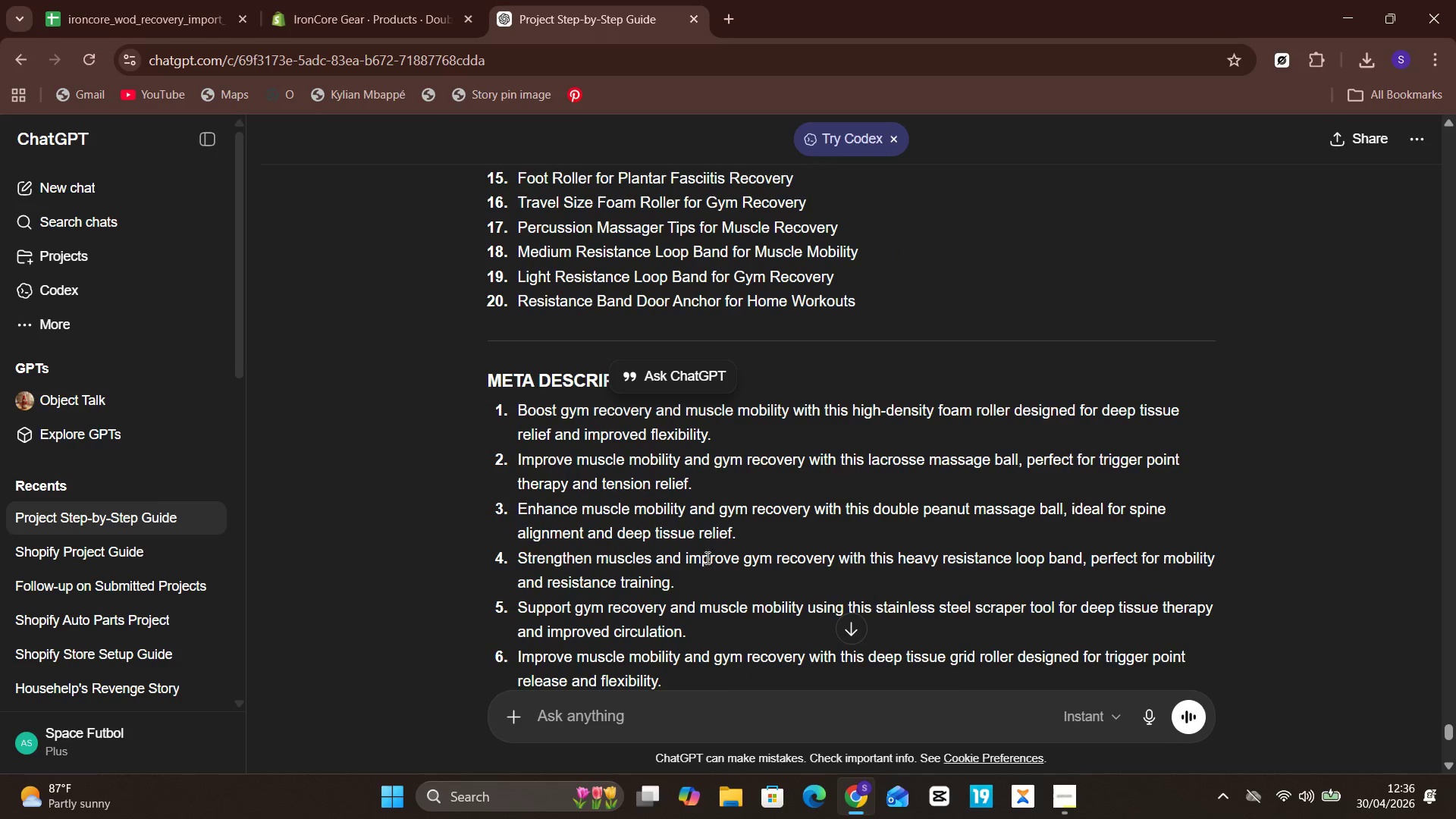 
left_click_drag(start_coordinate=[787, 535], to_coordinate=[503, 513])
 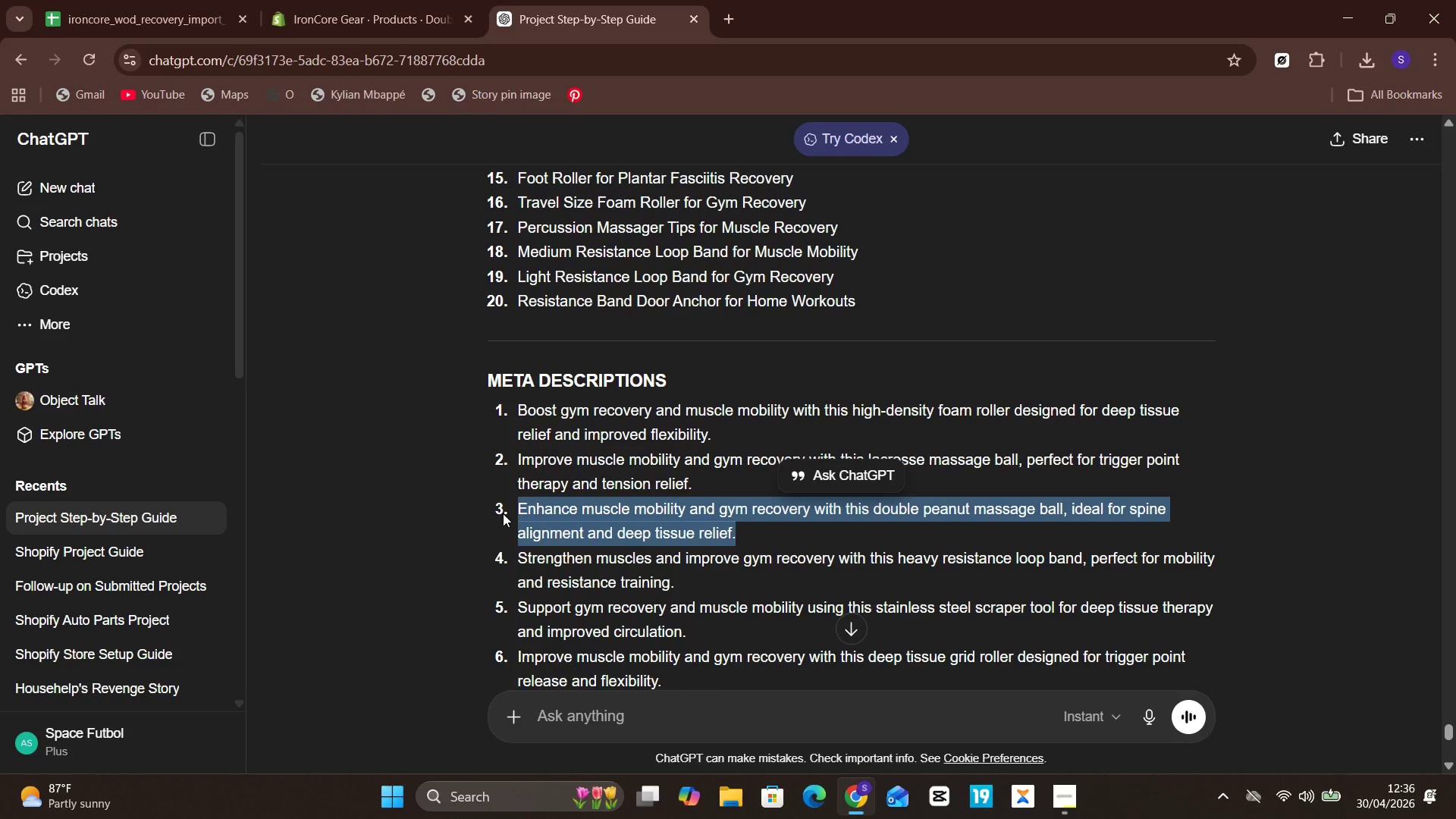 
hold_key(key=ControlLeft, duration=0.81)
 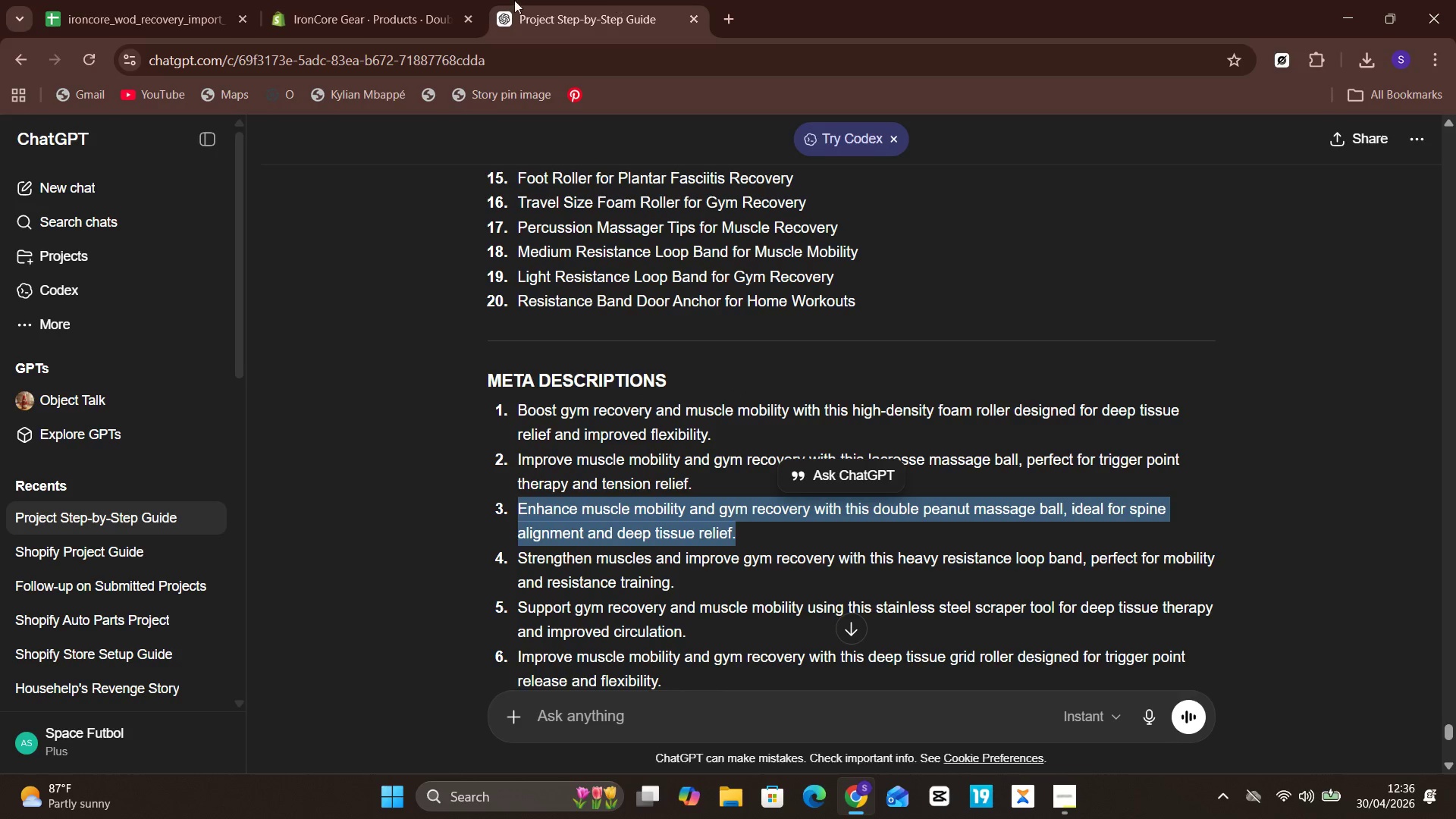 
hold_key(key=C, duration=0.38)
 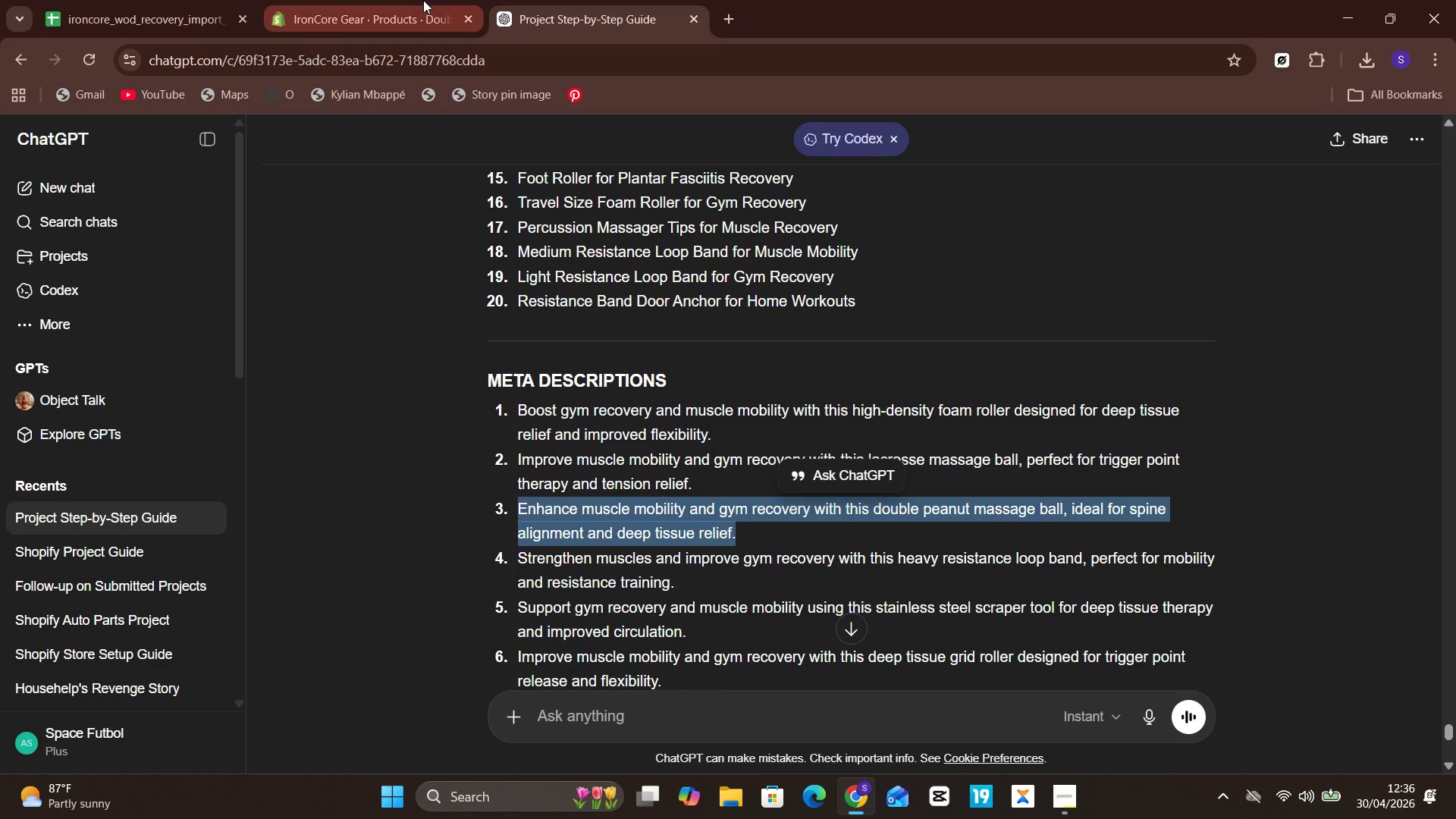 
left_click([423, 0])
 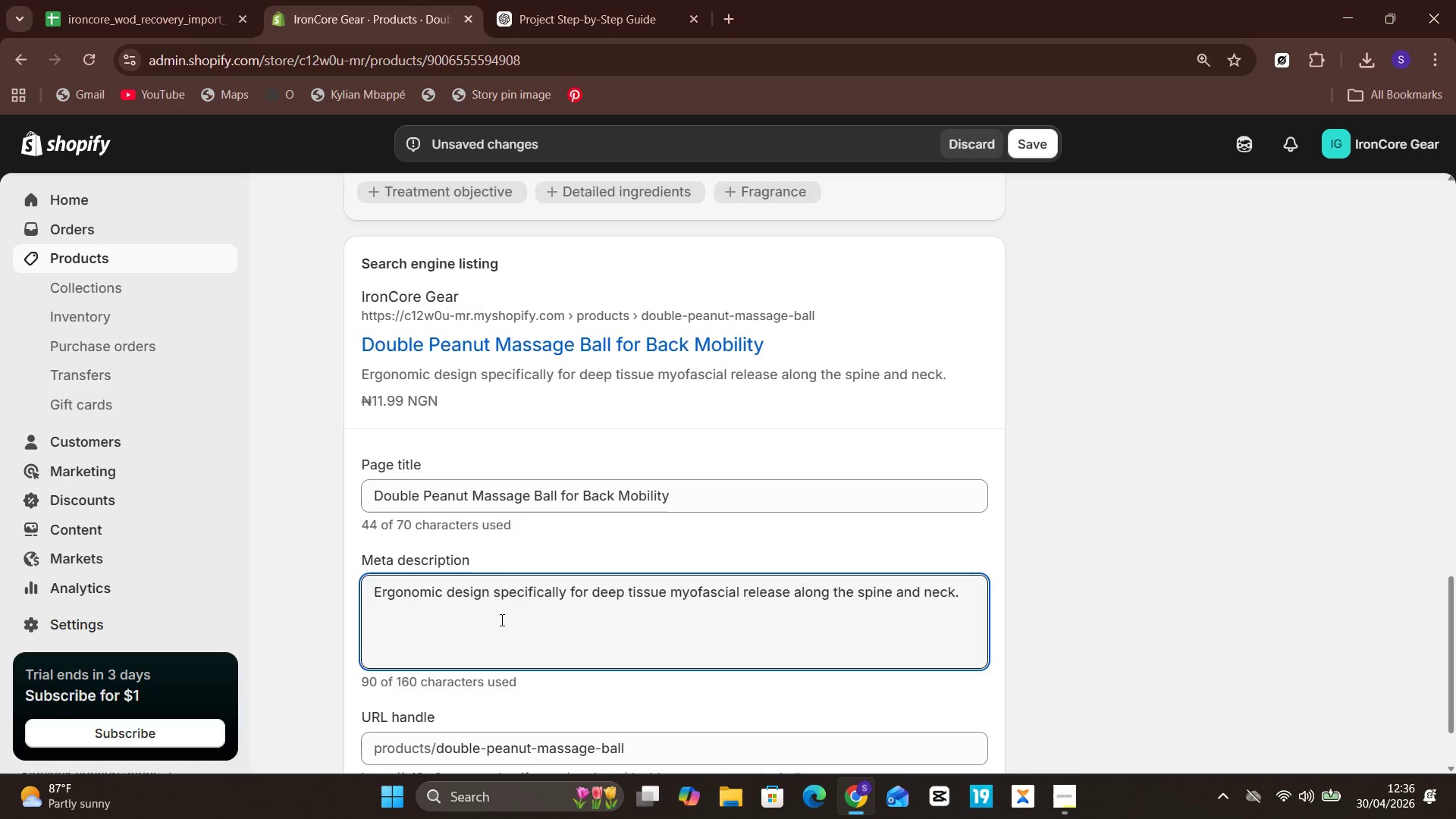 
left_click([500, 620])
 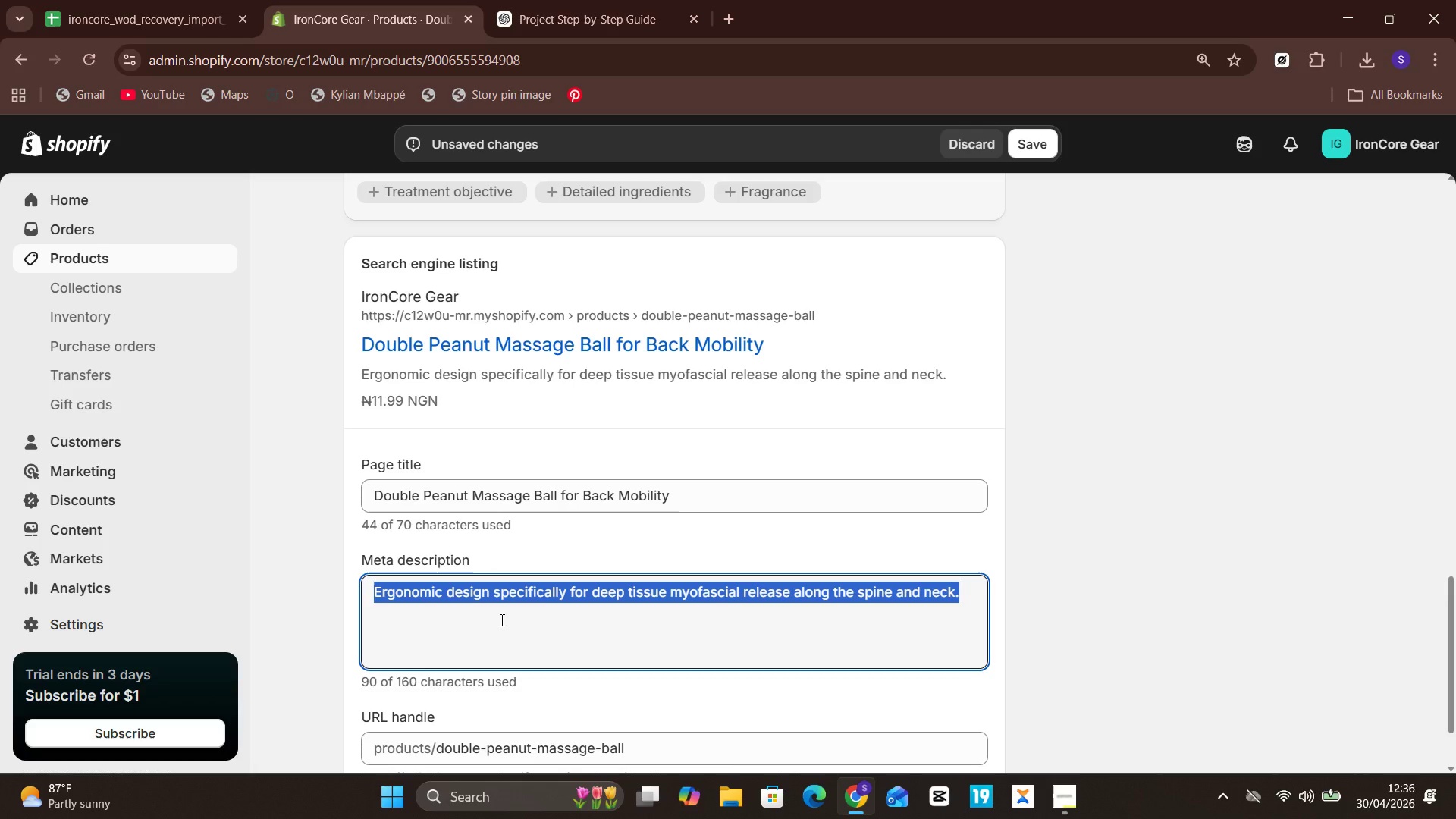 
key(Control+A)
 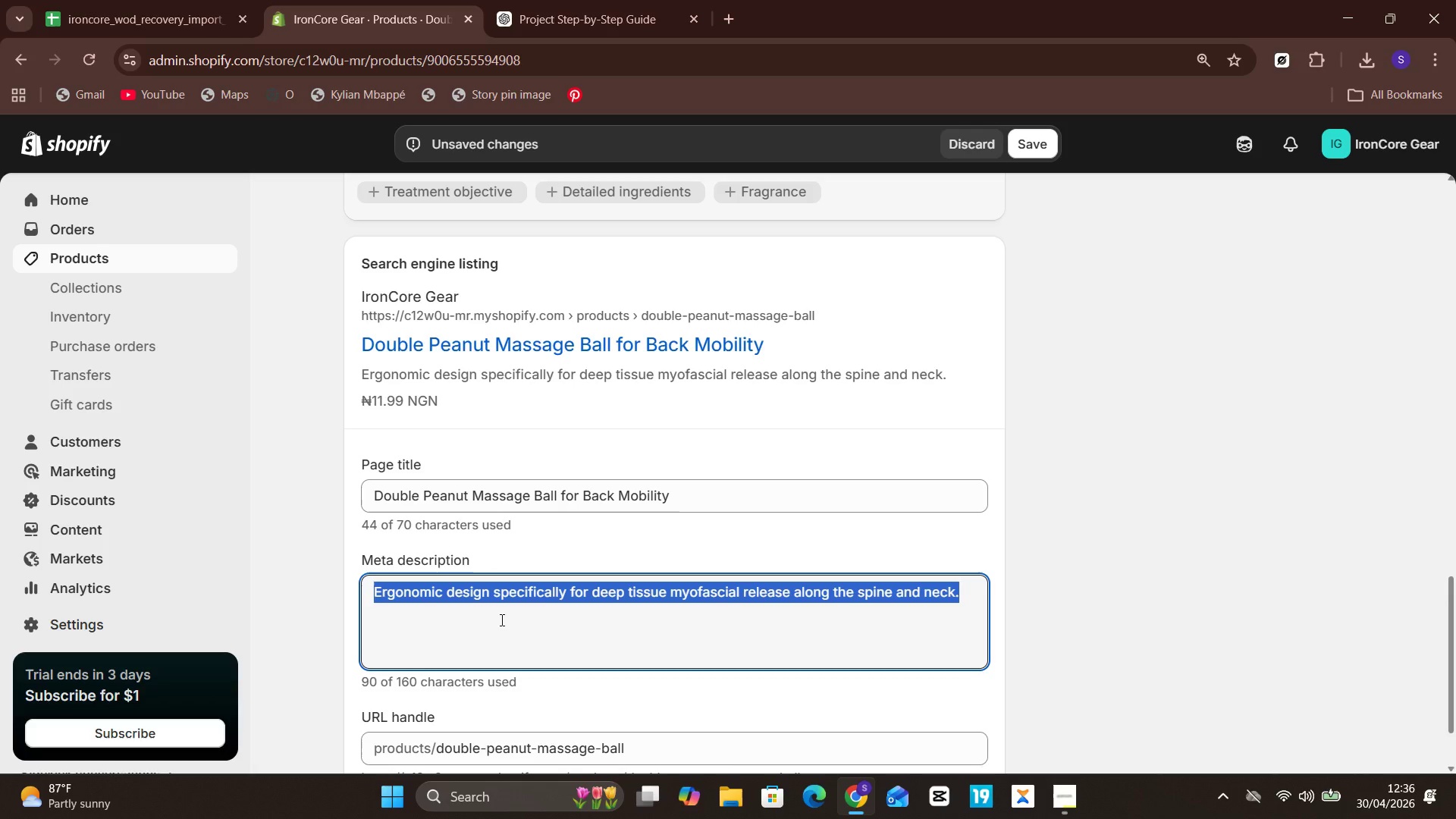 
hold_key(key=V, duration=0.38)
 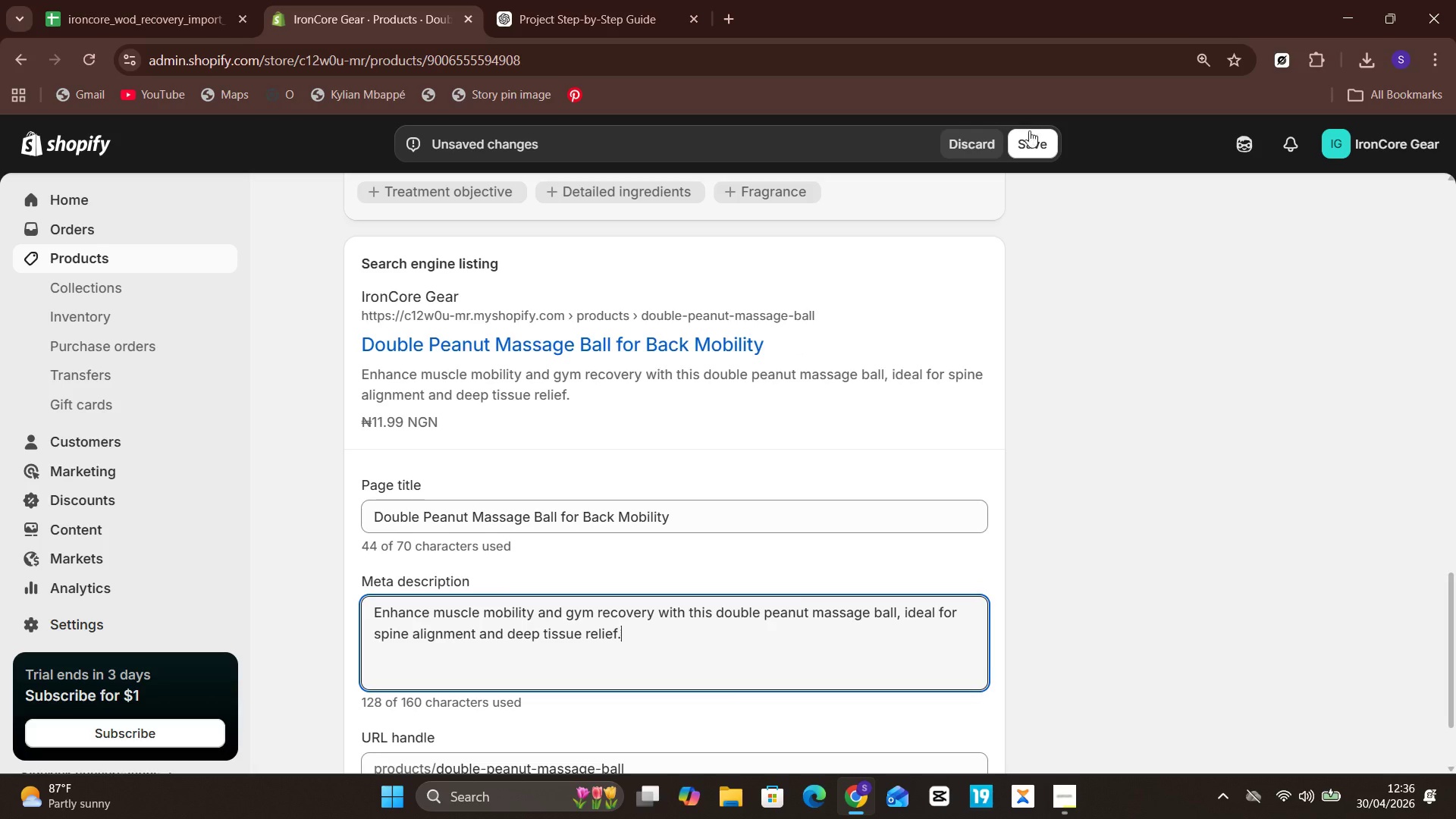 
left_click([1028, 136])
 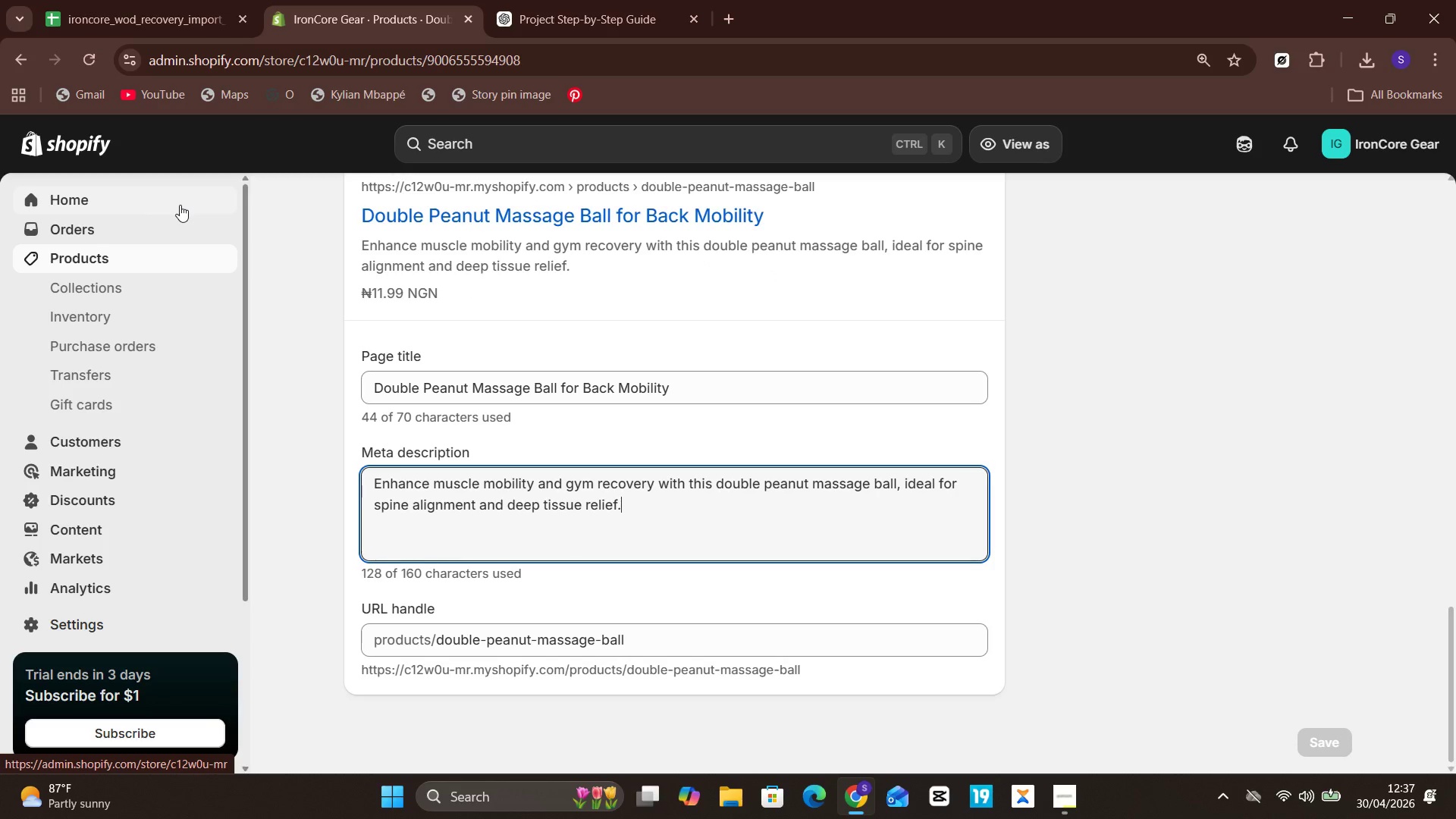 
wait(46.06)
 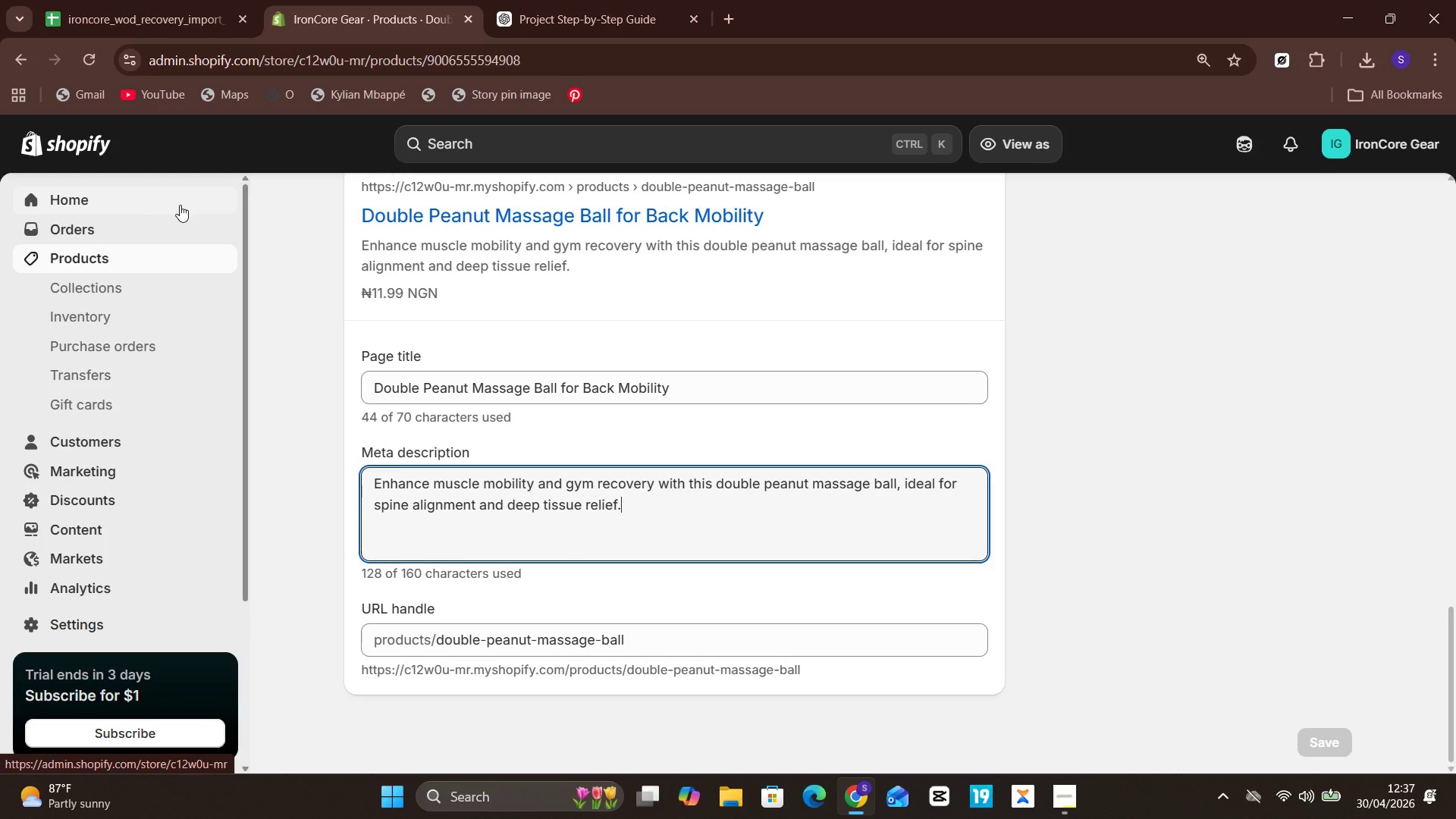 
left_click([98, 254])
 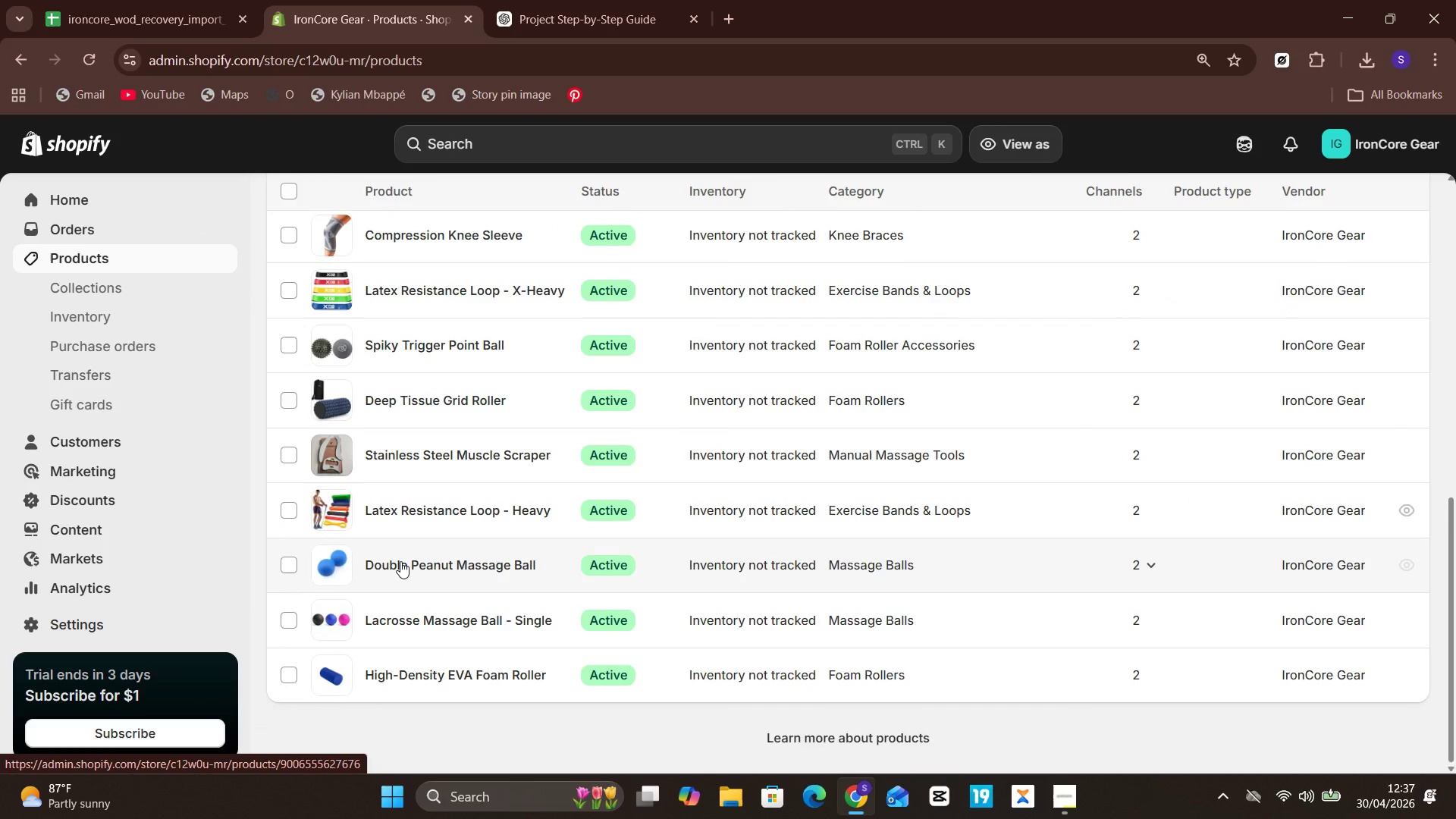 
wait(5.38)
 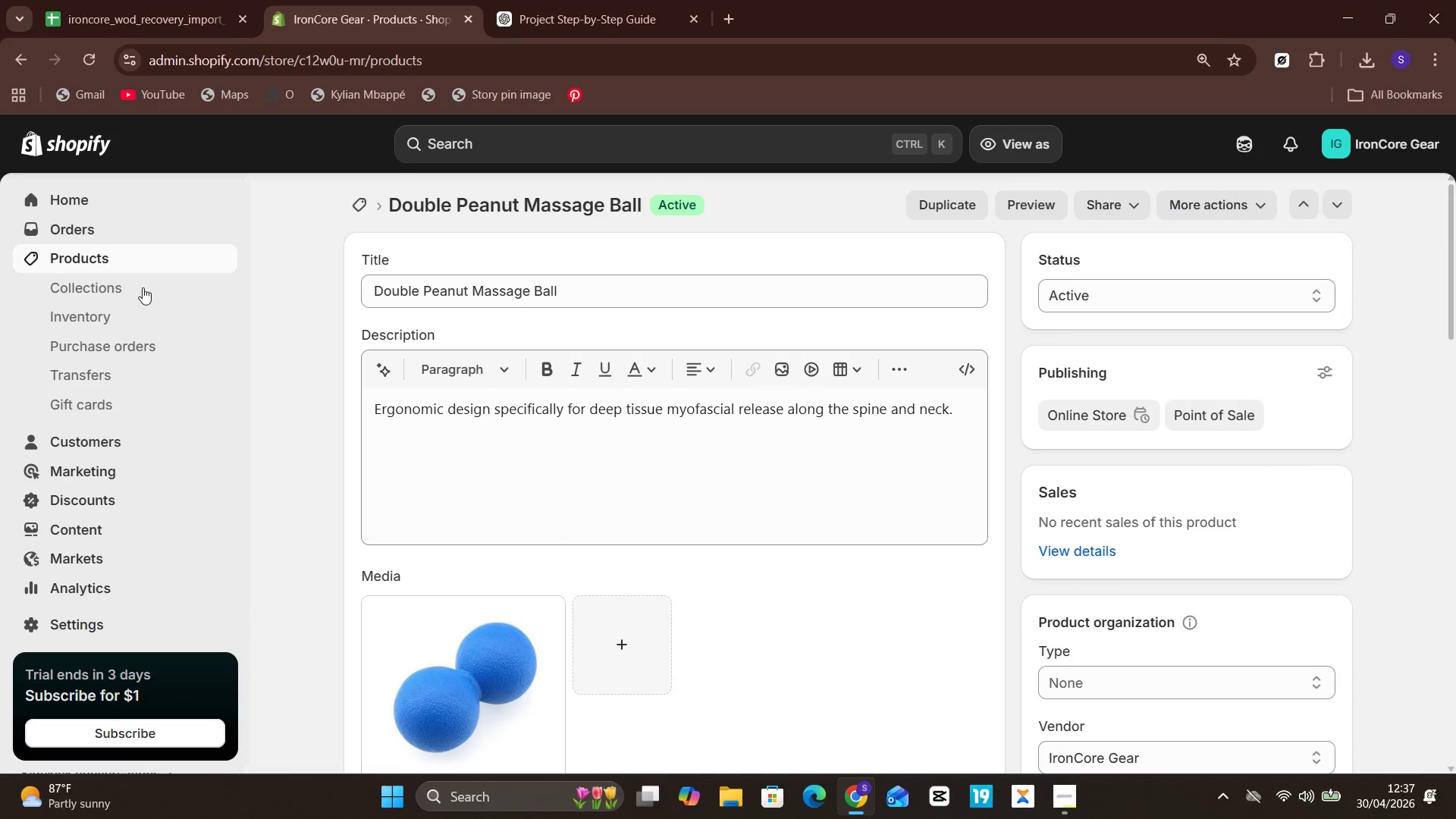 
left_click([440, 511])
 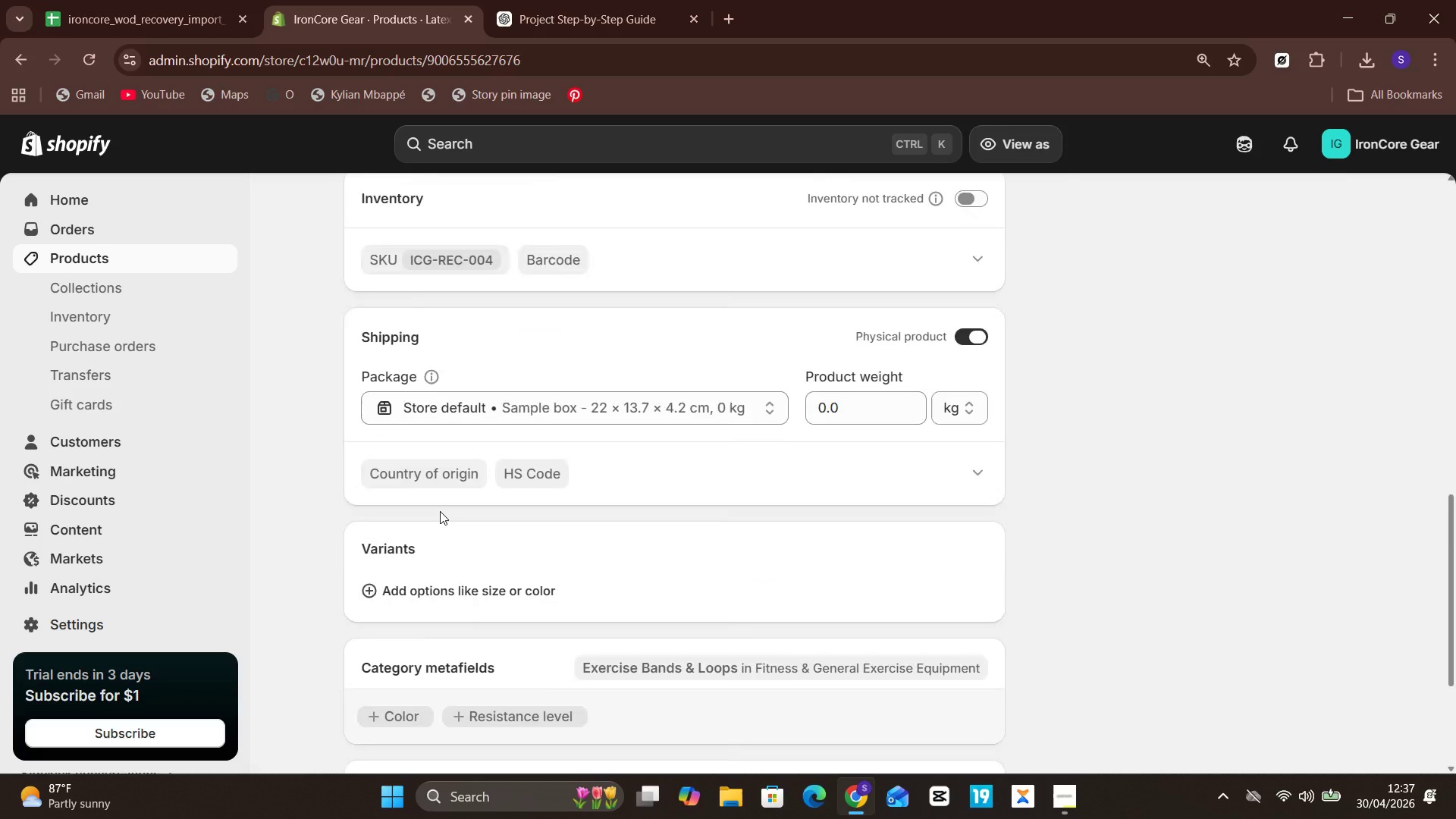 
wait(5.94)
 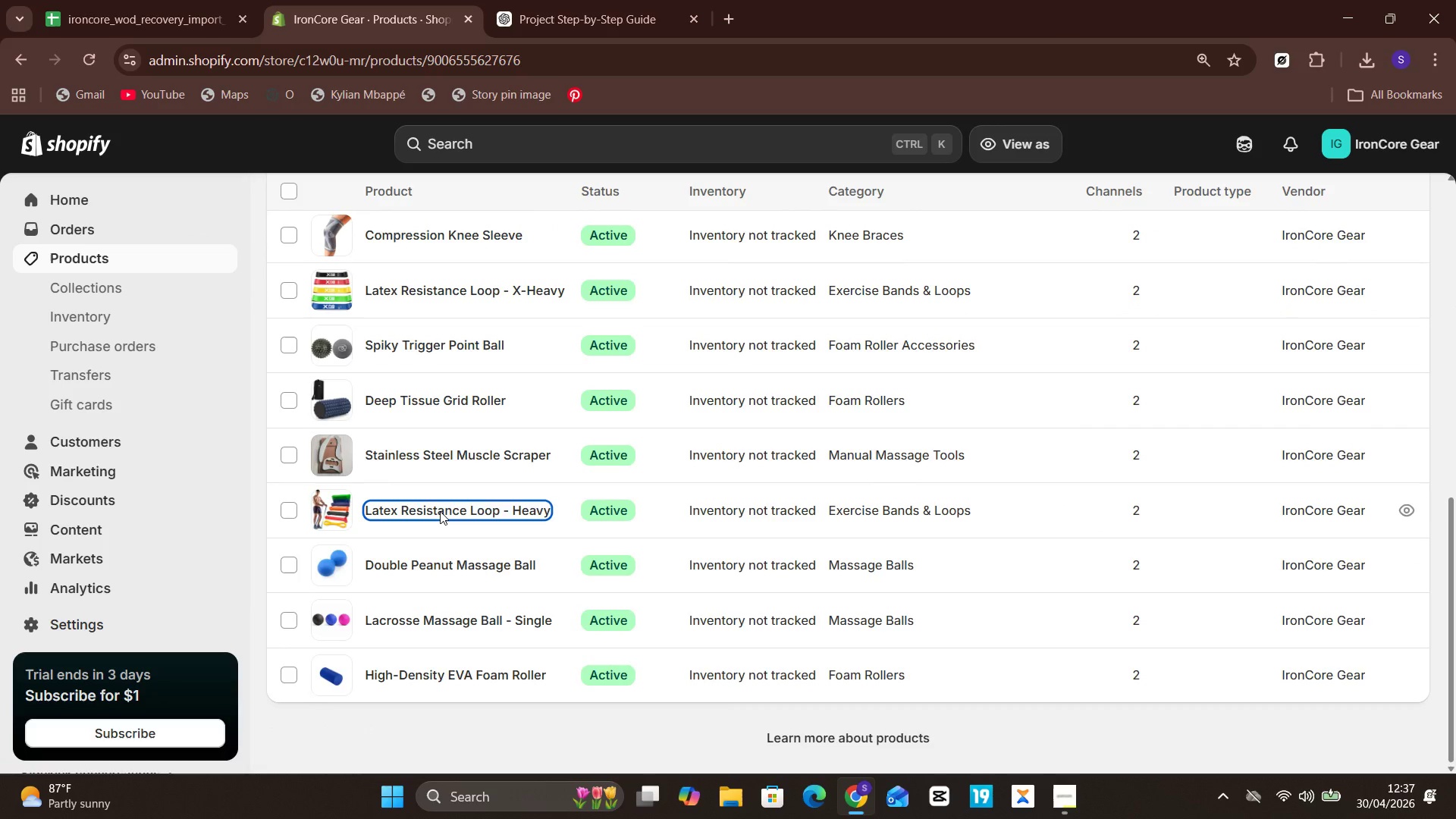 
mouse_move([1010, 391])
 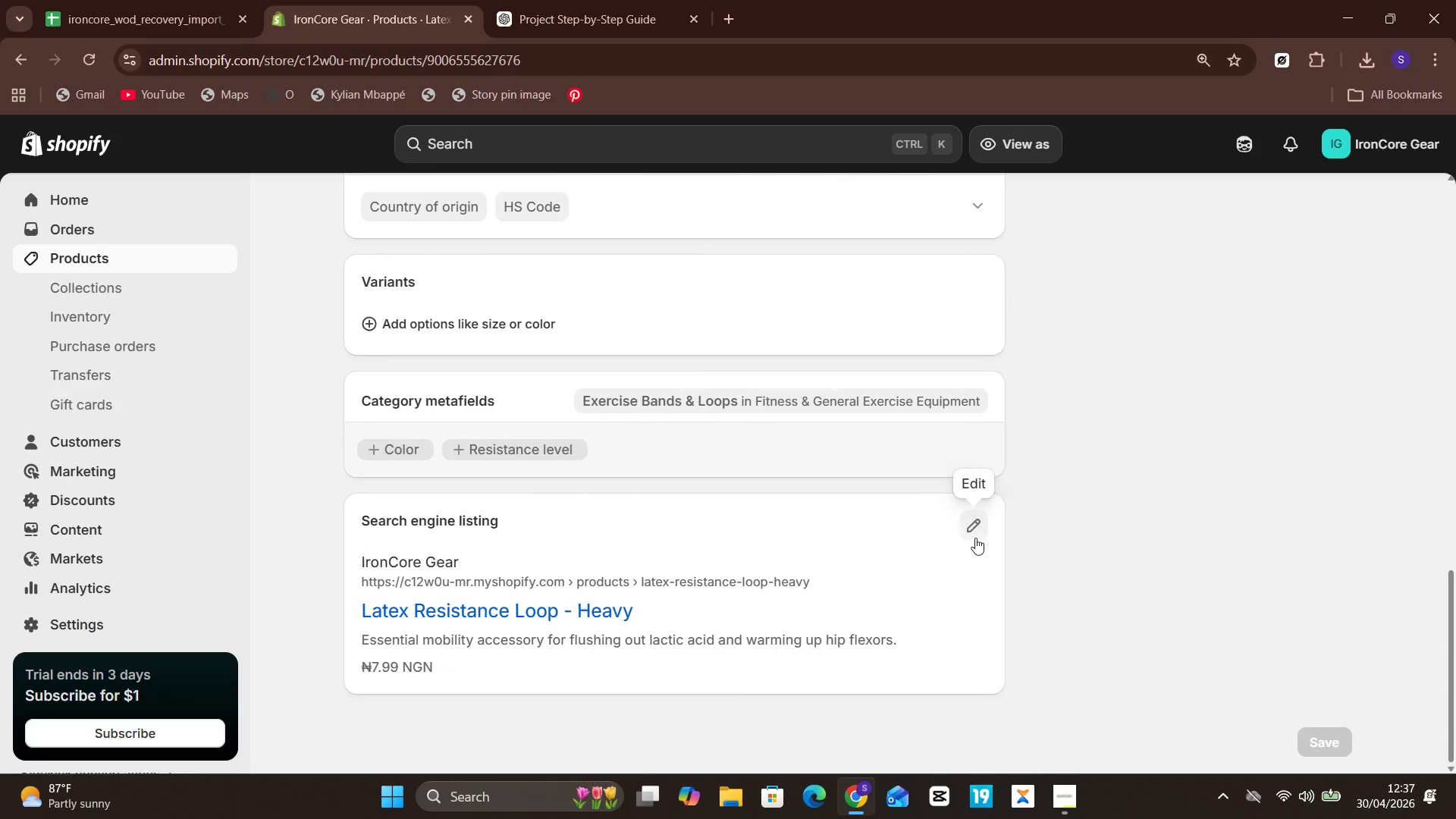 
left_click([975, 538])
 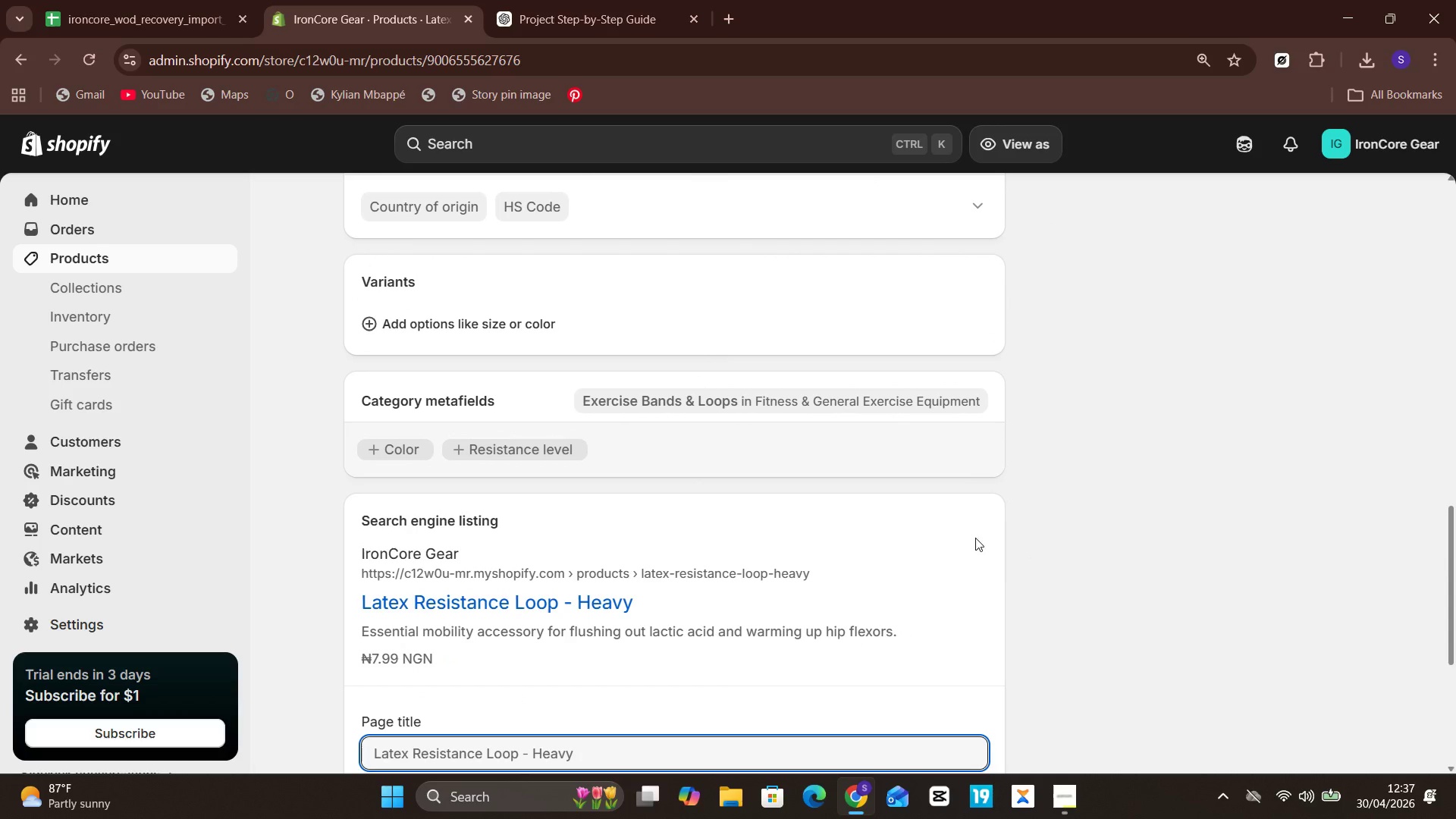 
mouse_move([851, 628])
 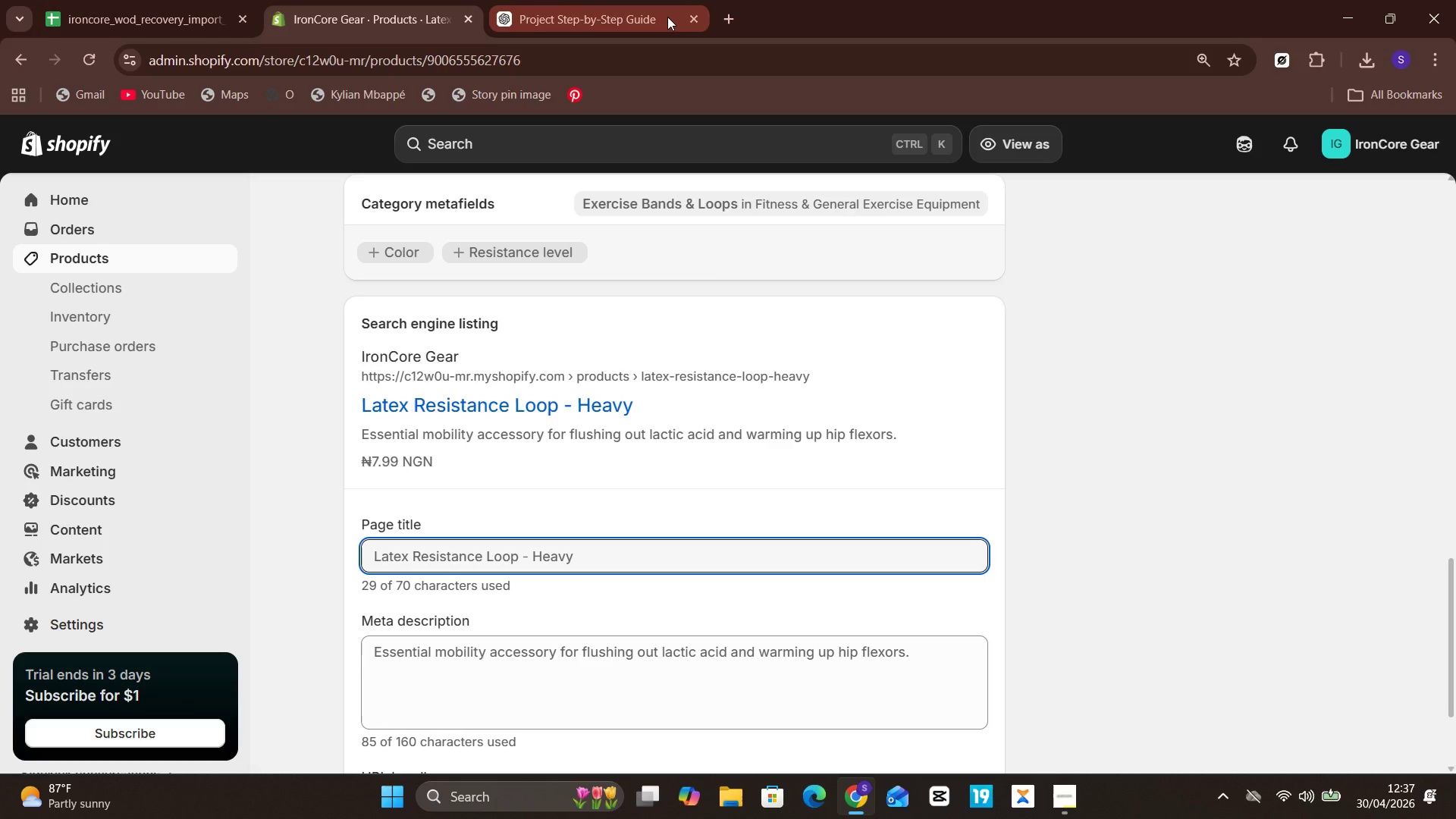 
left_click([608, 0])
 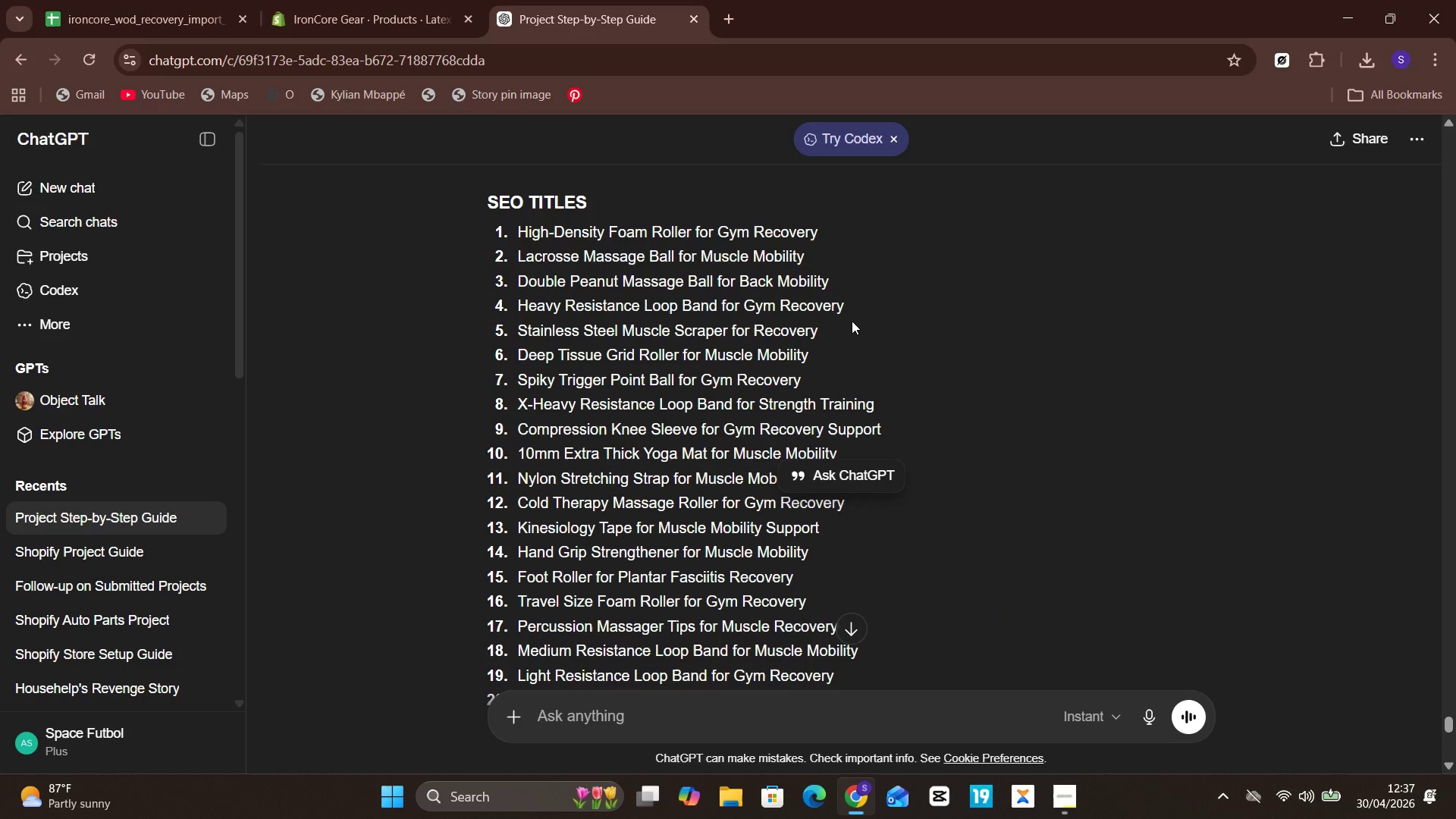 
wait(12.75)
 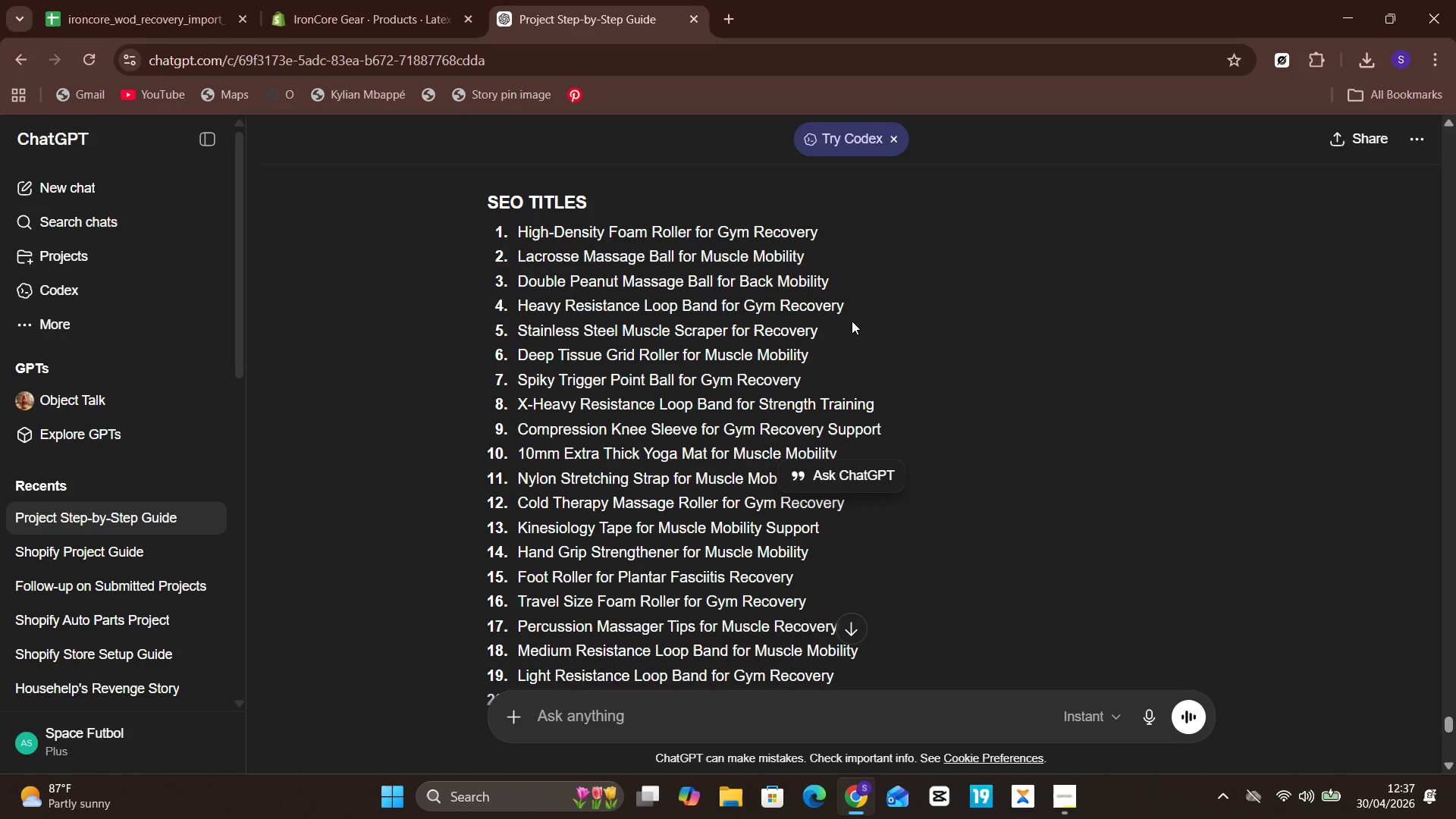 
left_click([384, 2])
 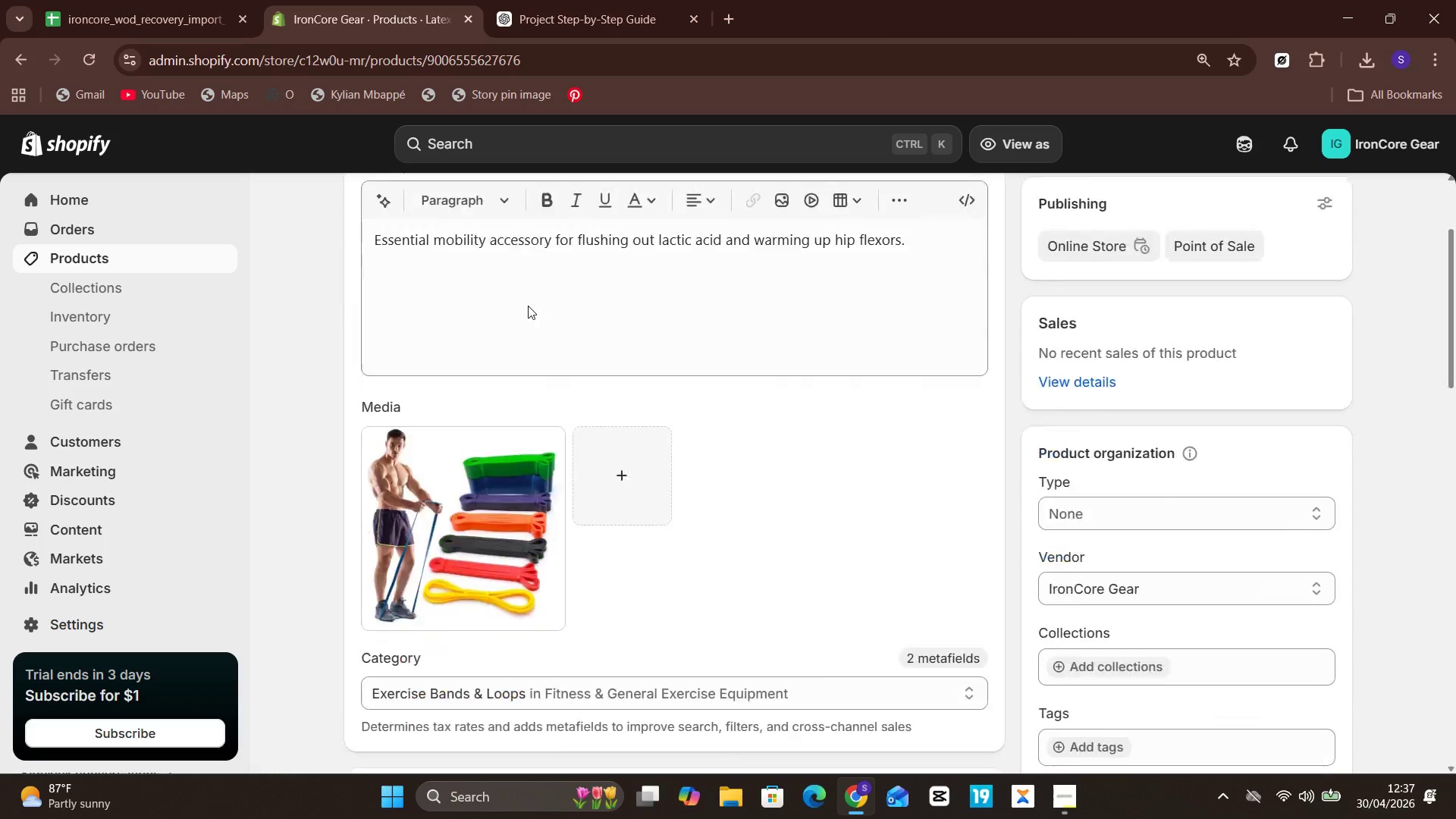 
wait(5.22)
 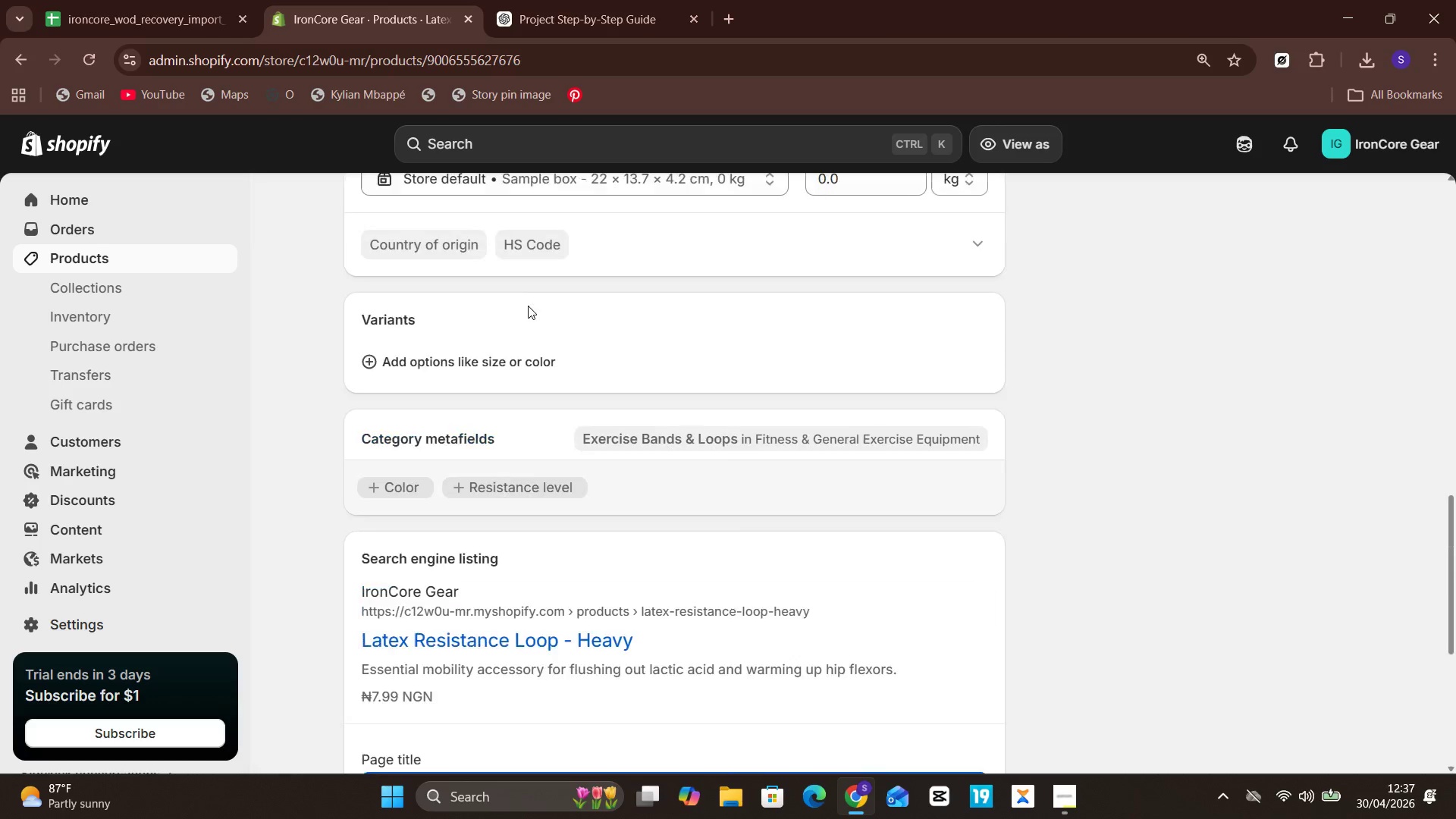 
left_click([543, 0])
 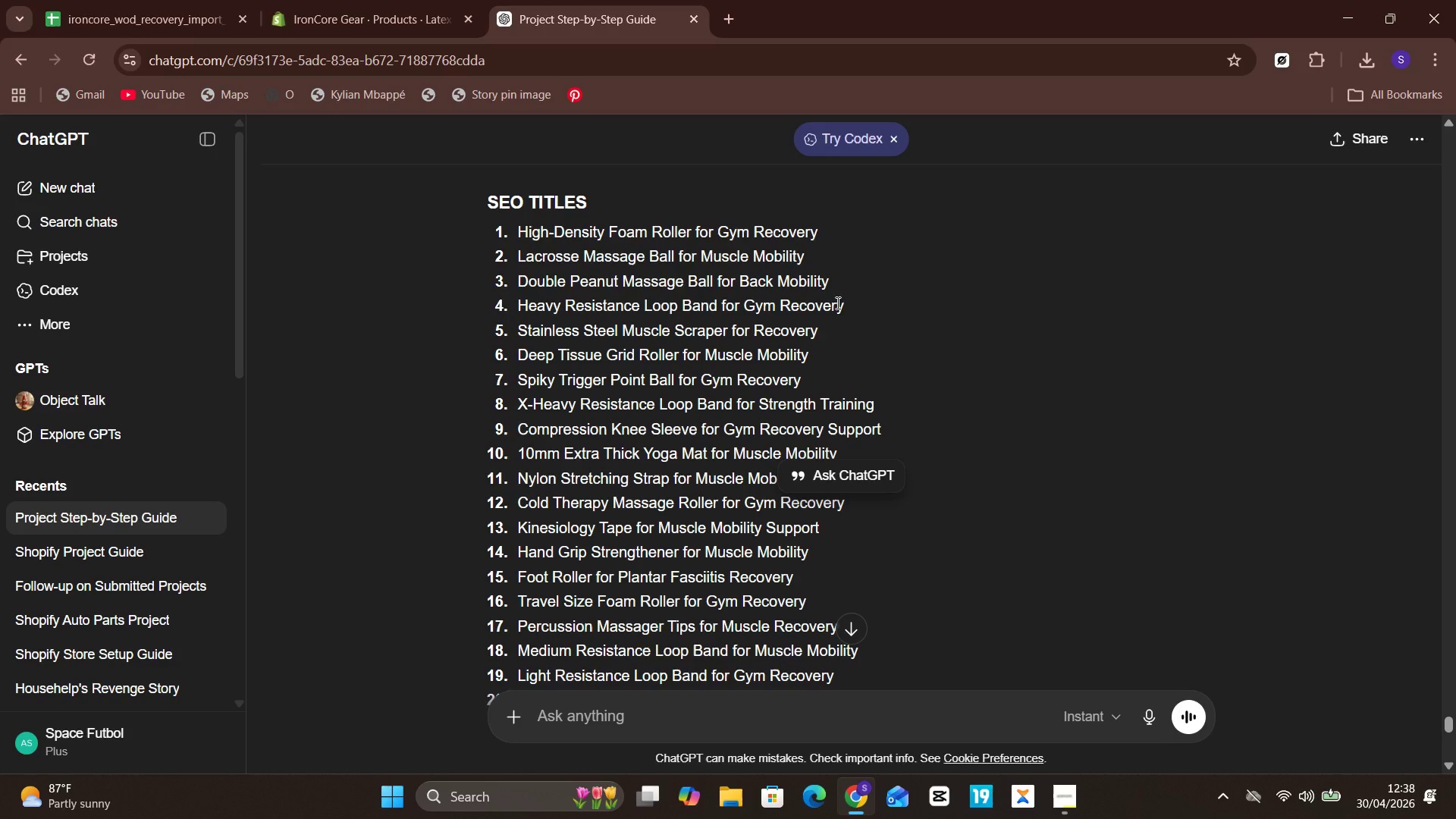 
wait(7.41)
 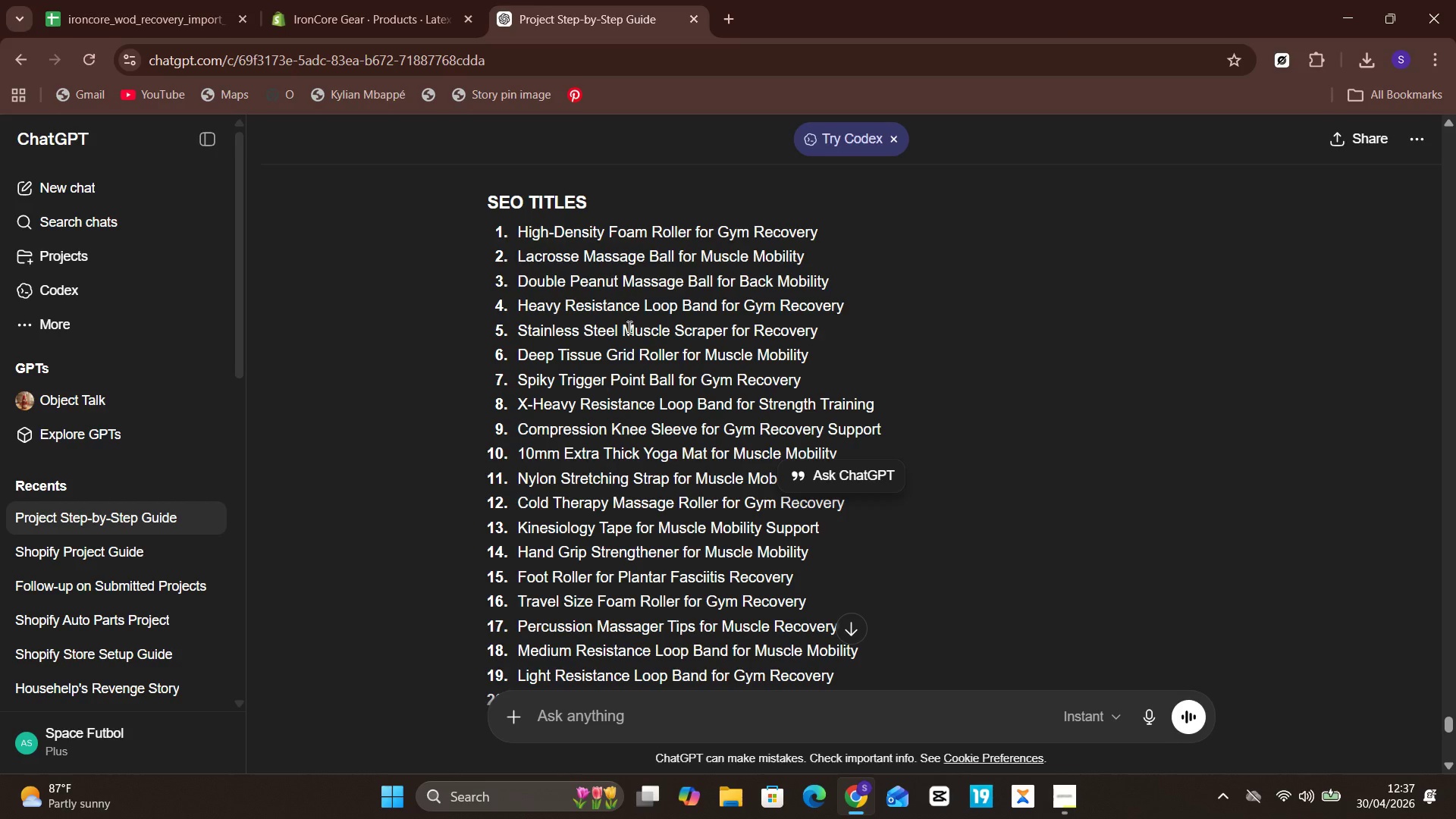 
left_click_drag(start_coordinate=[858, 315], to_coordinate=[518, 309])
 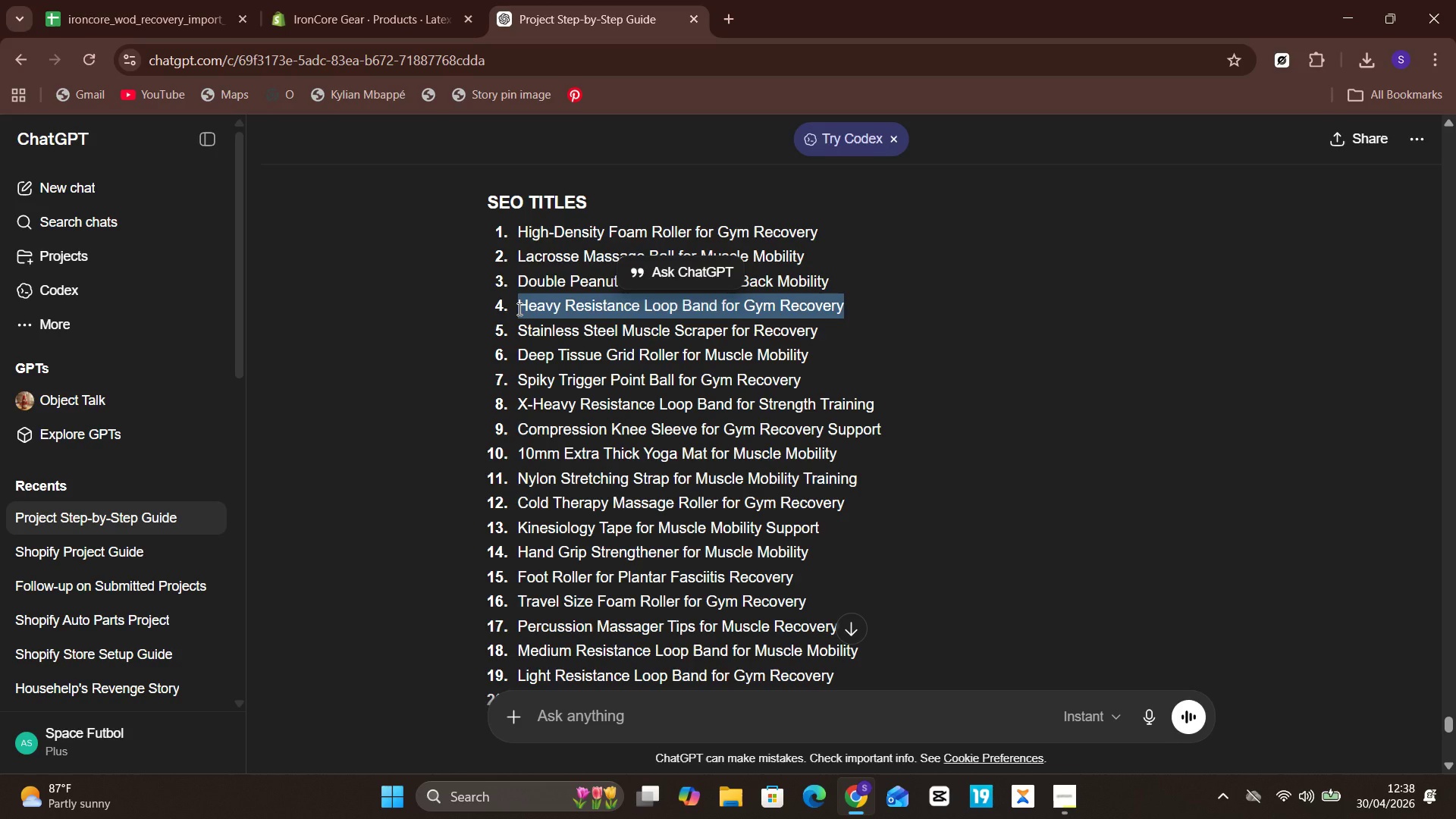 
key(Control+C)
 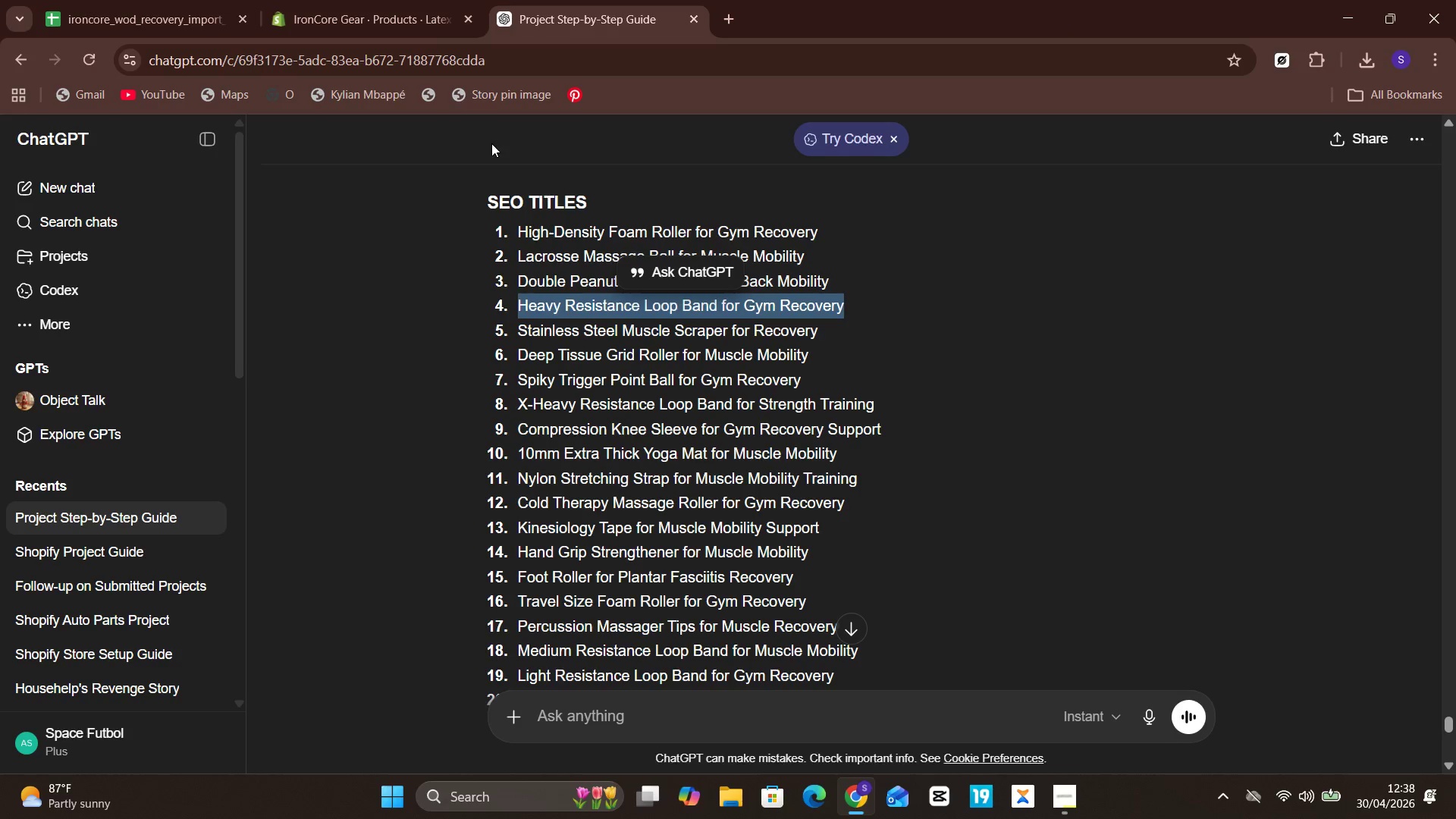 
left_click([395, 12])
 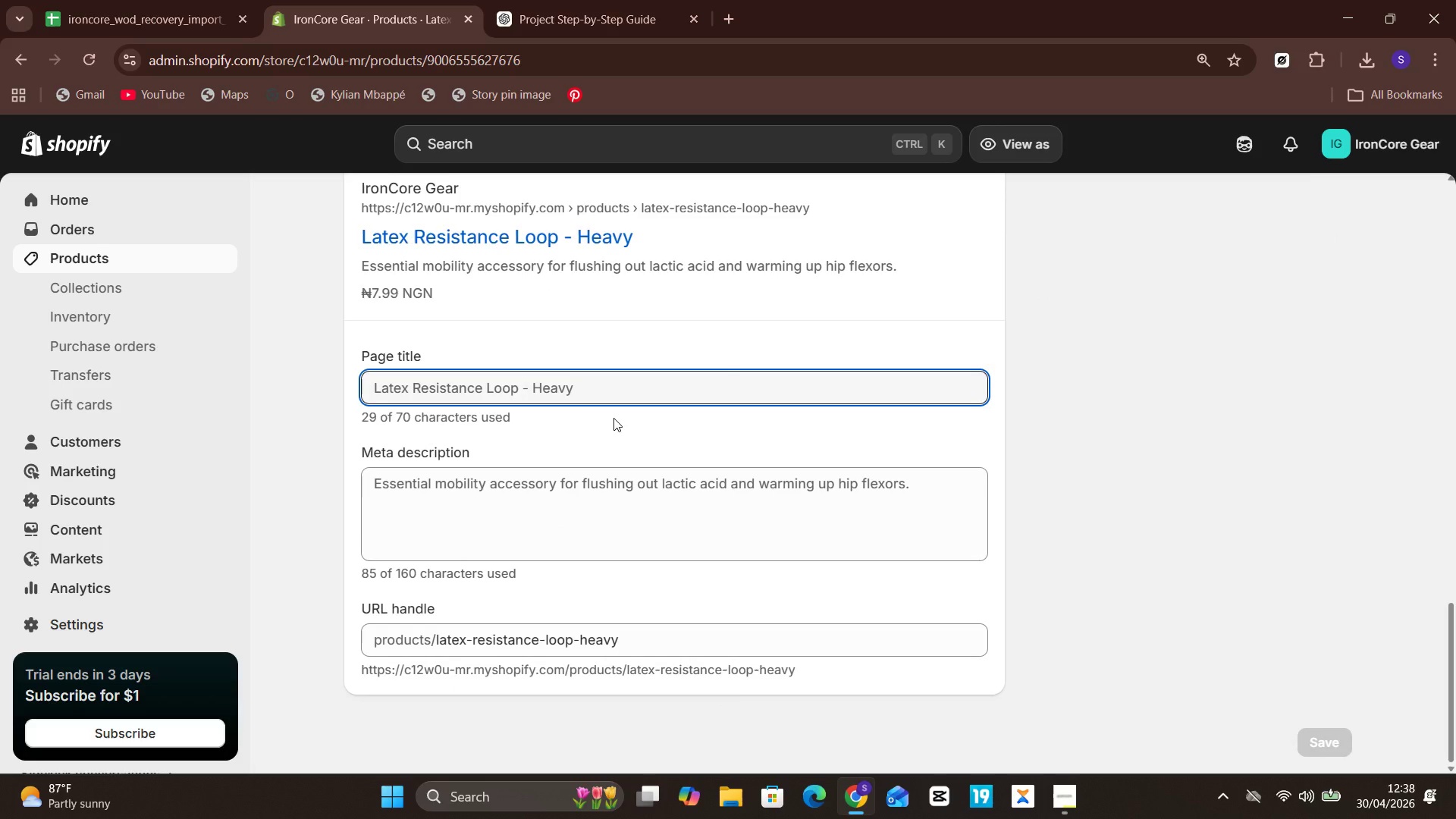 
wait(5.31)
 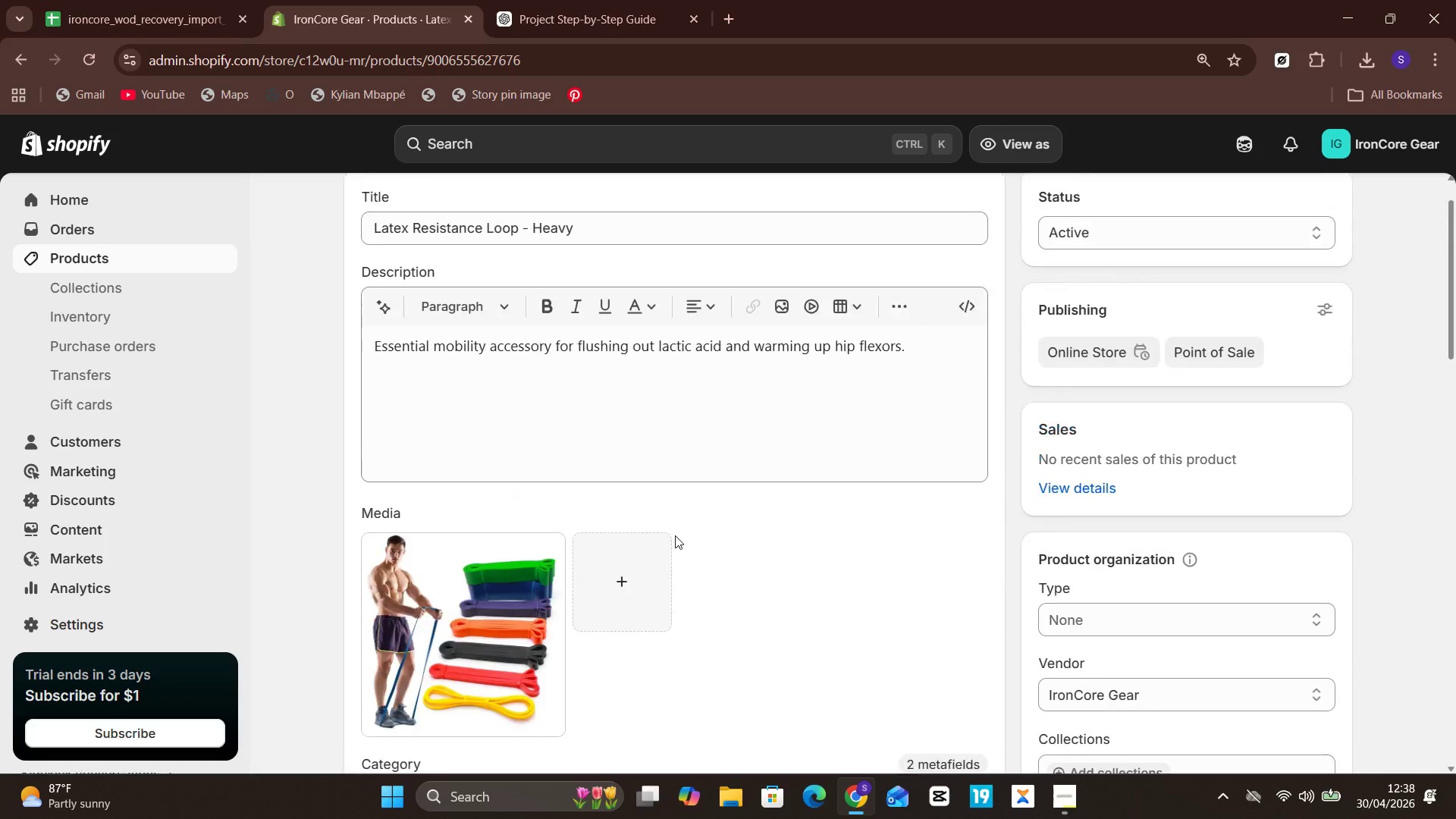 
left_click([624, 397])
 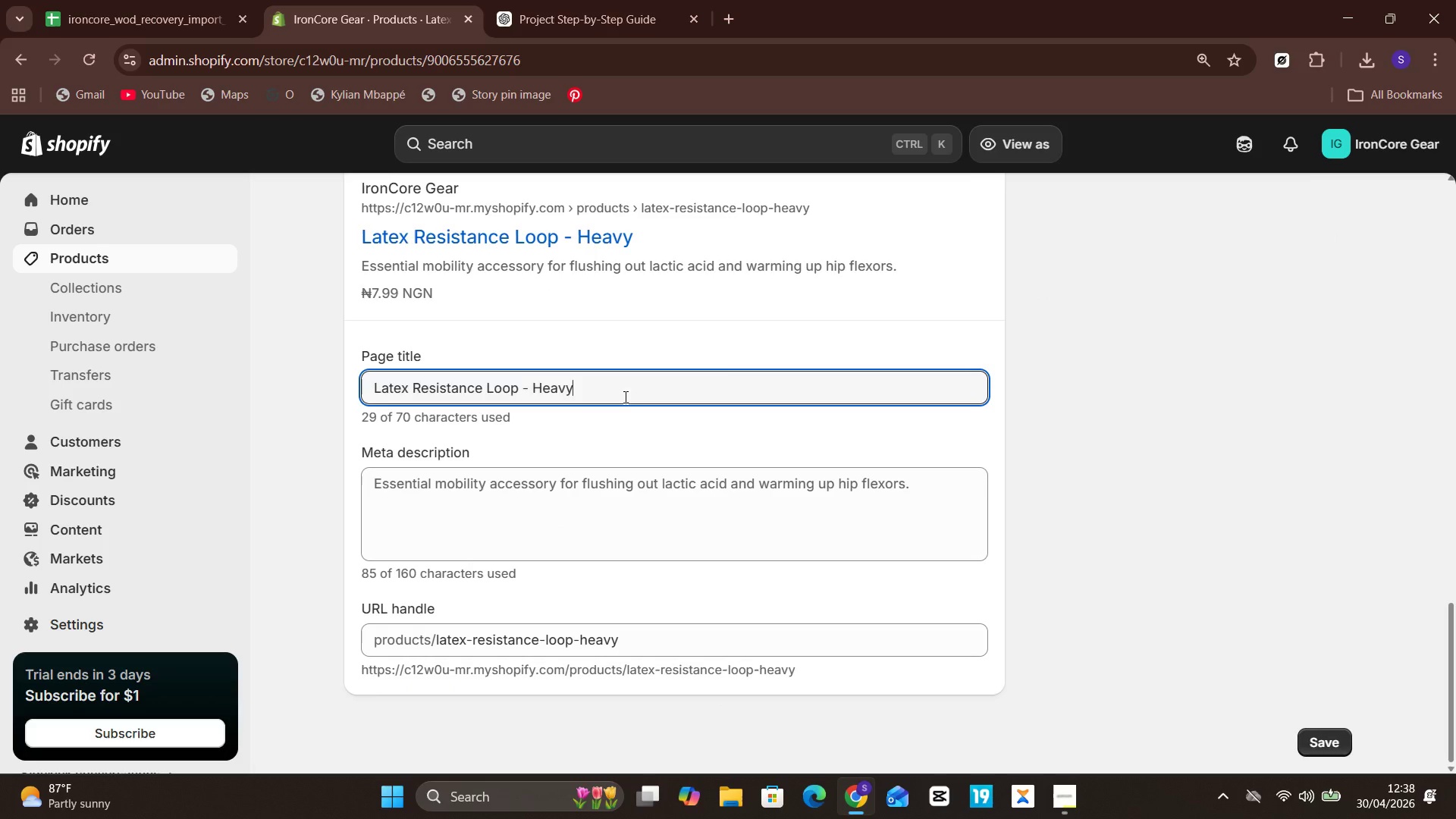 
key(Control+ControlLeft)
 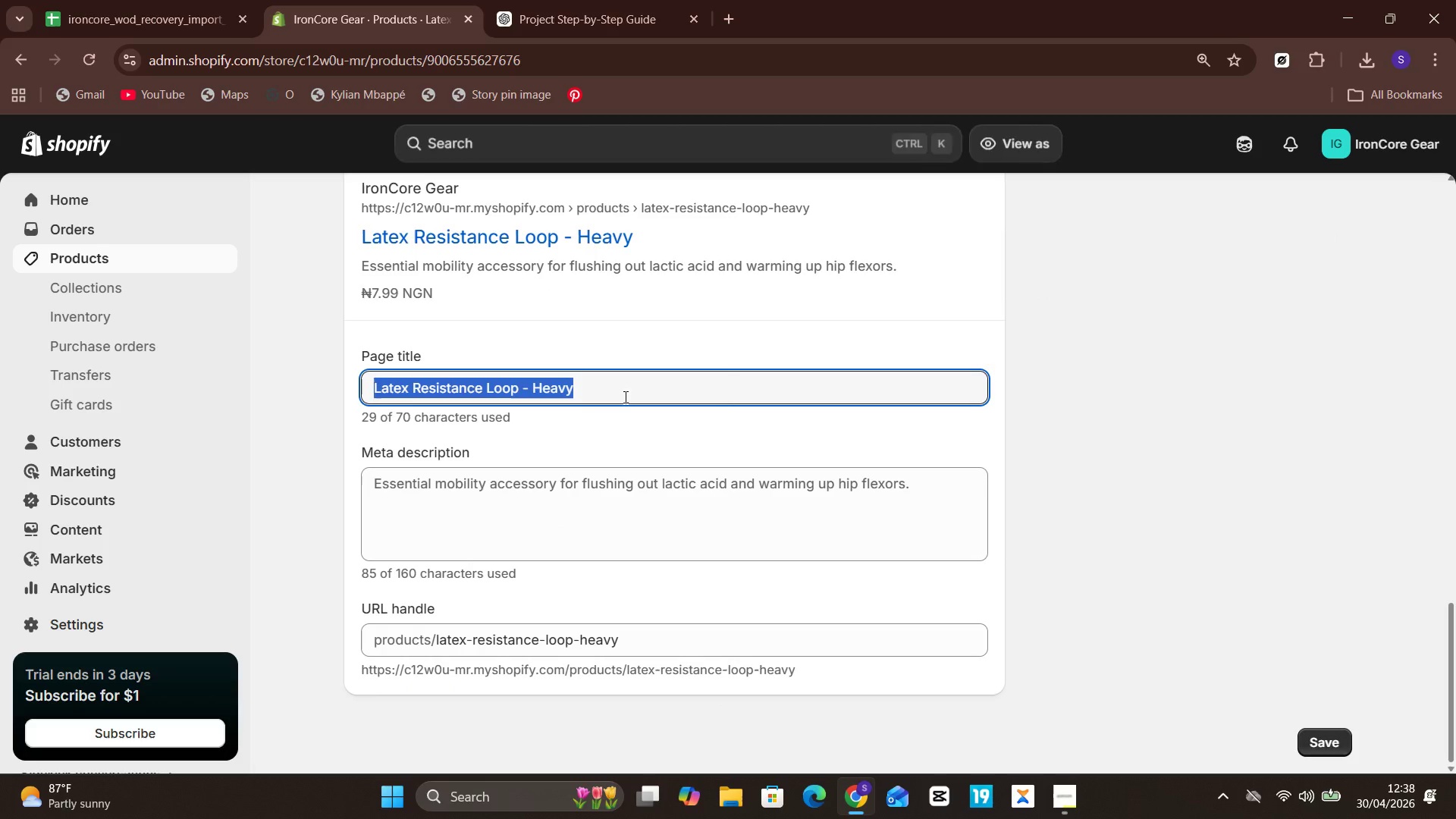 
key(Control+A)
 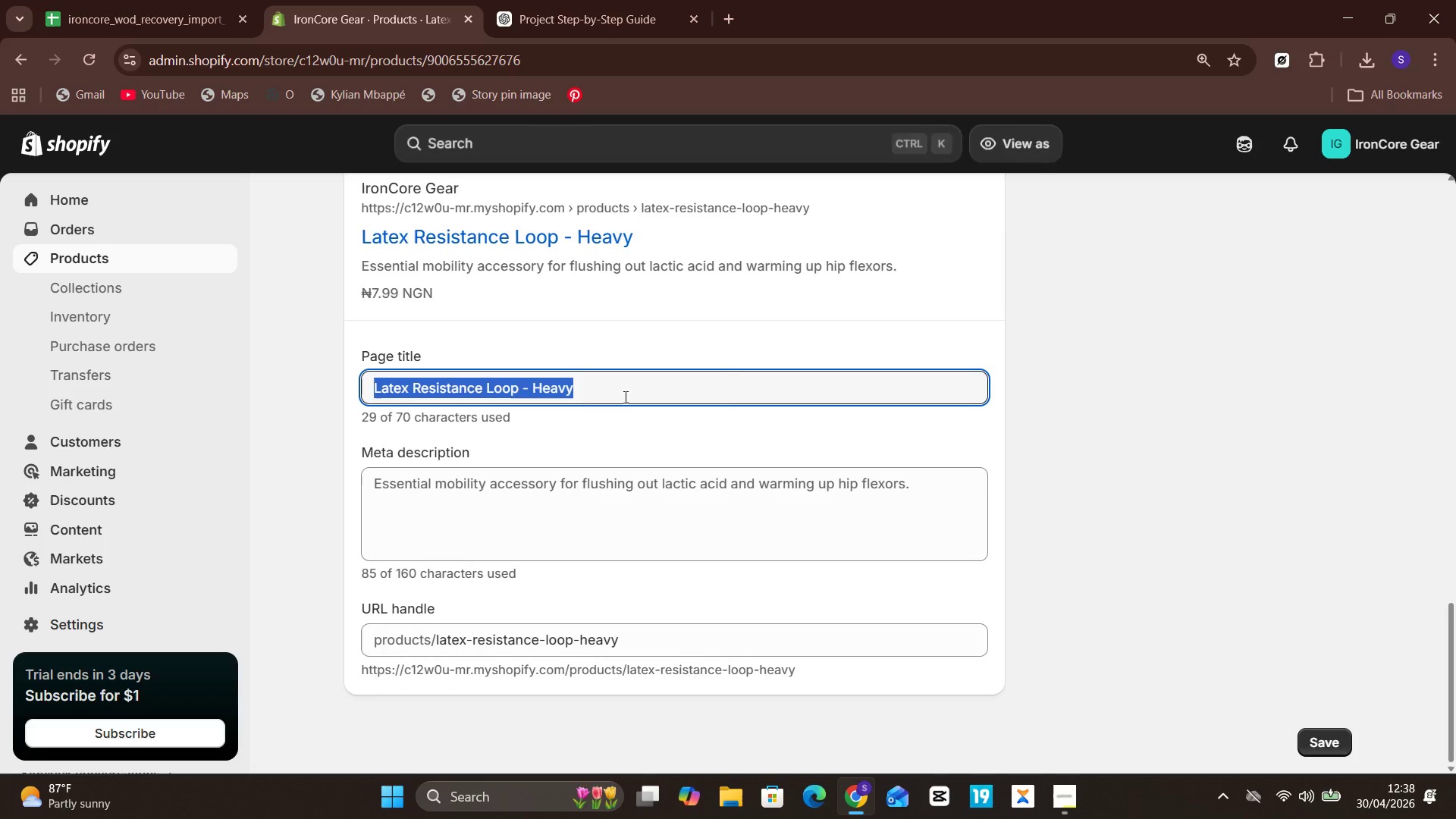 
hold_key(key=V, duration=0.34)
 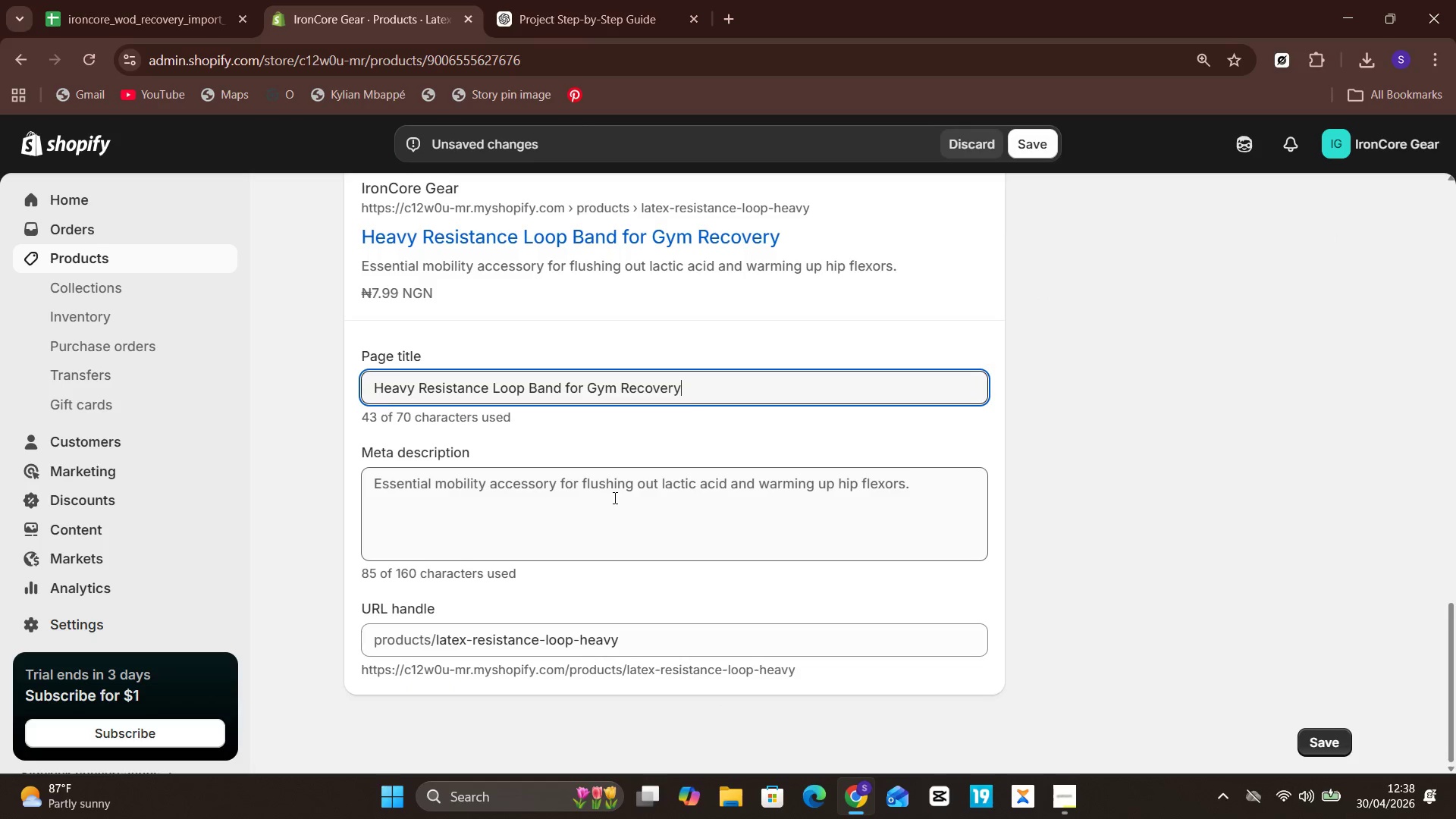 
left_click([613, 497])
 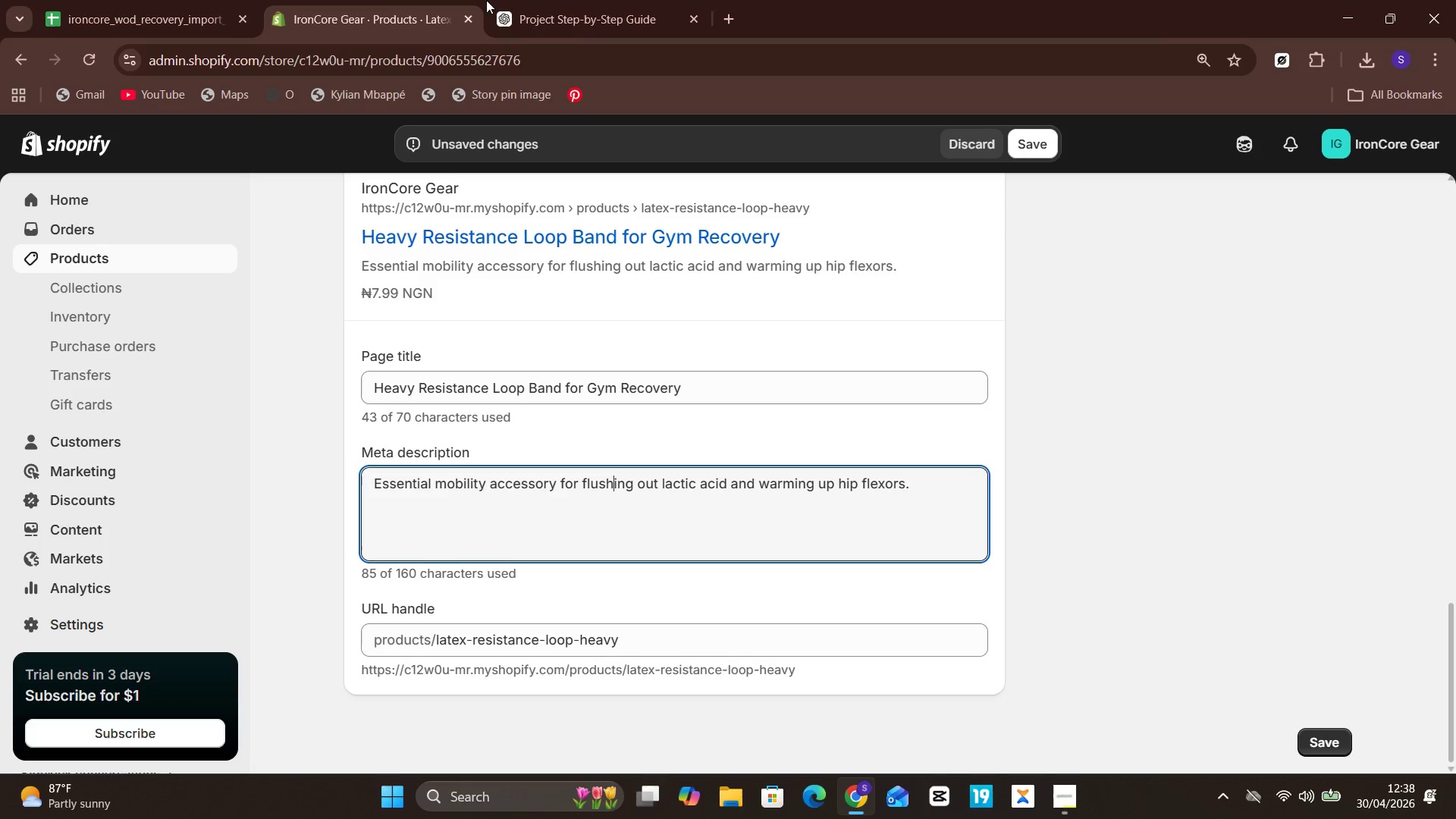 
left_click([585, 0])
 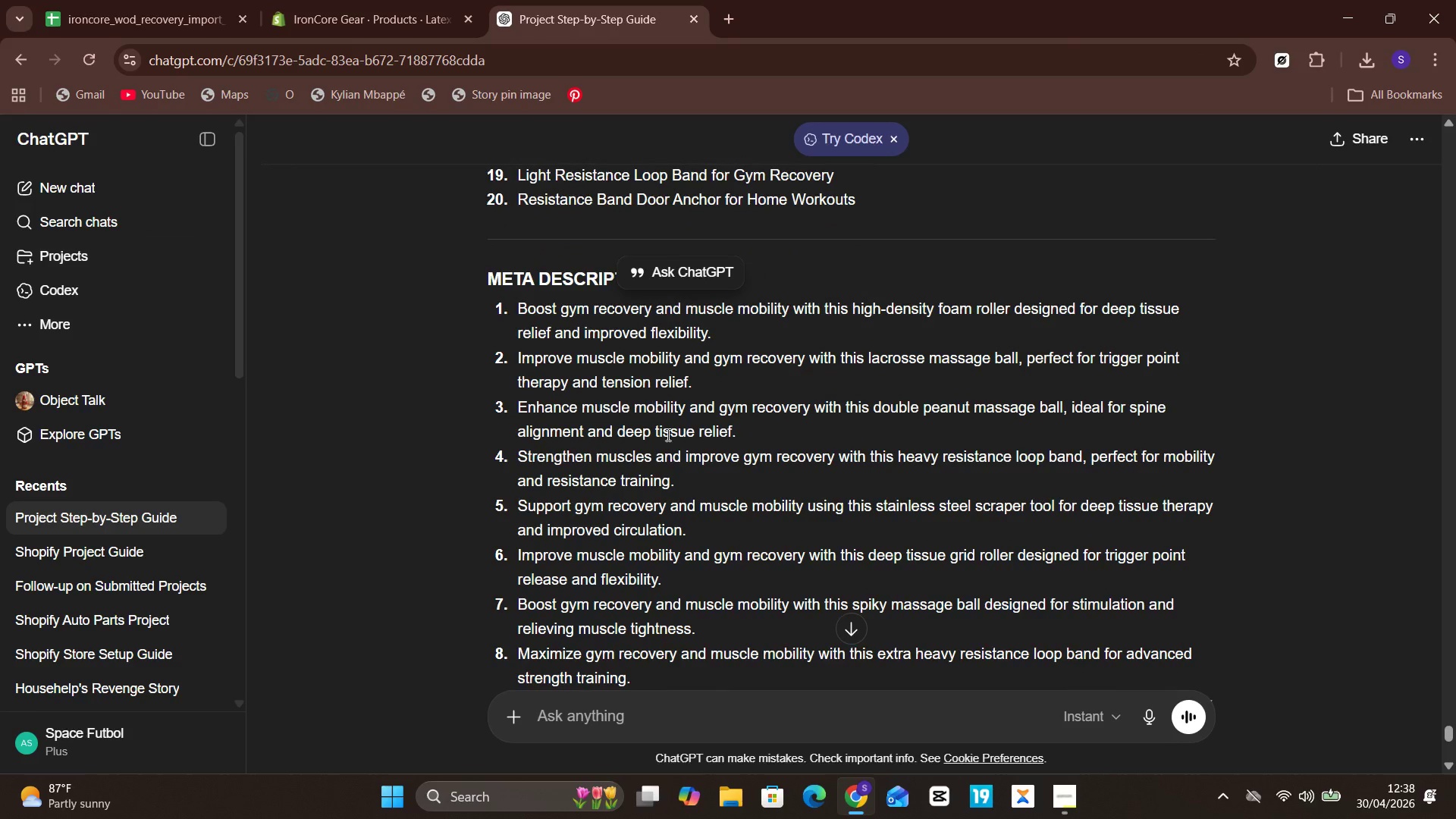 
wait(5.45)
 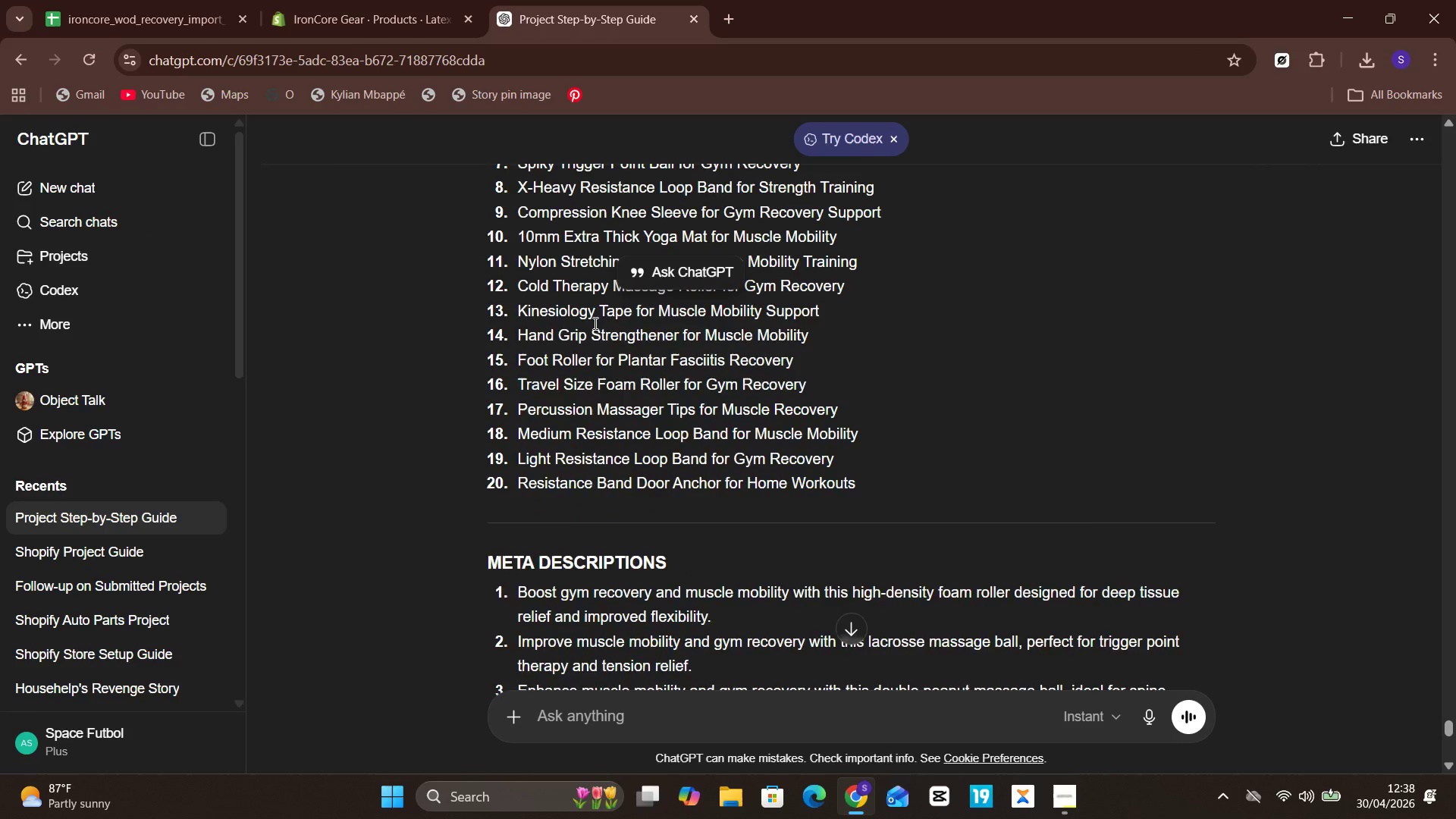 
left_click_drag(start_coordinate=[692, 479], to_coordinate=[510, 463])
 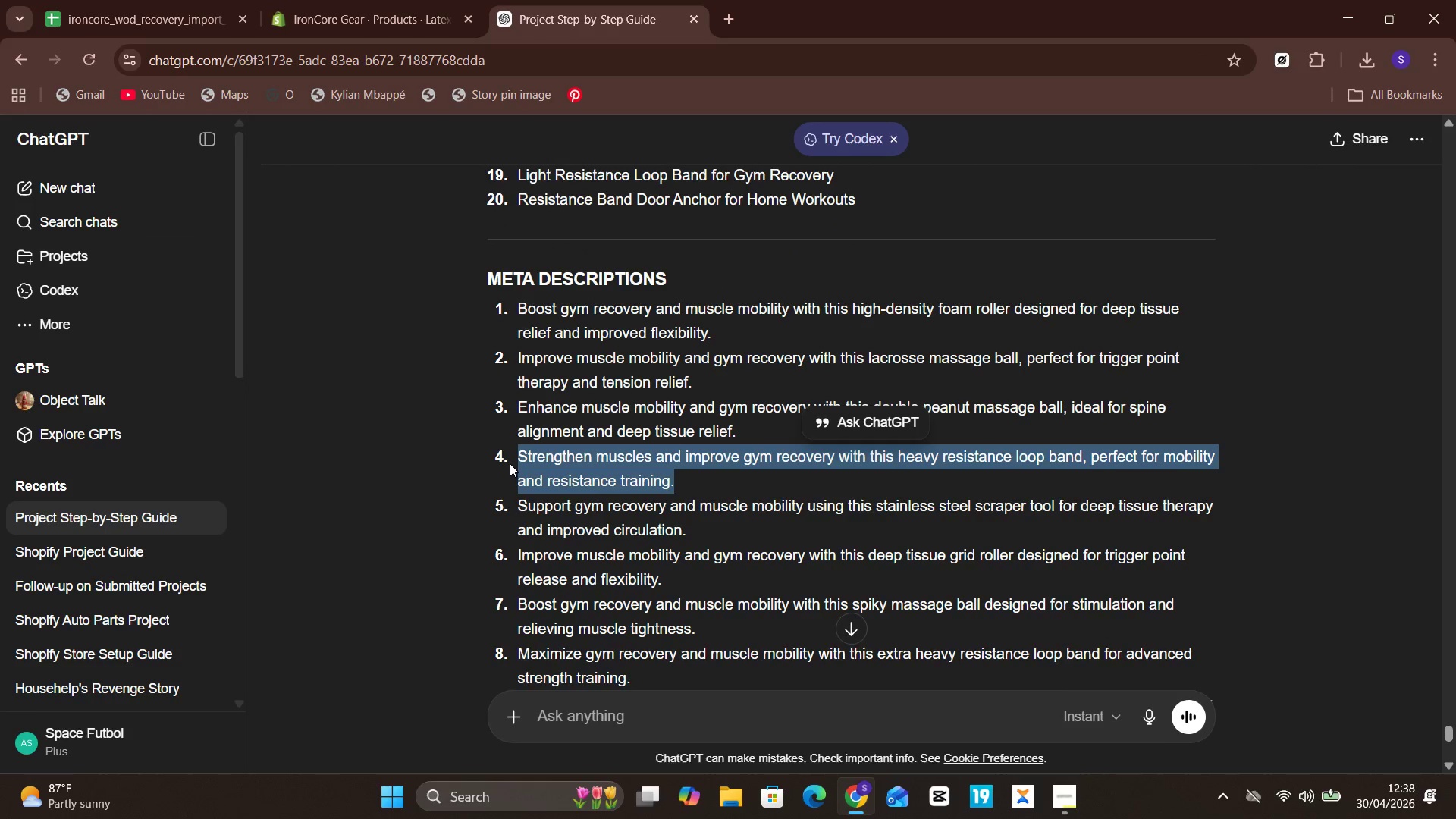 
hold_key(key=ControlLeft, duration=0.92)
 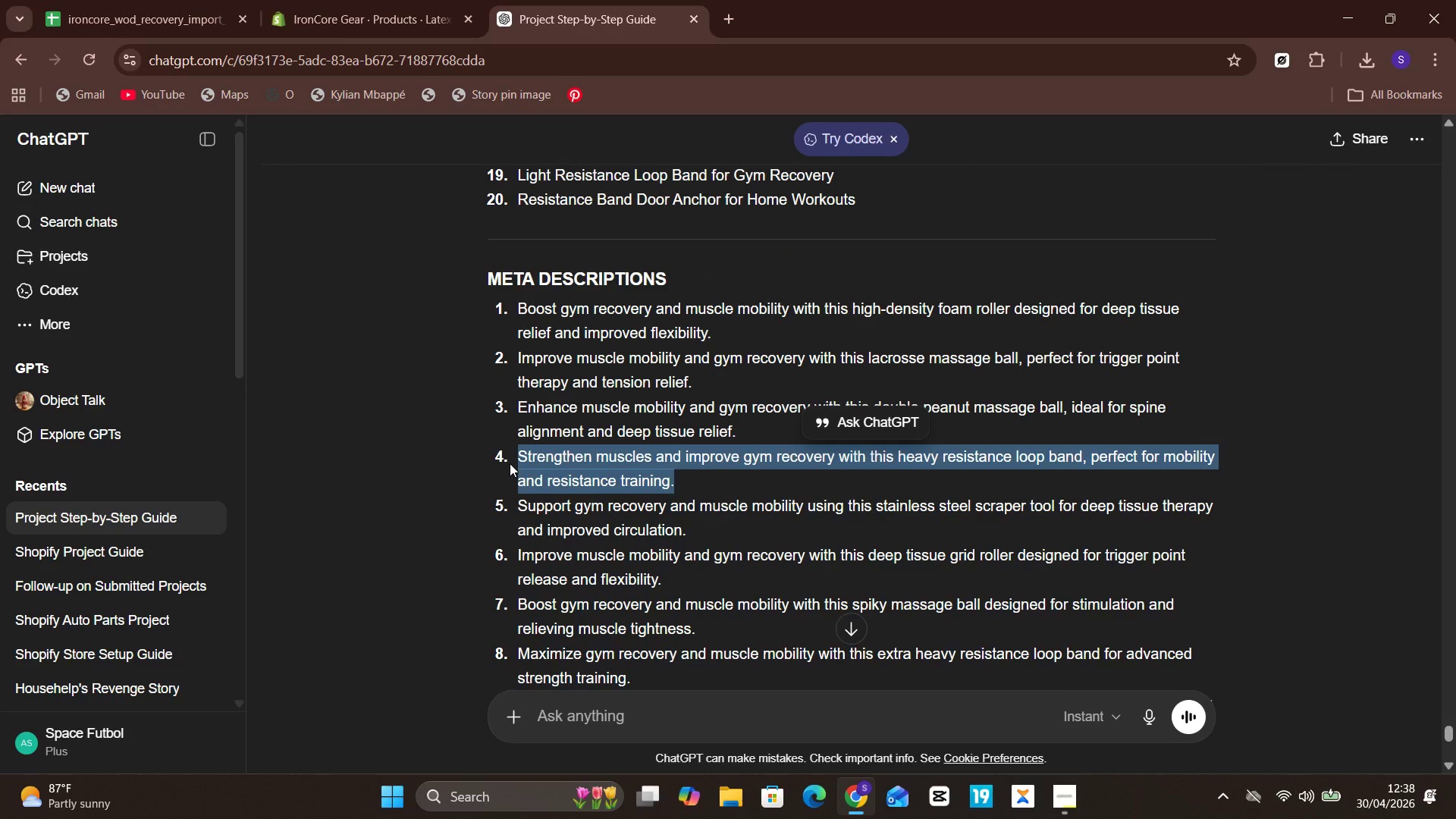 
hold_key(key=C, duration=0.34)
 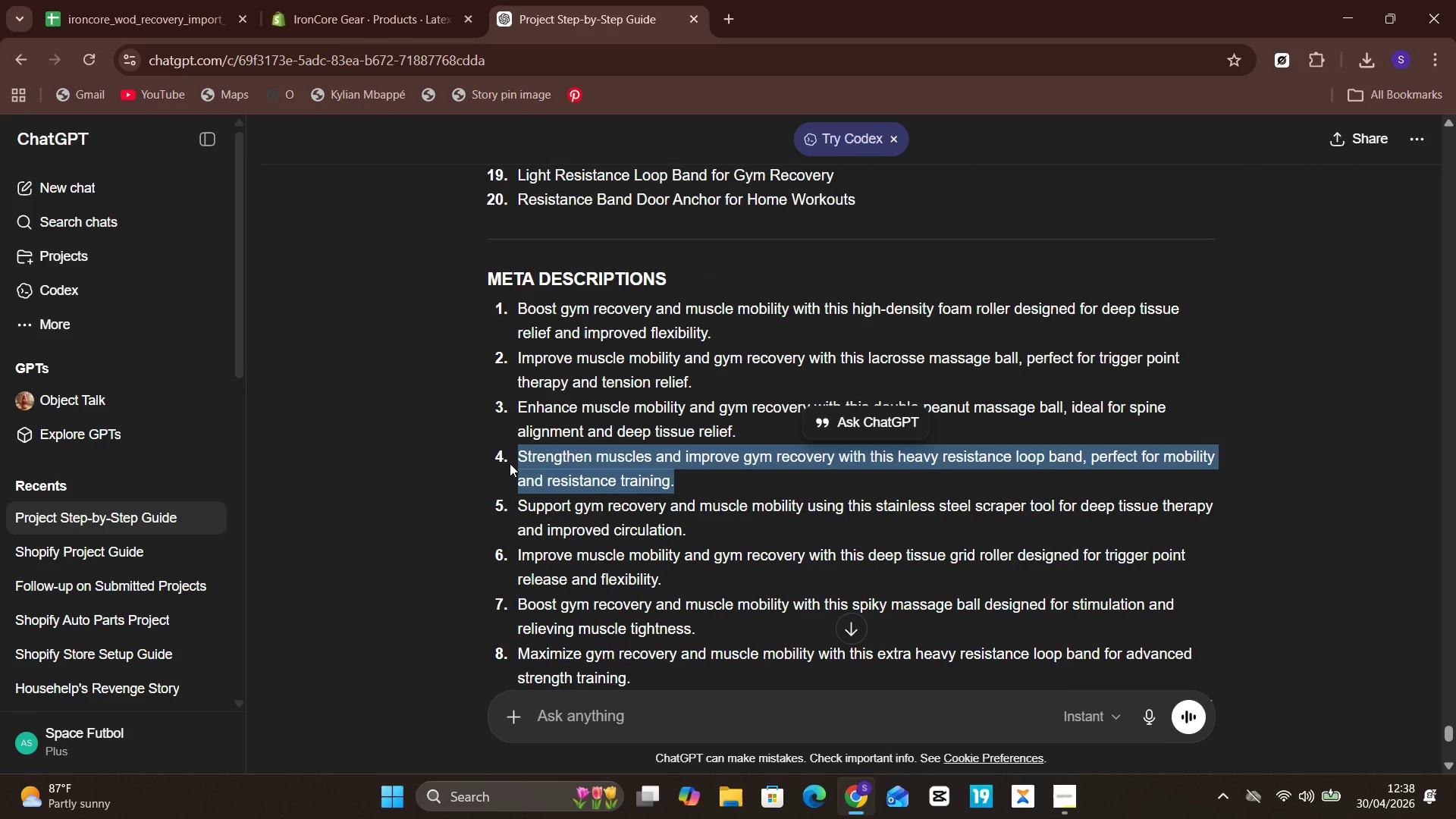 
wait(6.11)
 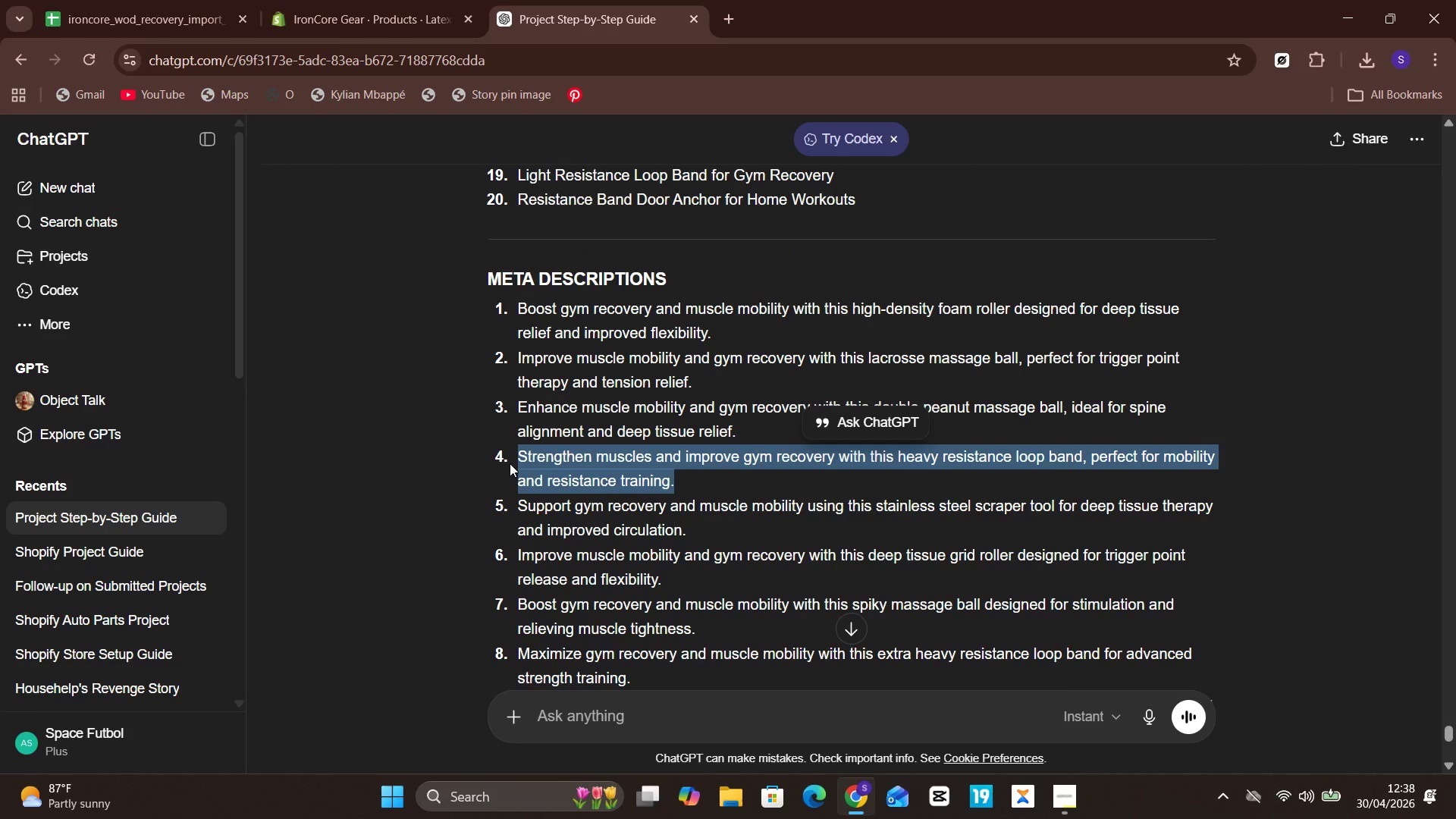 
left_click([331, 0])
 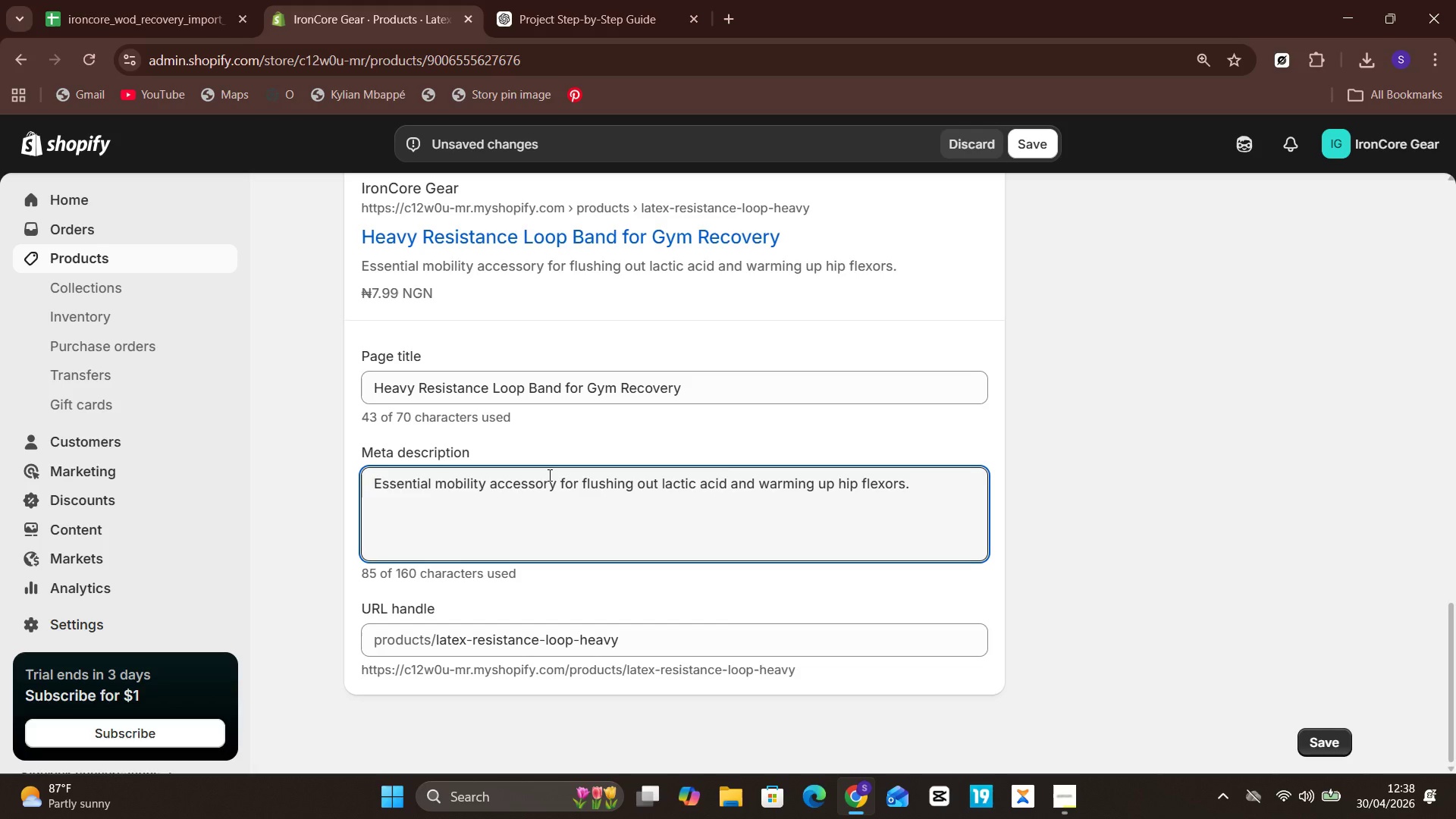 
left_click([549, 508])
 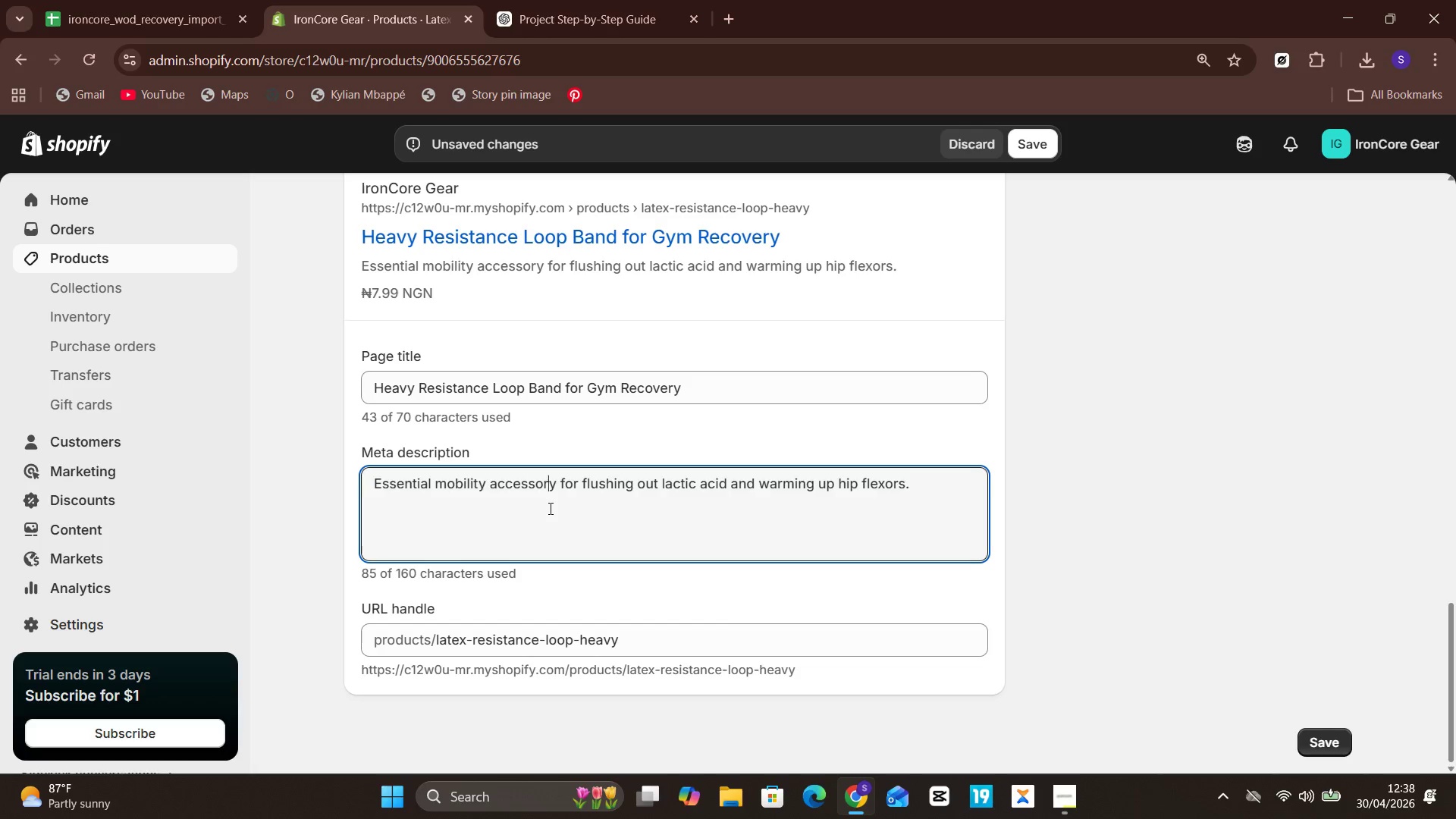 
key(Control+ControlLeft)
 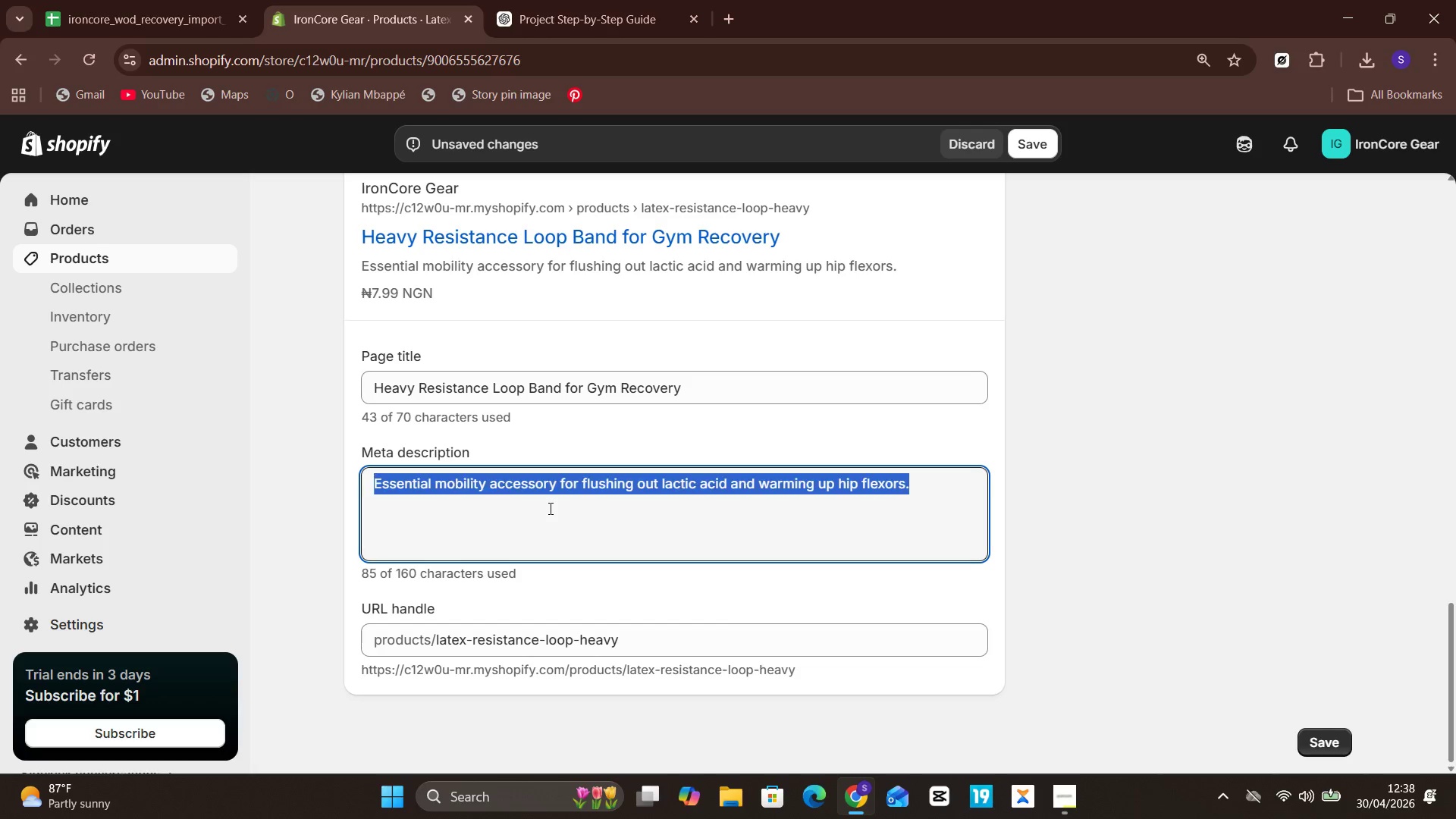 
key(Control+A)
 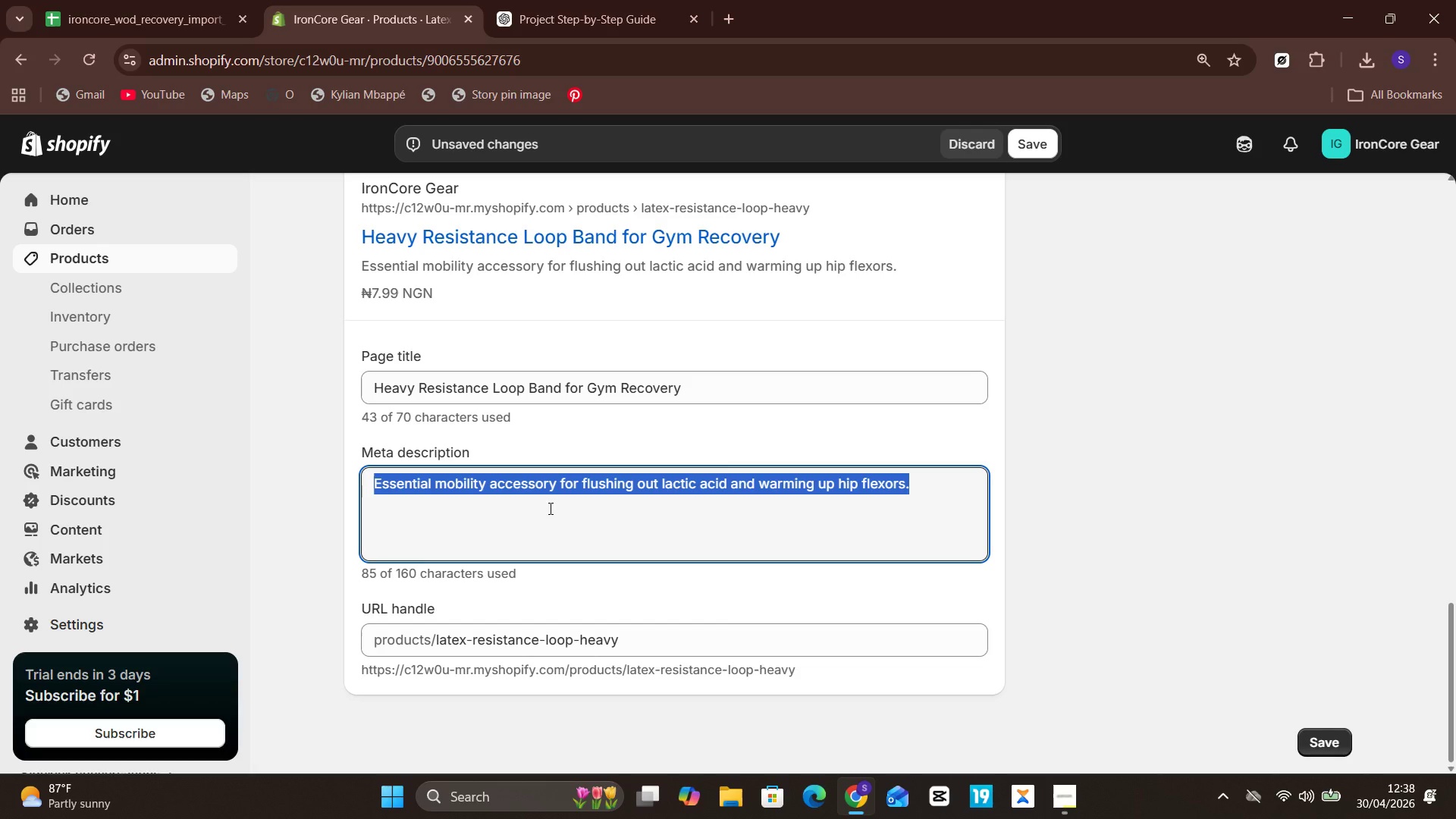 
hold_key(key=ControlLeft, duration=1.23)
 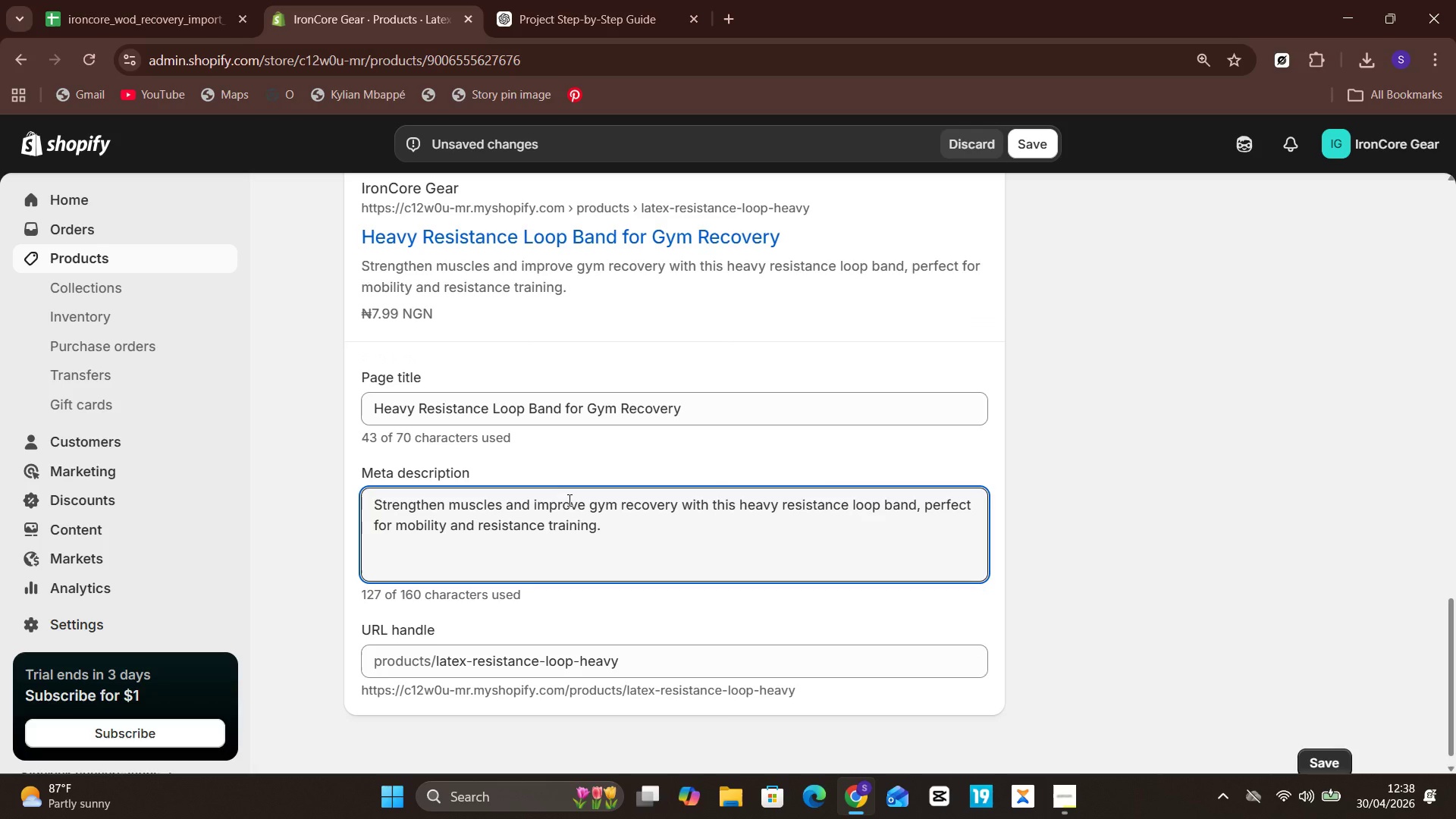 
hold_key(key=V, duration=0.36)
 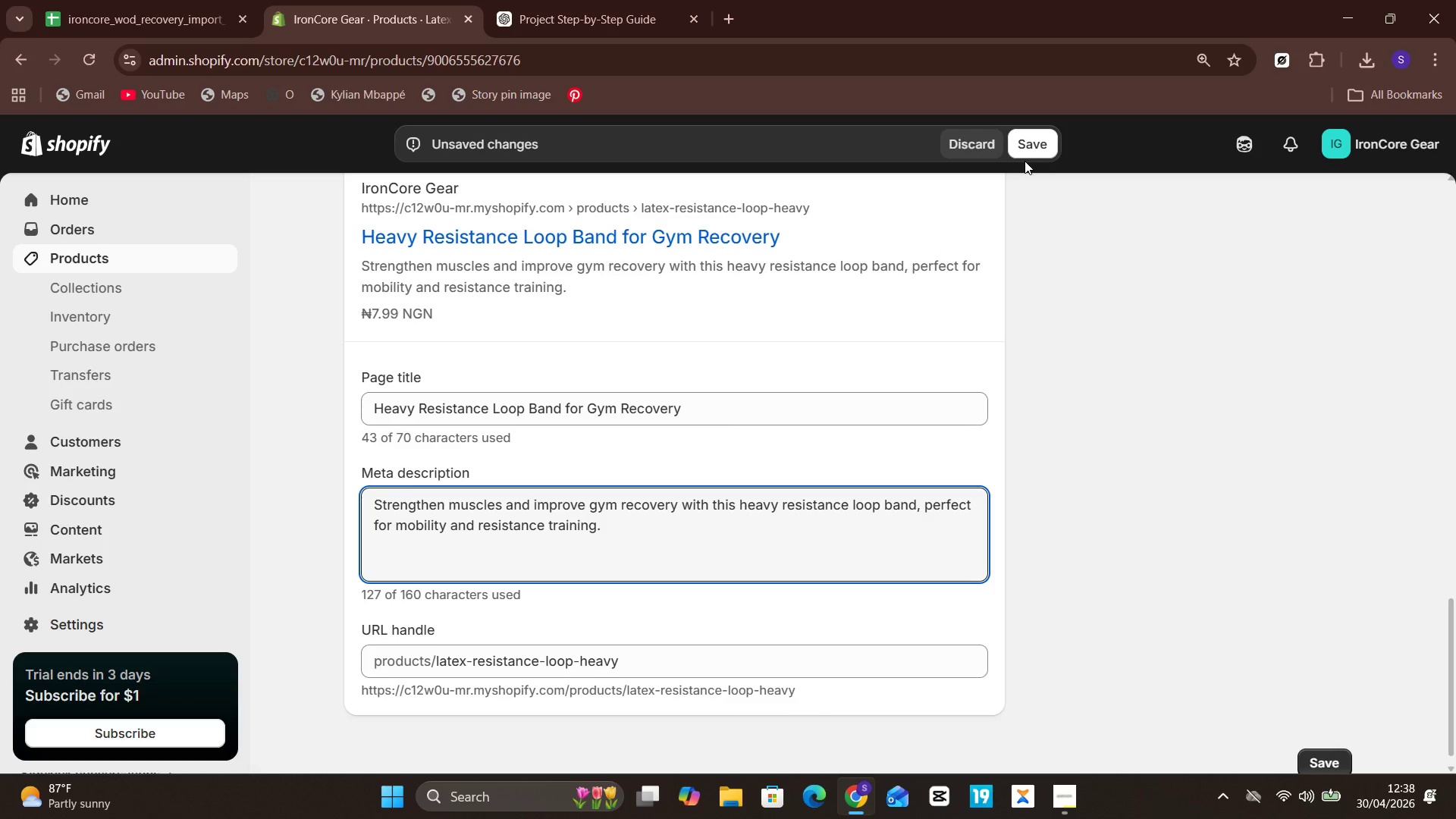 
left_click([1028, 155])
 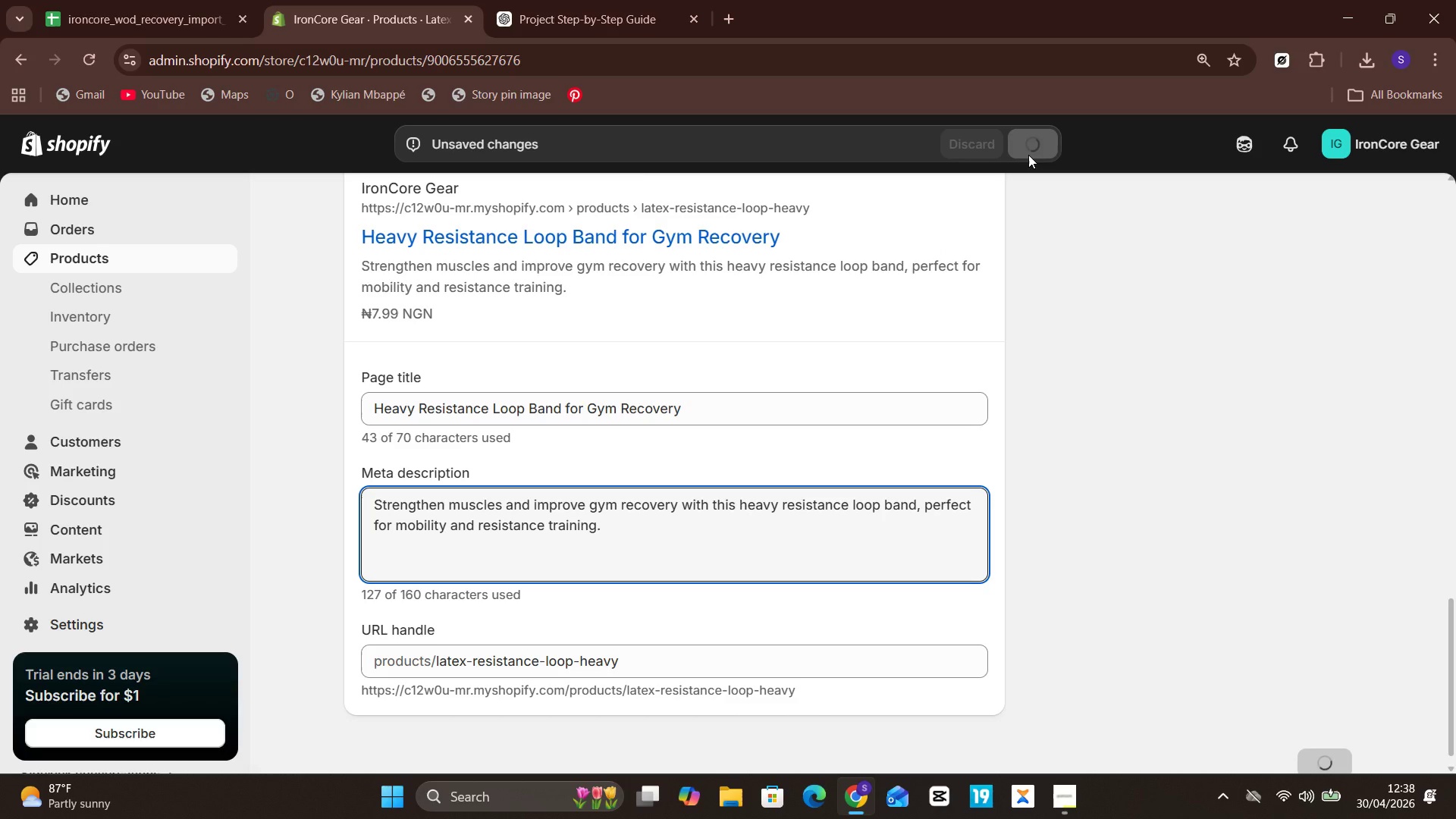 
mouse_move([580, 162])
 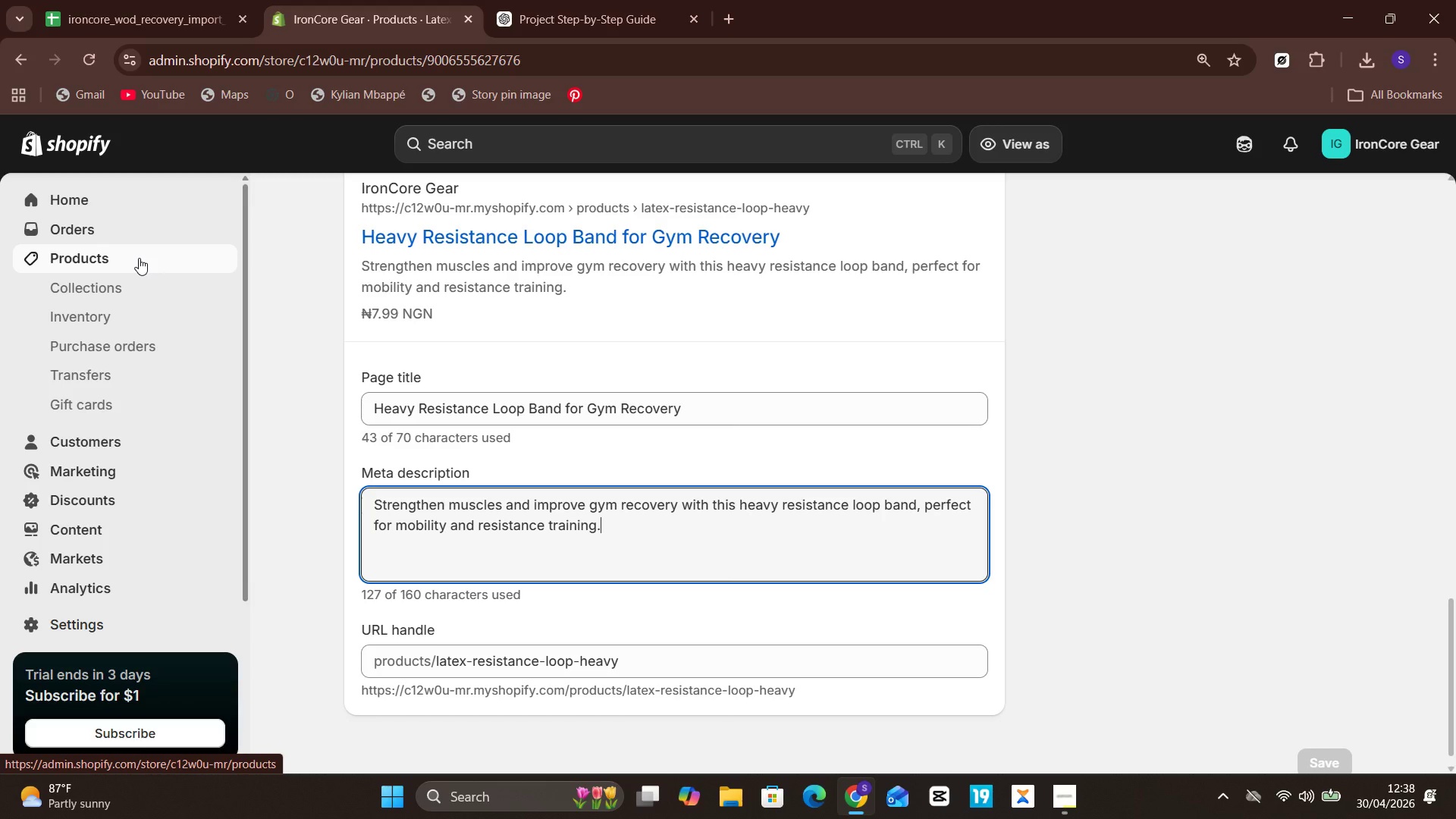 
left_click([139, 258])
 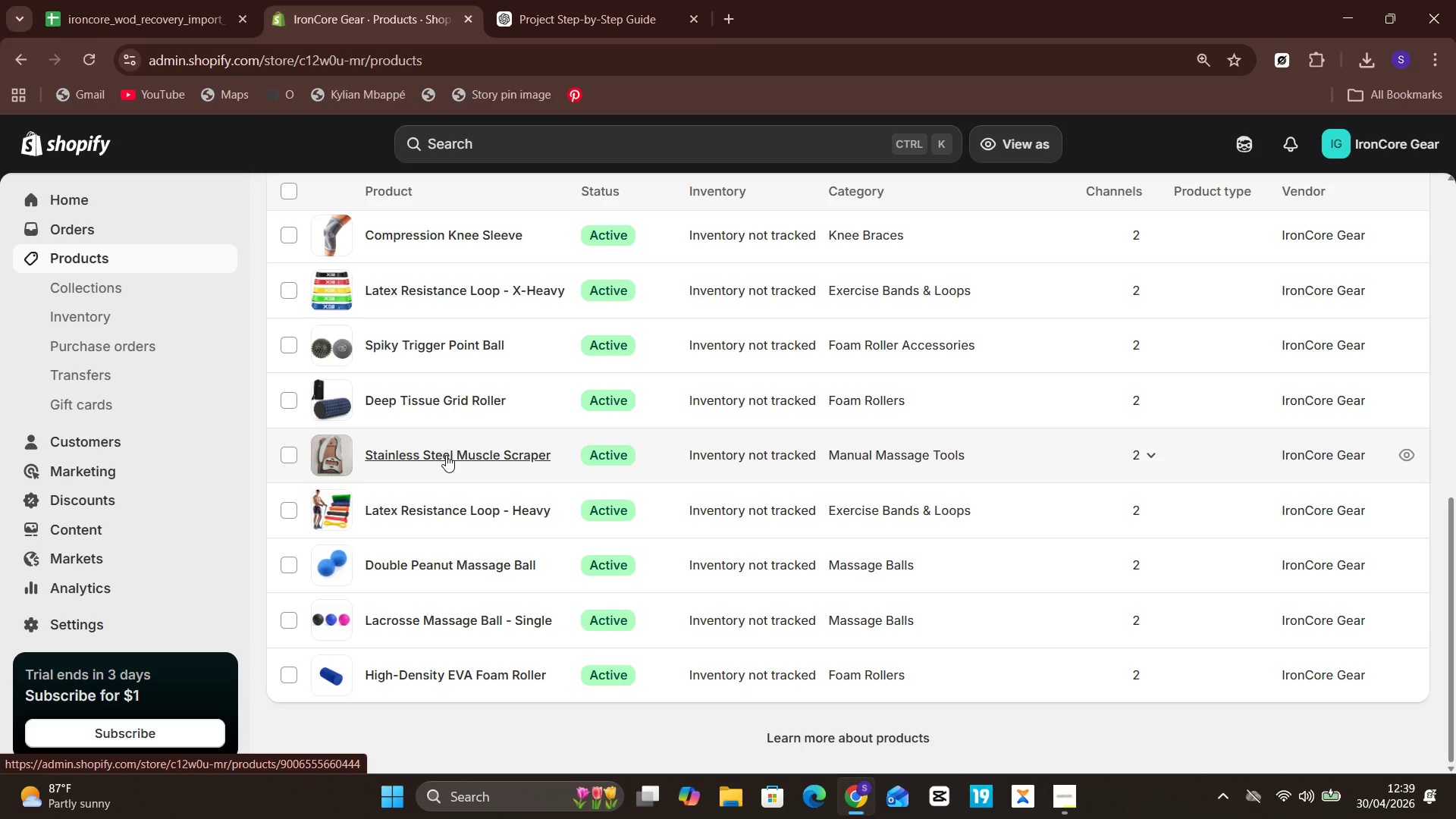 
wait(42.58)
 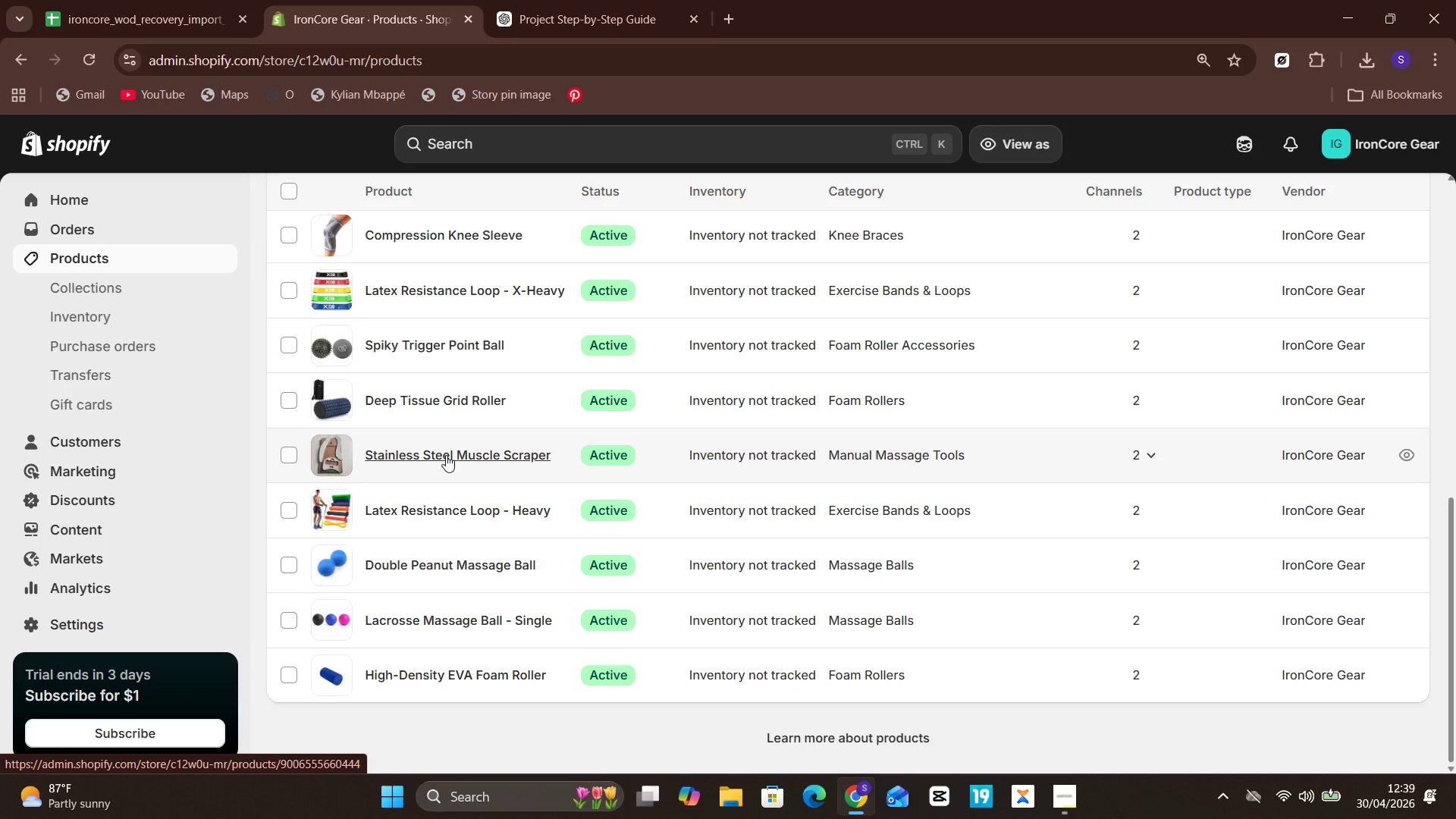 
left_click([463, 453])
 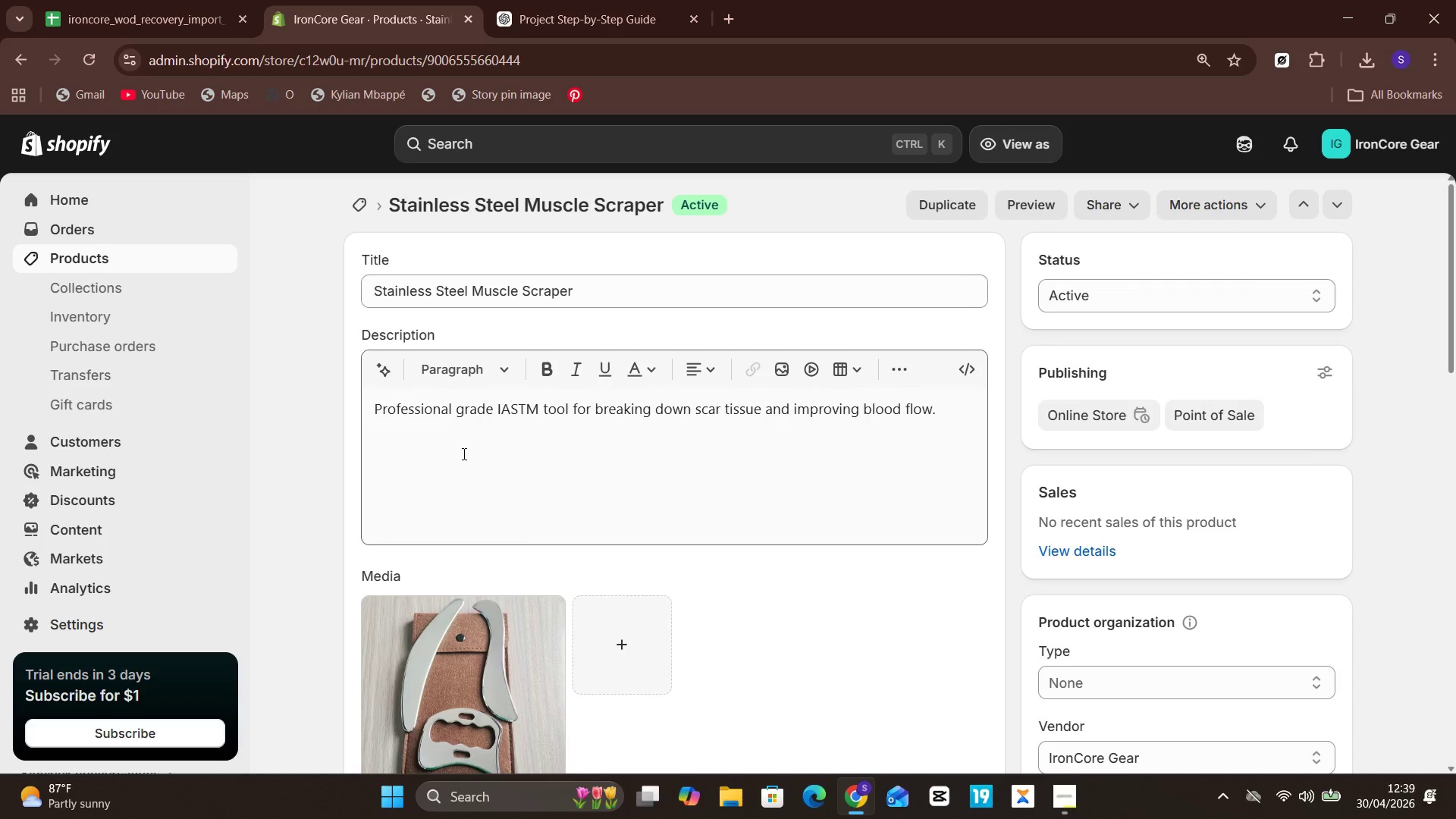 
wait(12.55)
 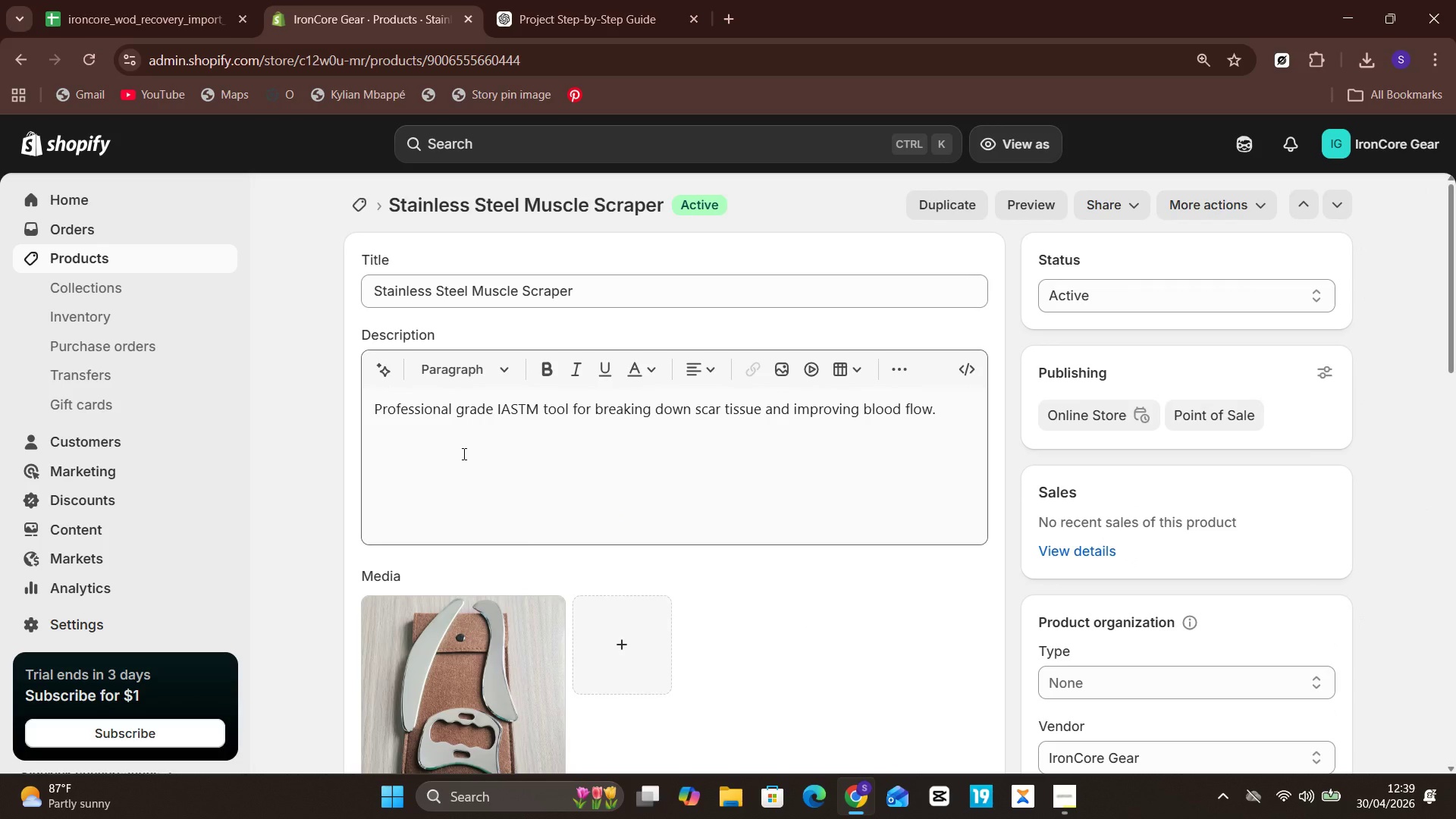 
left_click([564, 441])
 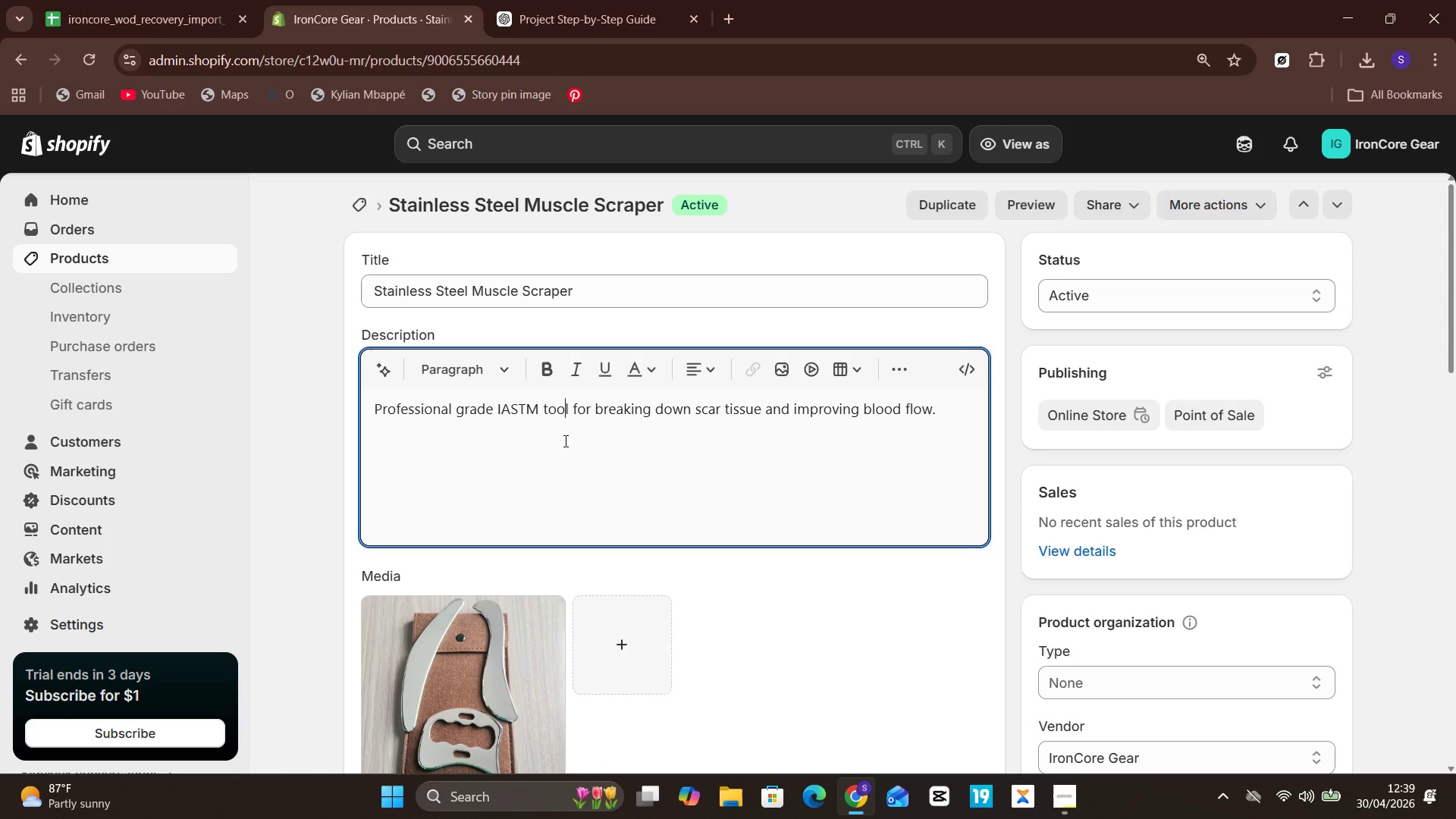 
key(Control+ControlLeft)
 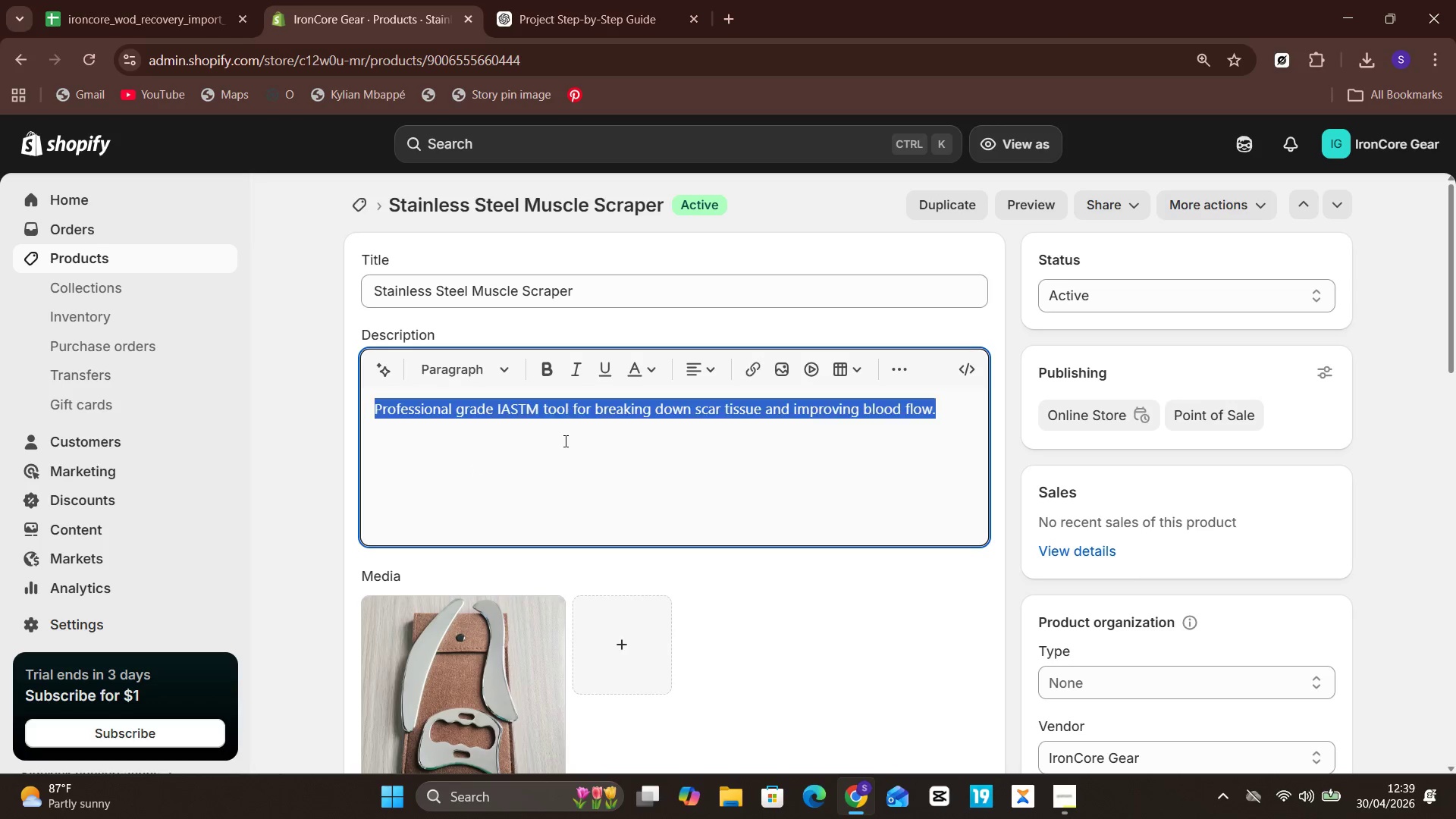 
key(Control+A)
 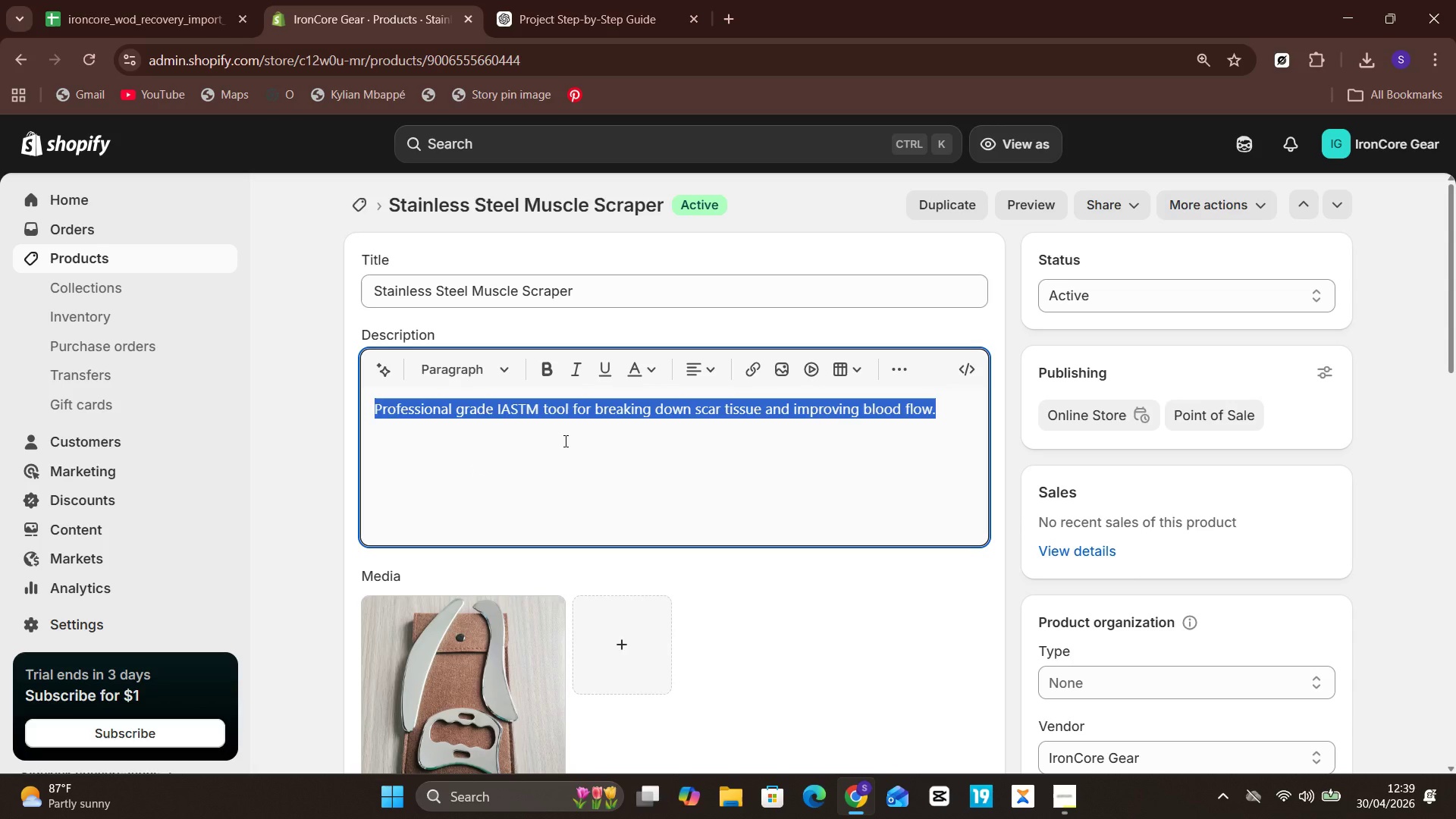 
key(Control+C)
 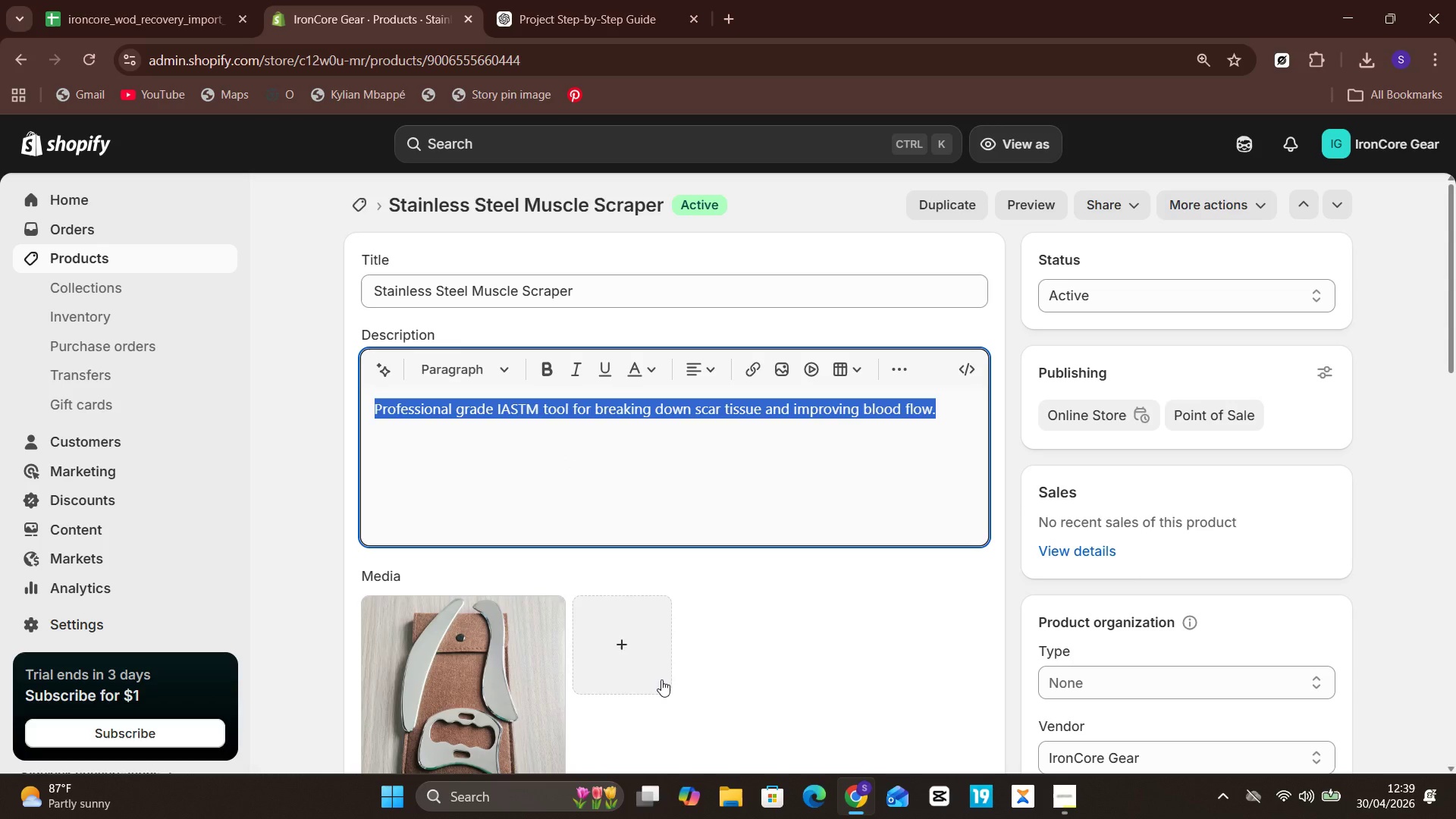 
wait(11.92)
 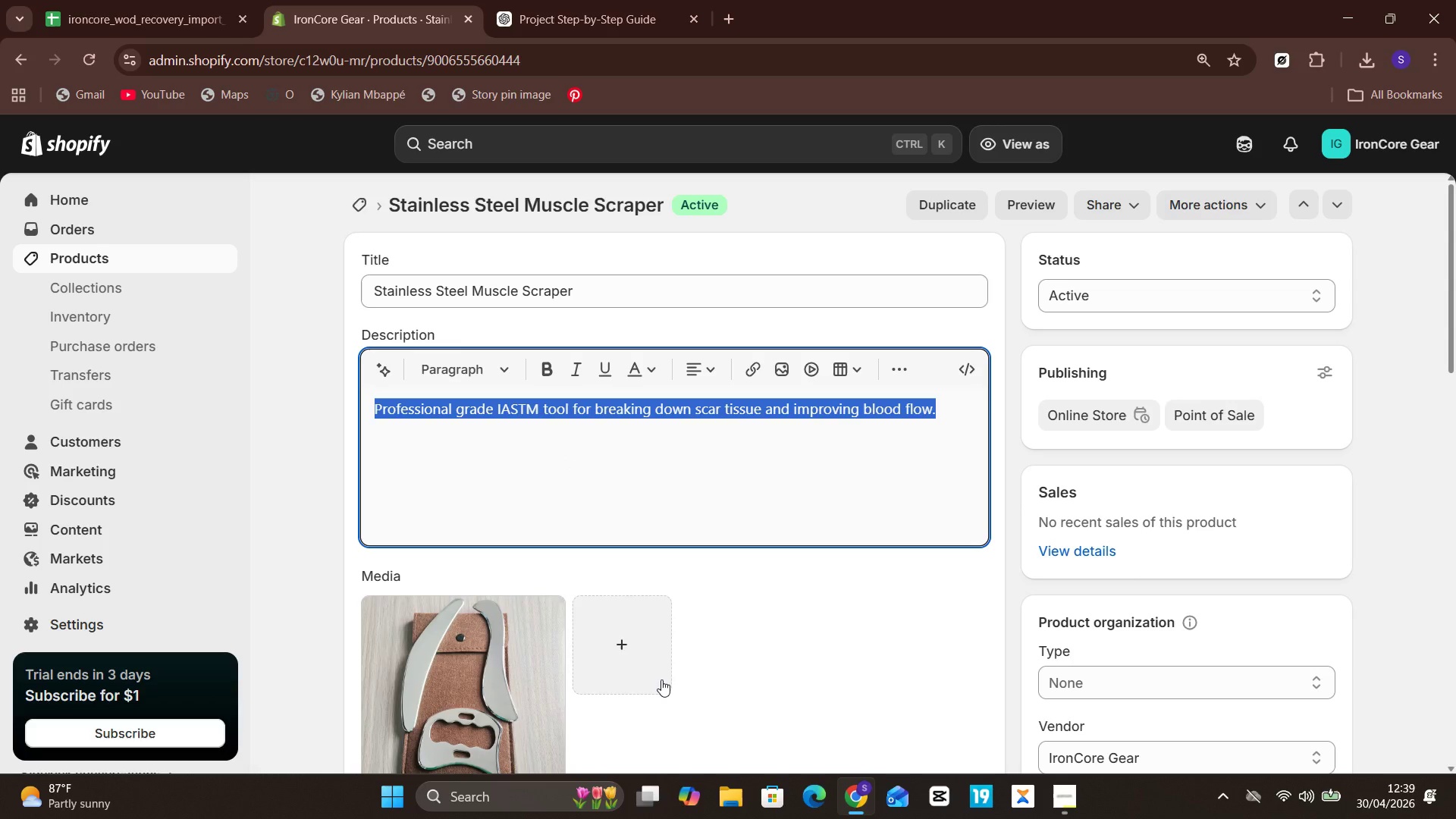 
left_click([579, 0])
 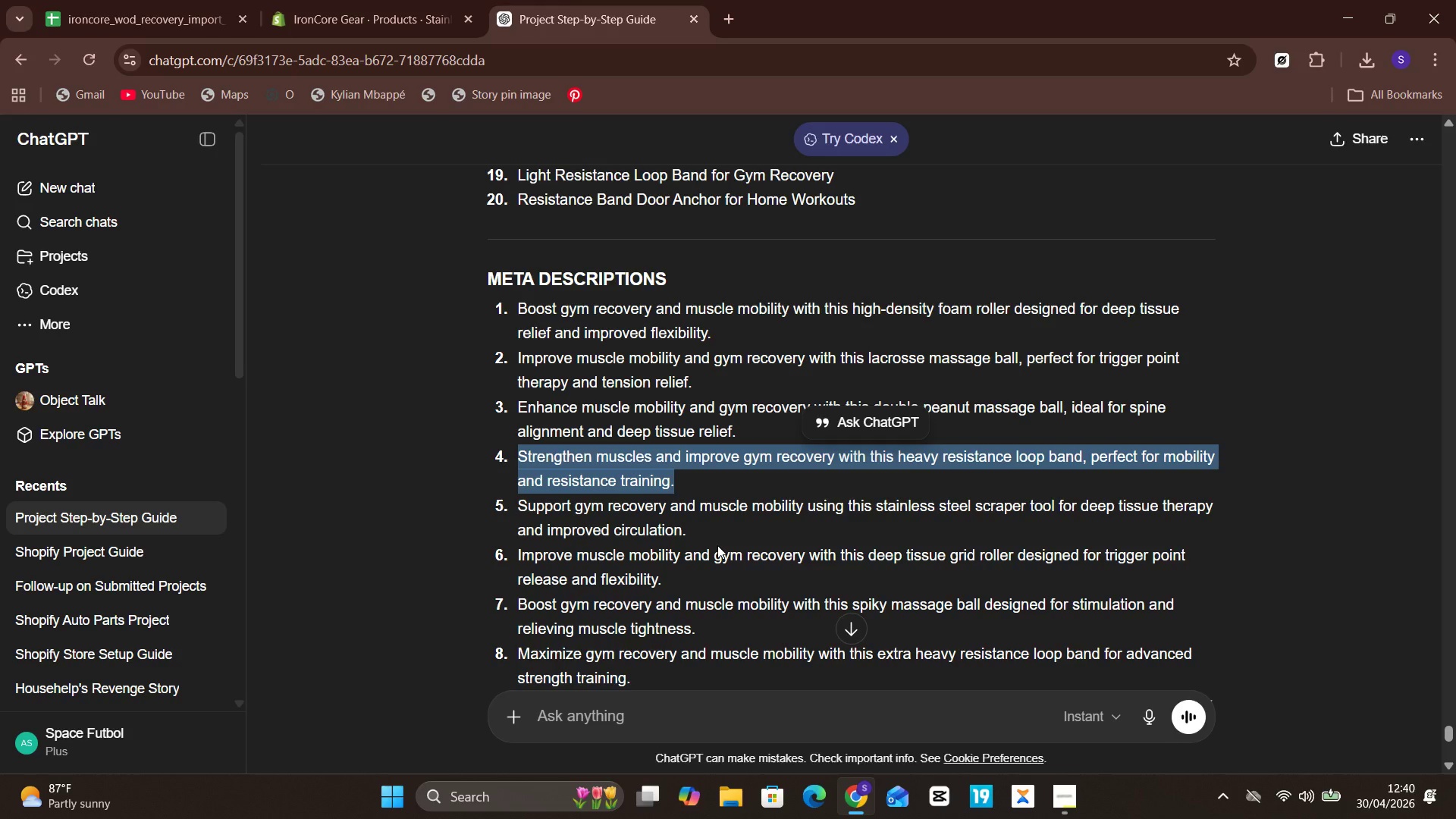 
left_click_drag(start_coordinate=[714, 544], to_coordinate=[742, 516])
 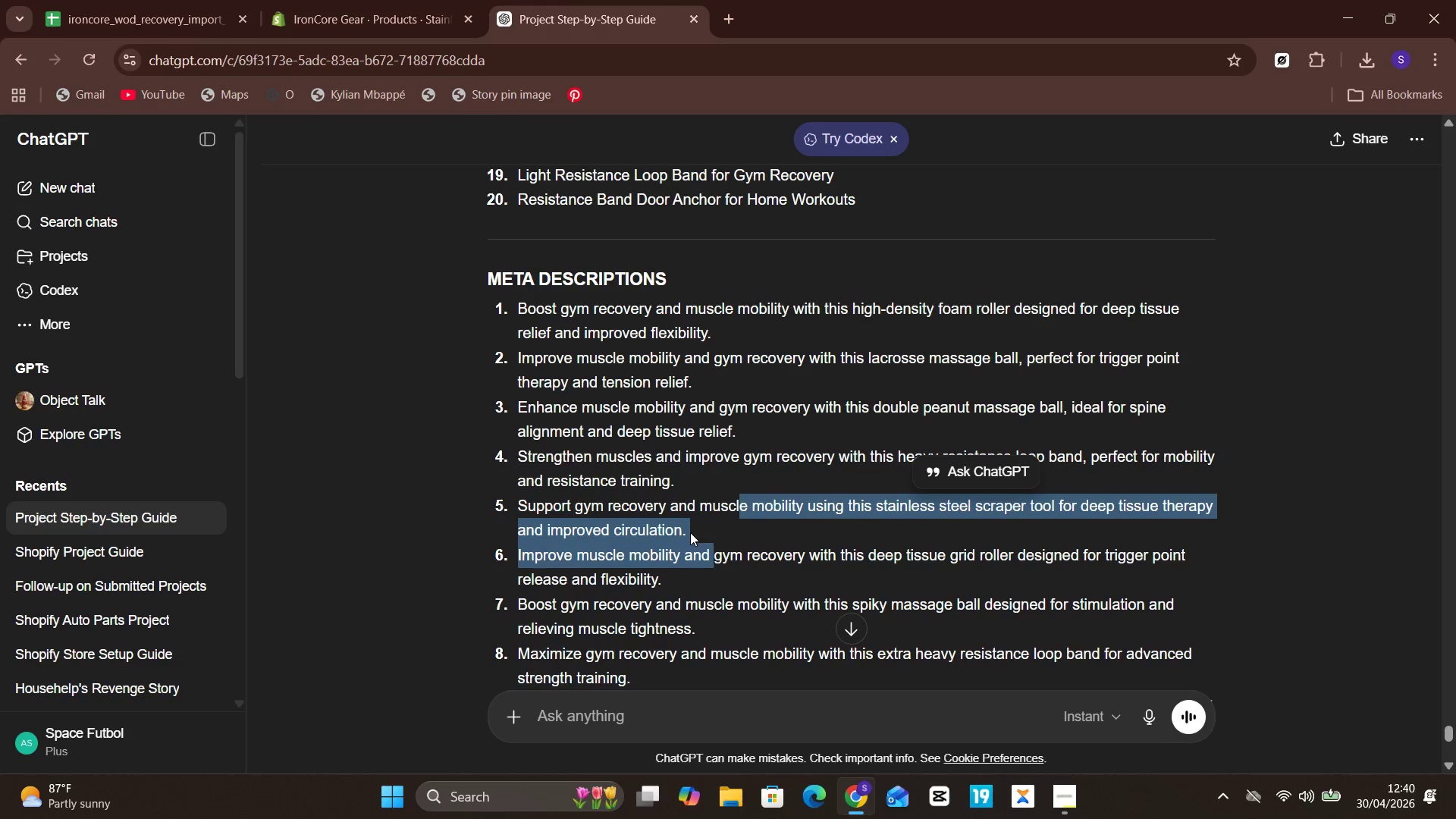 
left_click([690, 532])
 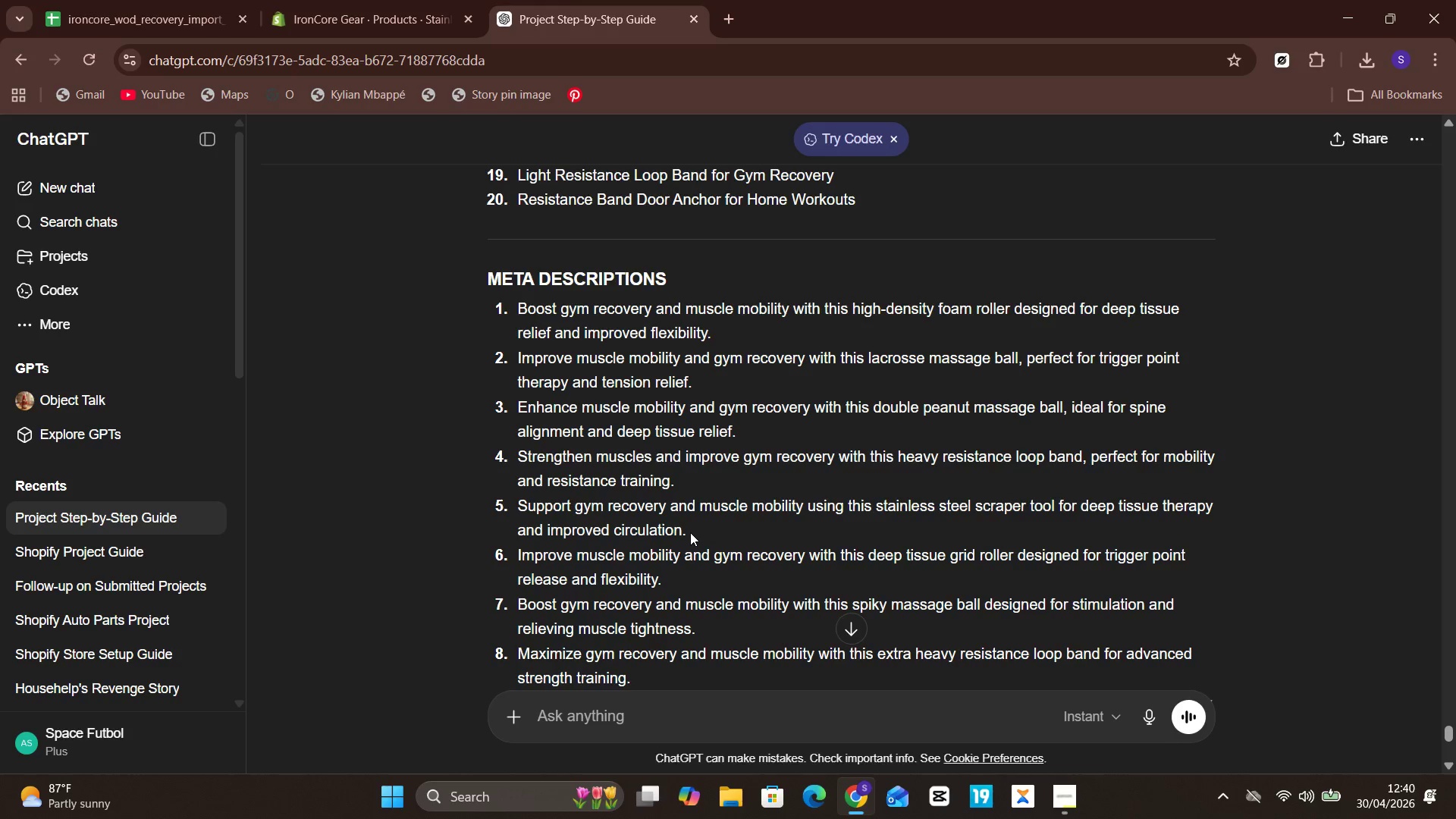 
left_click_drag(start_coordinate=[690, 532], to_coordinate=[518, 501])
 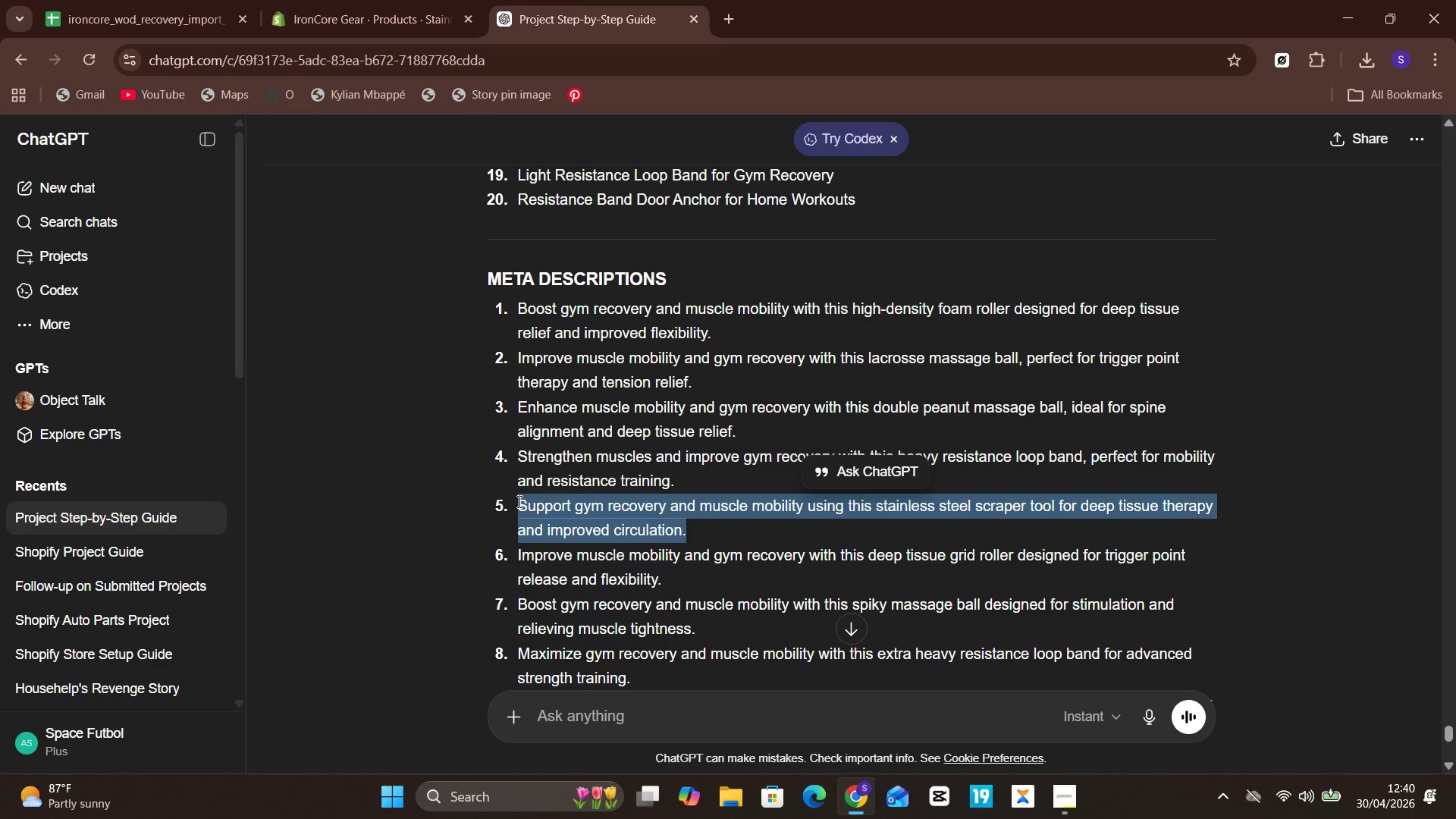 
key(Control+C)
 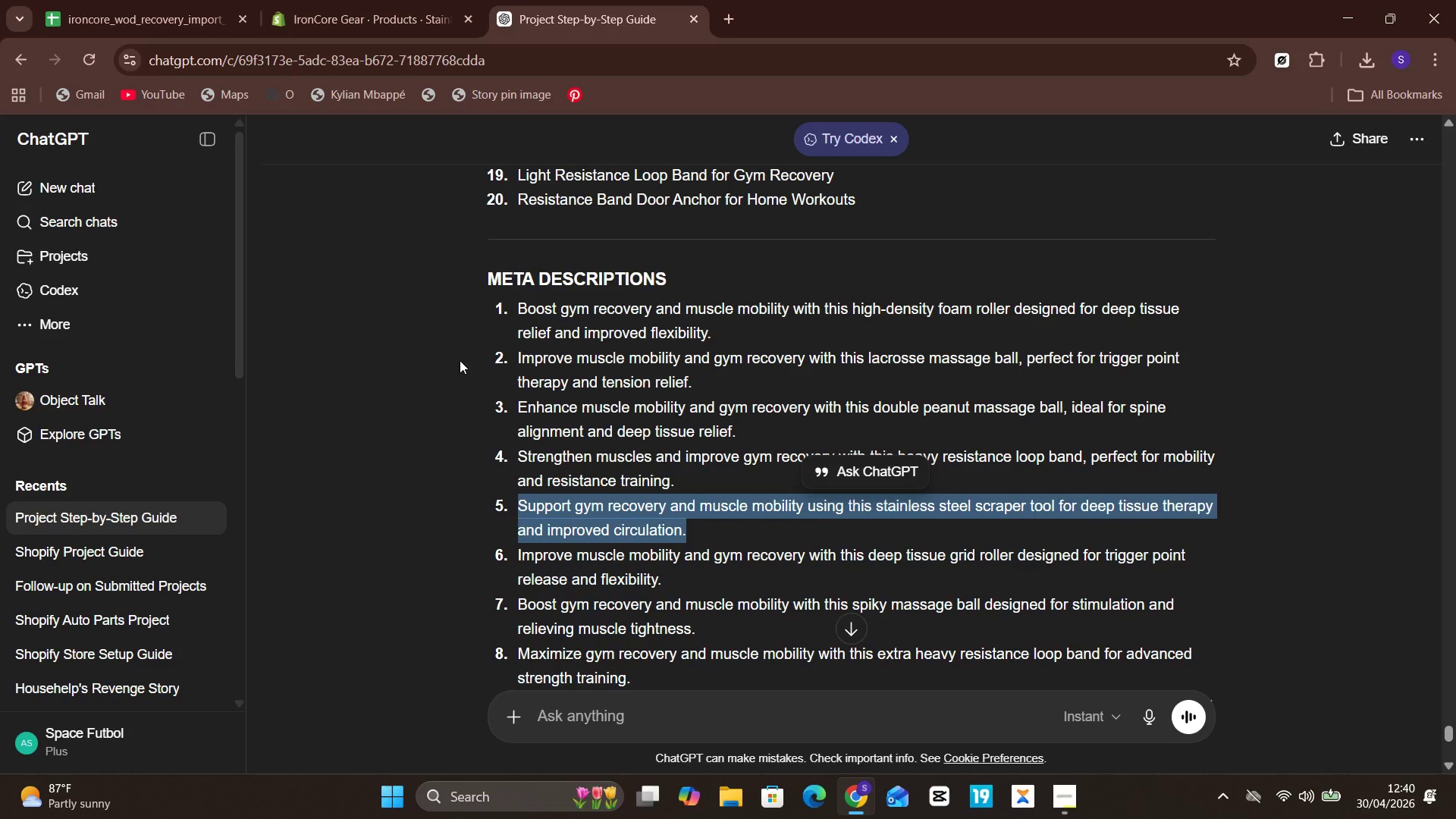 
left_click([356, 0])
 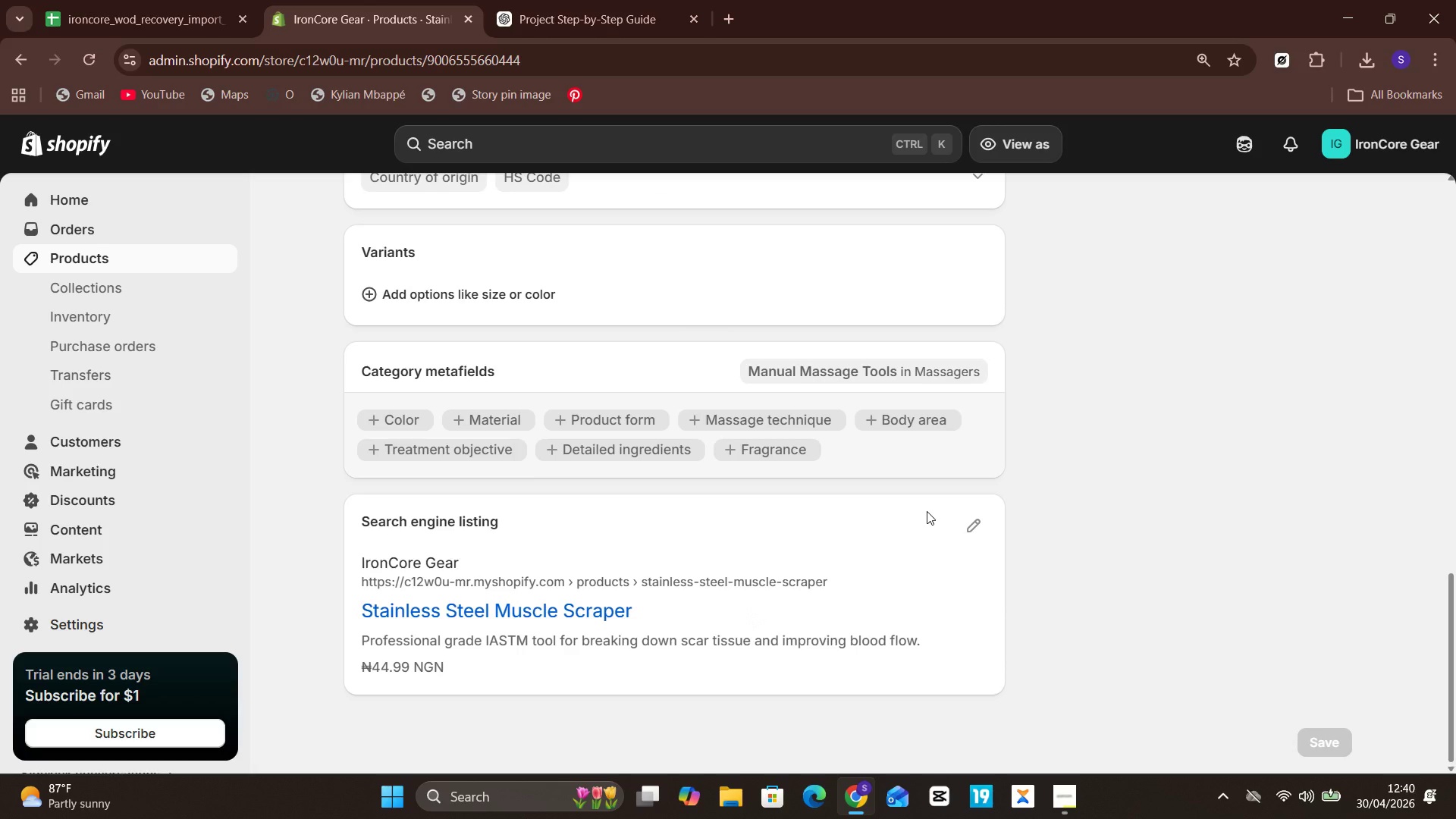 
left_click([968, 526])
 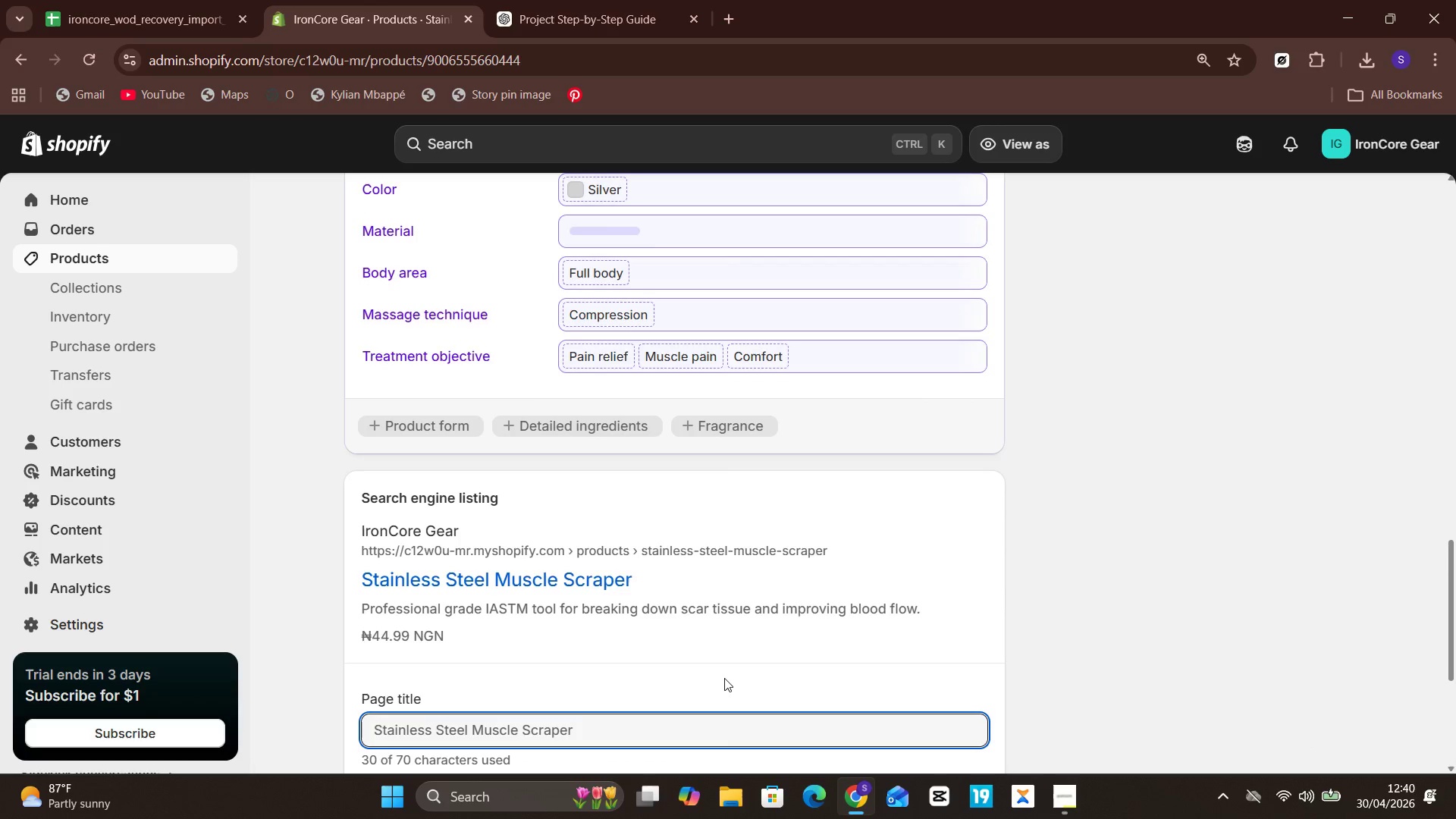 
left_click([723, 678])
 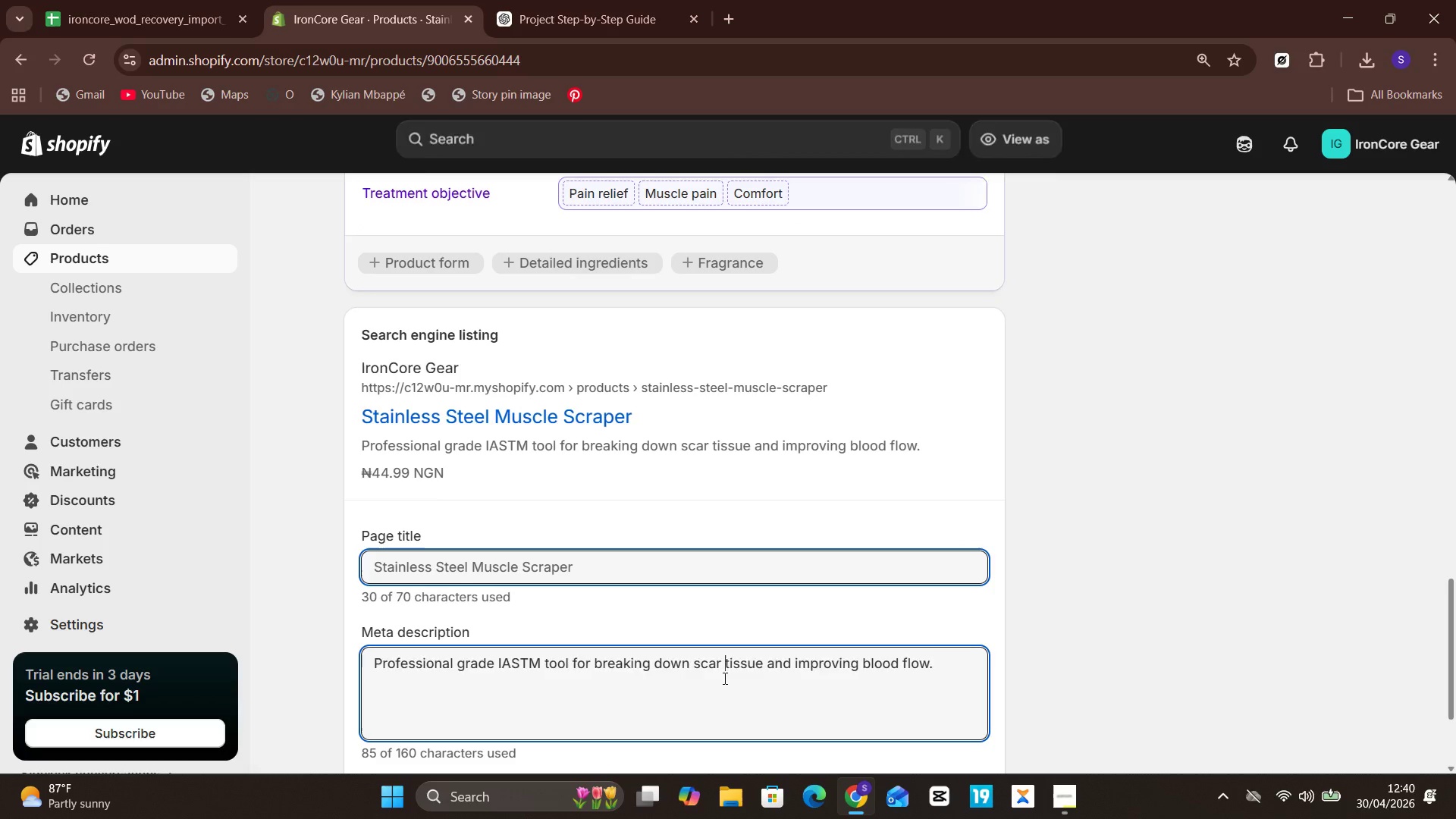 
key(Control+A)
 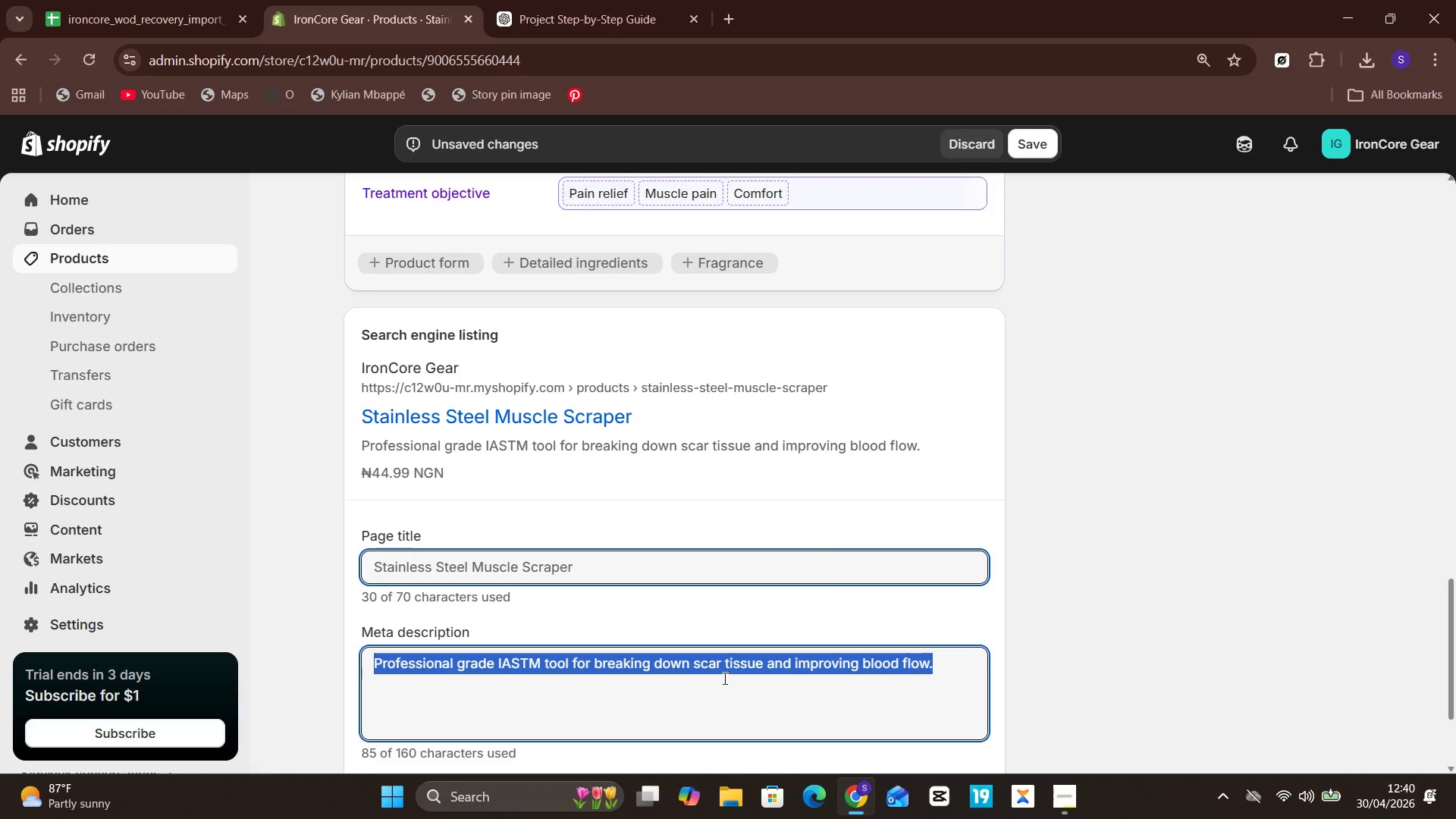 
key(Control+V)
 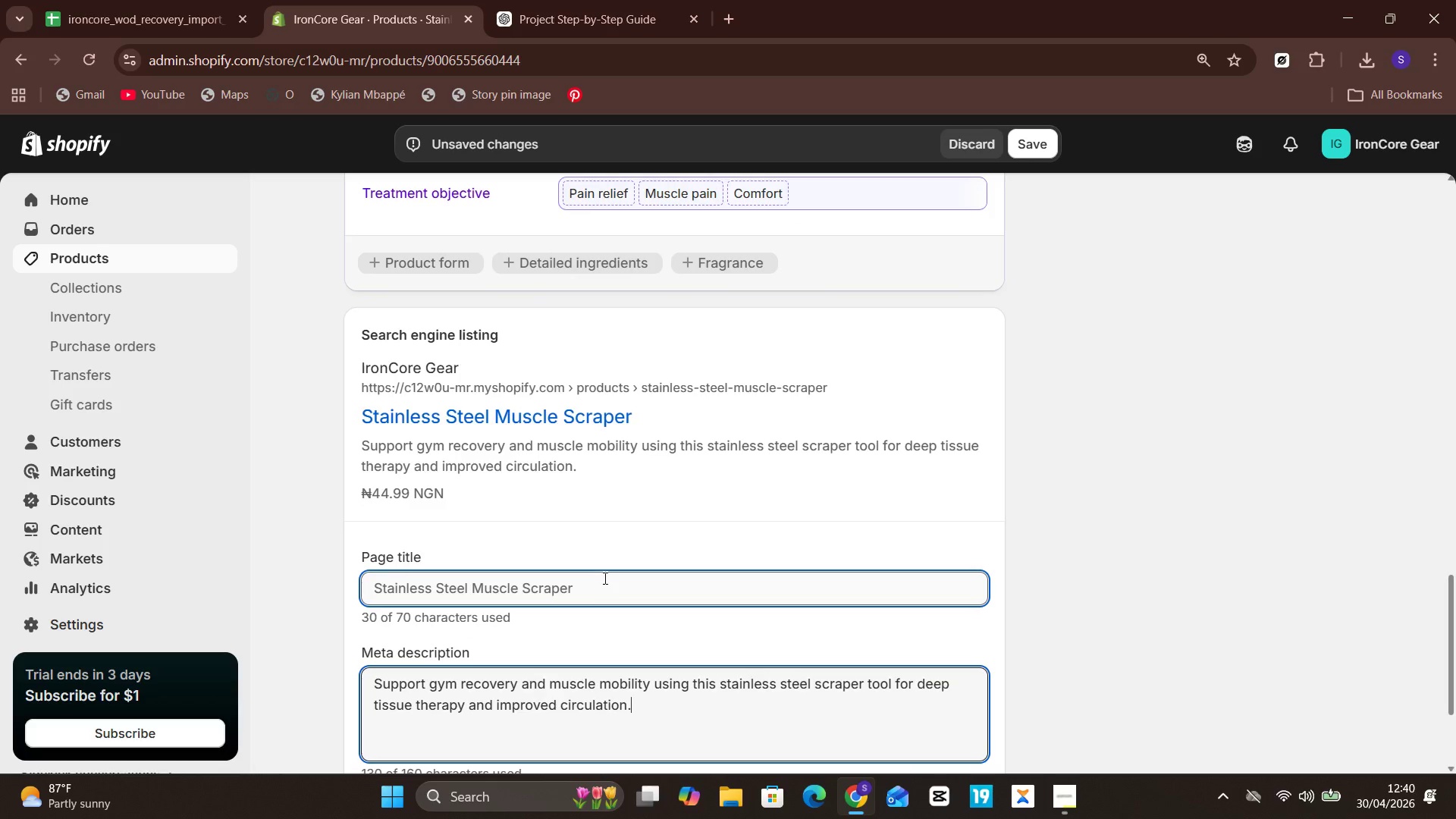 
left_click([604, 578])
 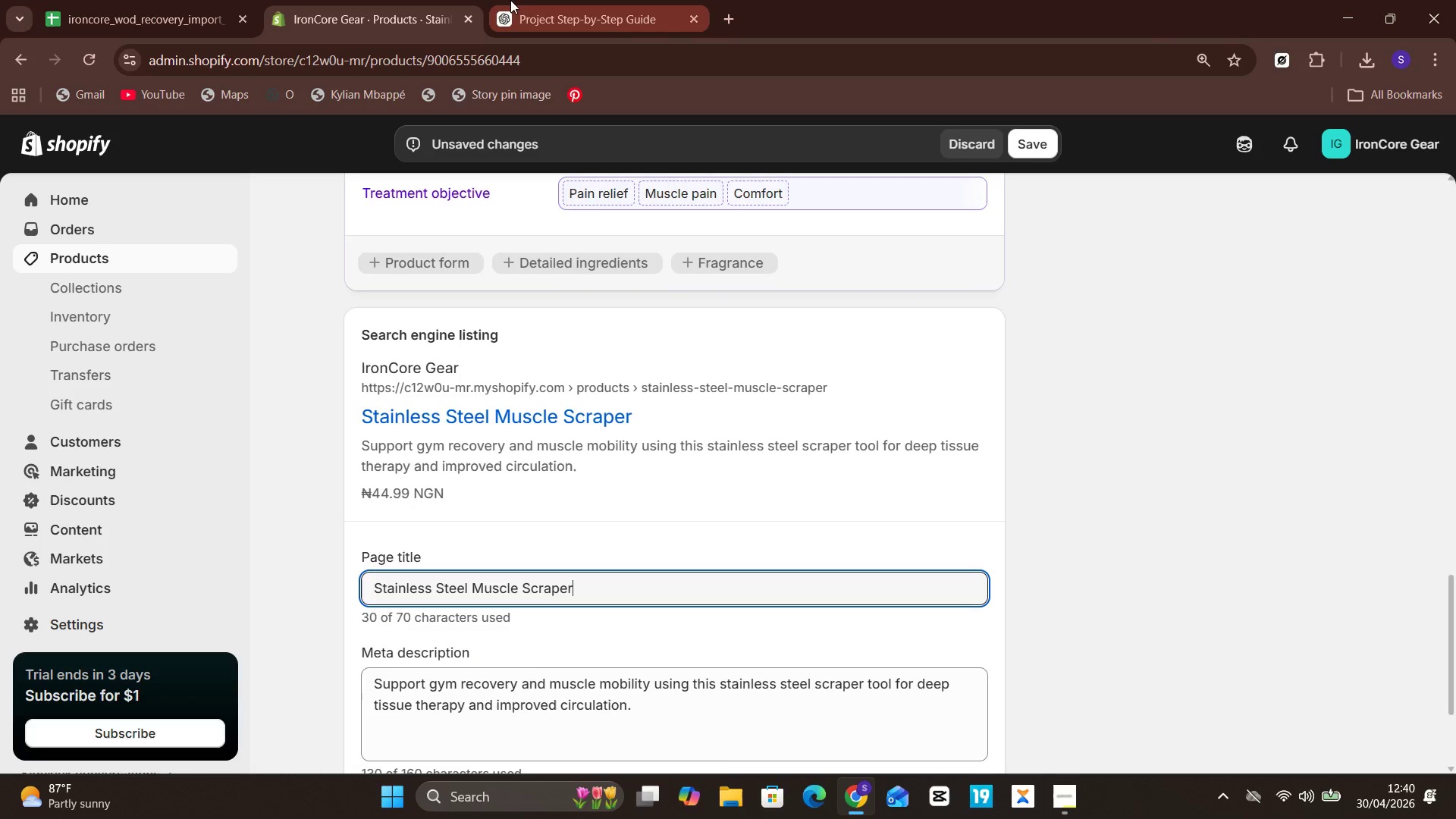 
left_click([554, 1])
 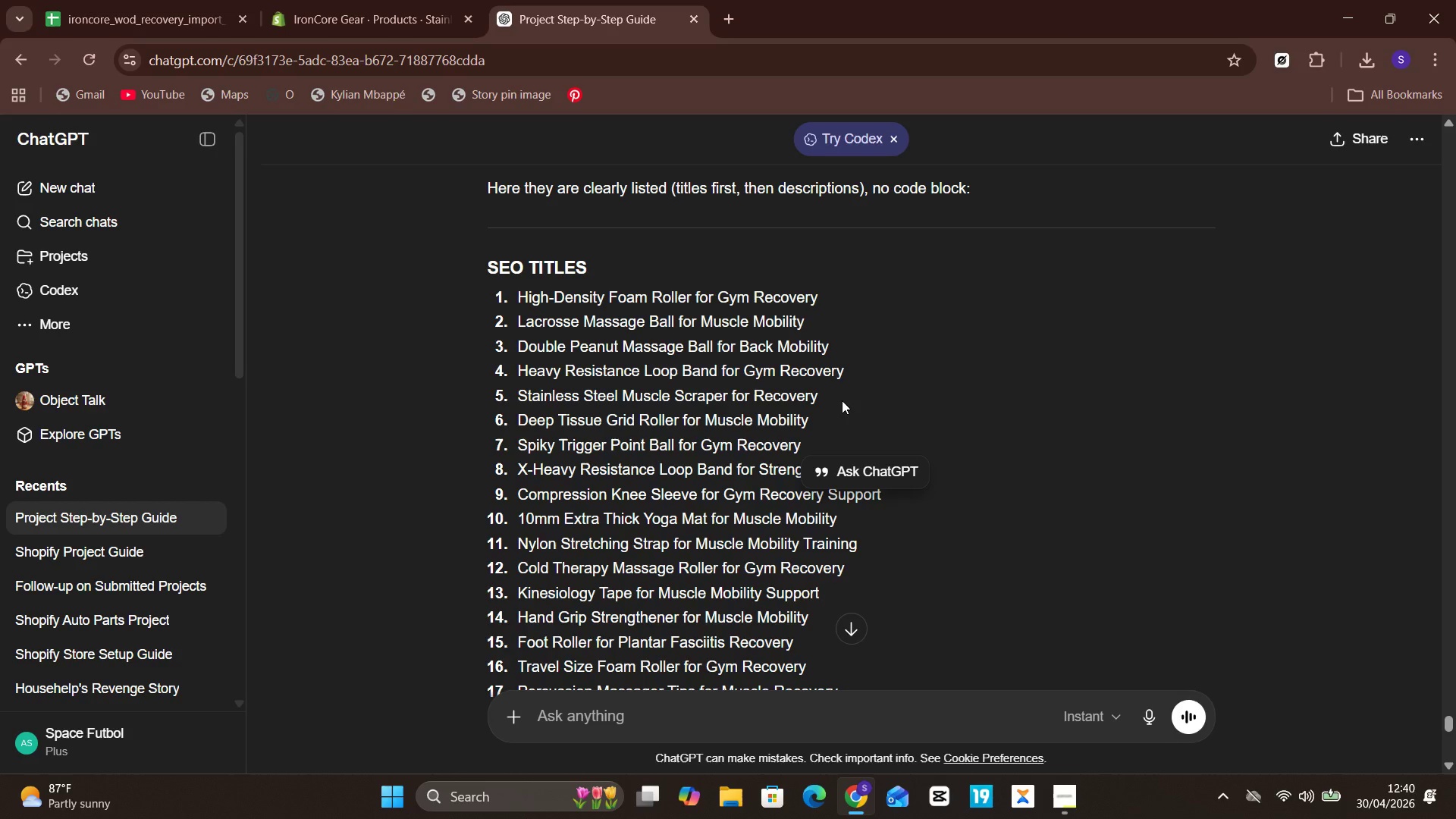 
wait(7.75)
 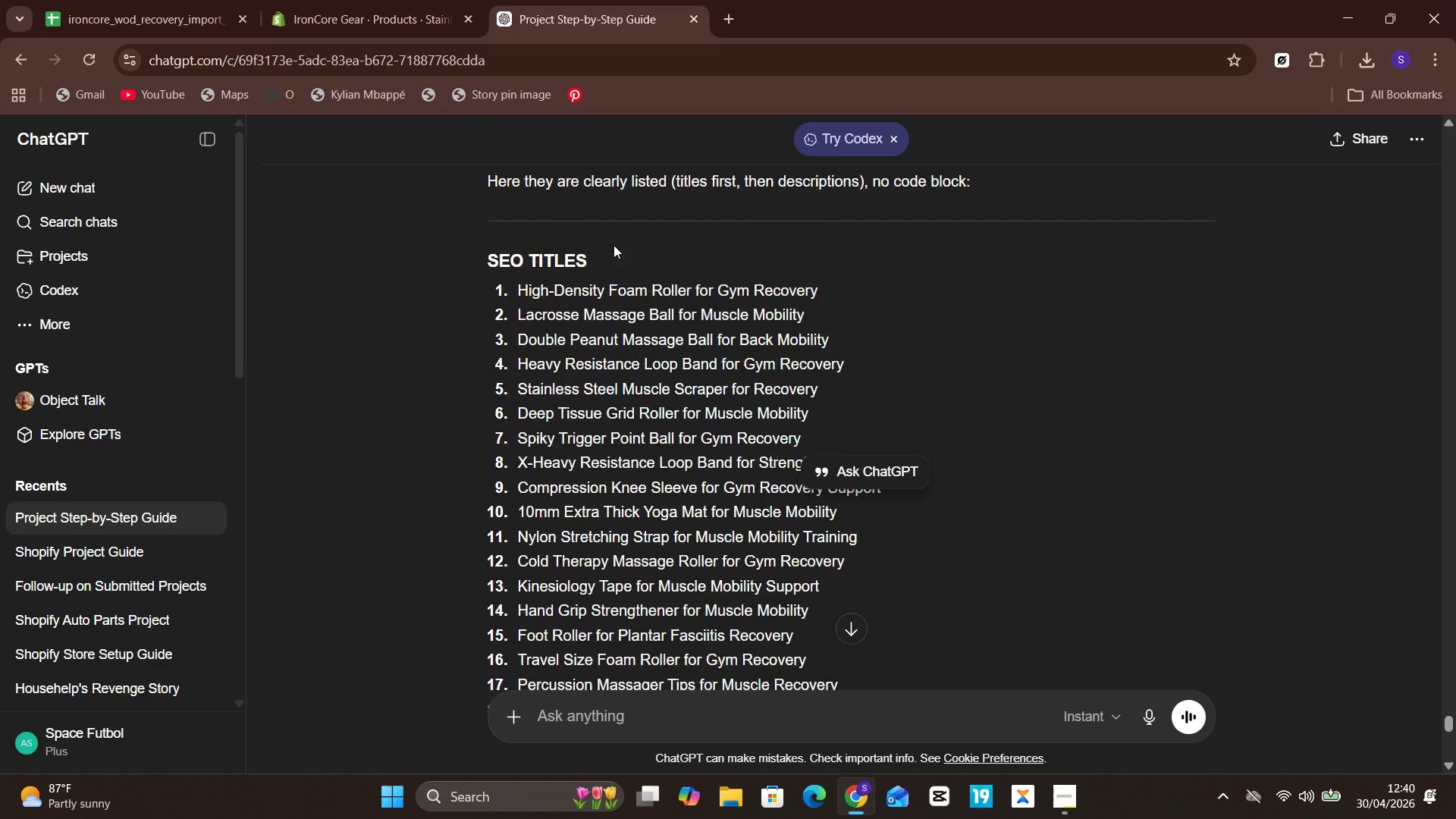 
left_click_drag(start_coordinate=[825, 390], to_coordinate=[498, 396])
 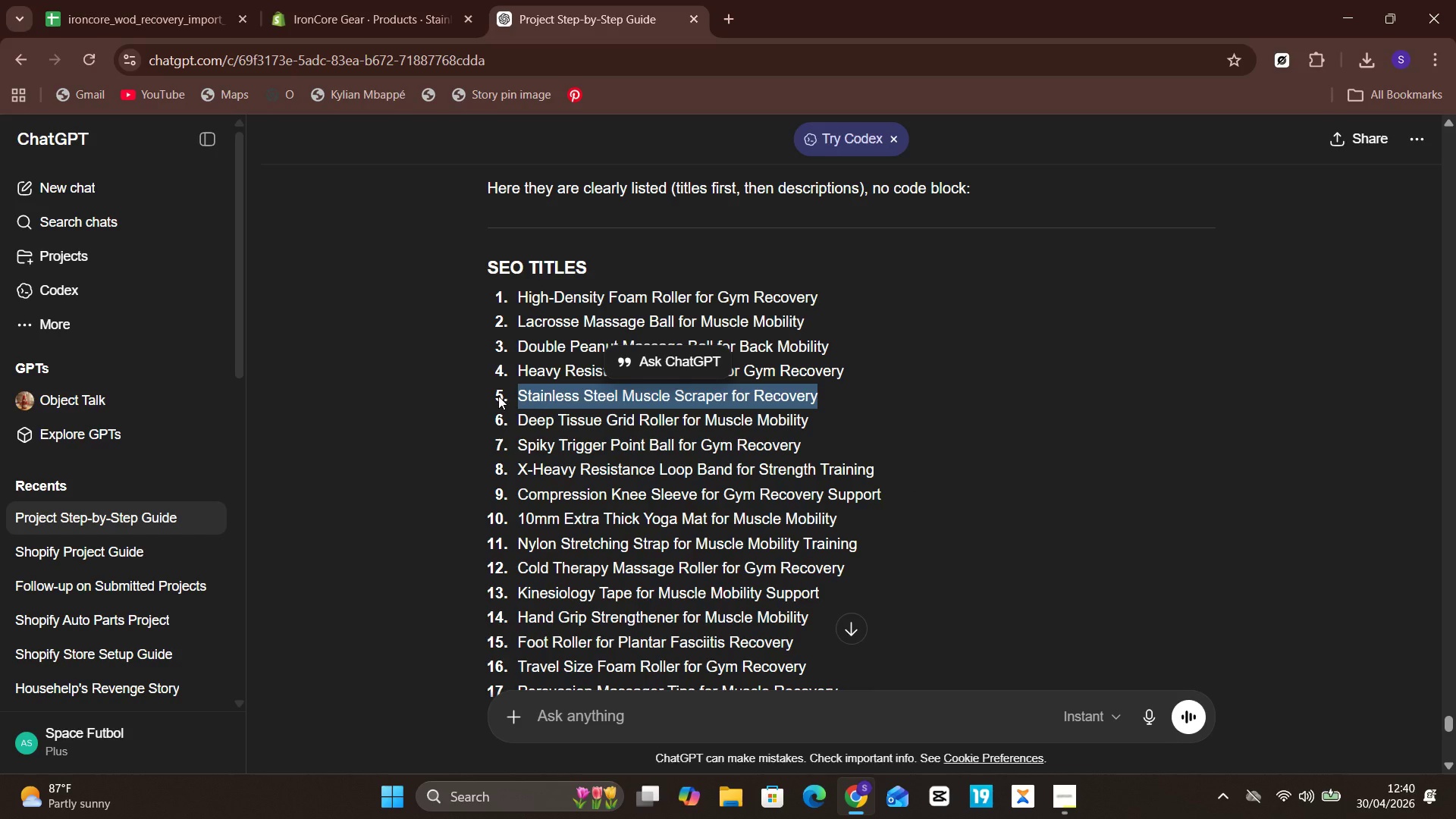 
key(Control+C)
 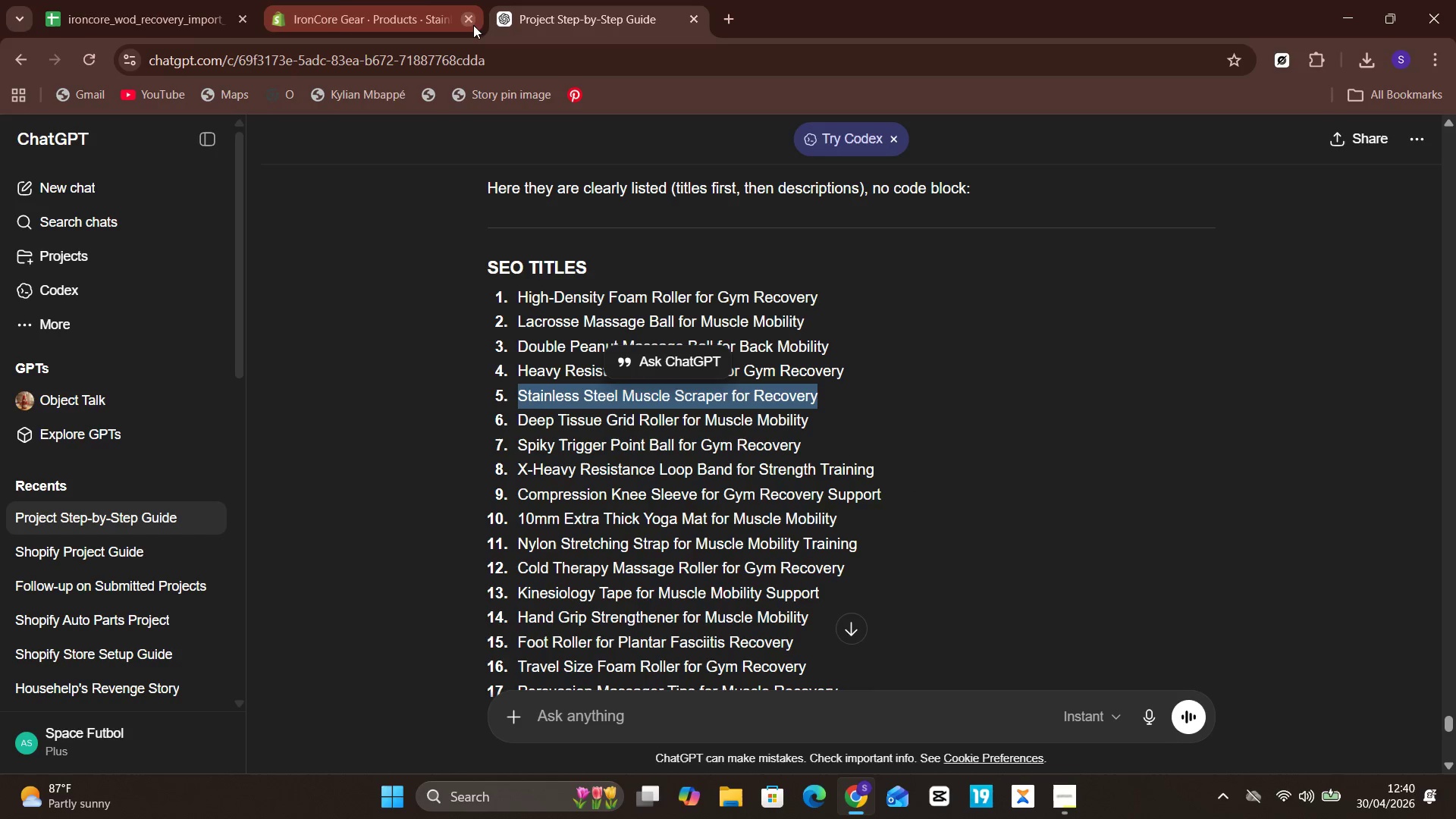 
left_click([412, 0])
 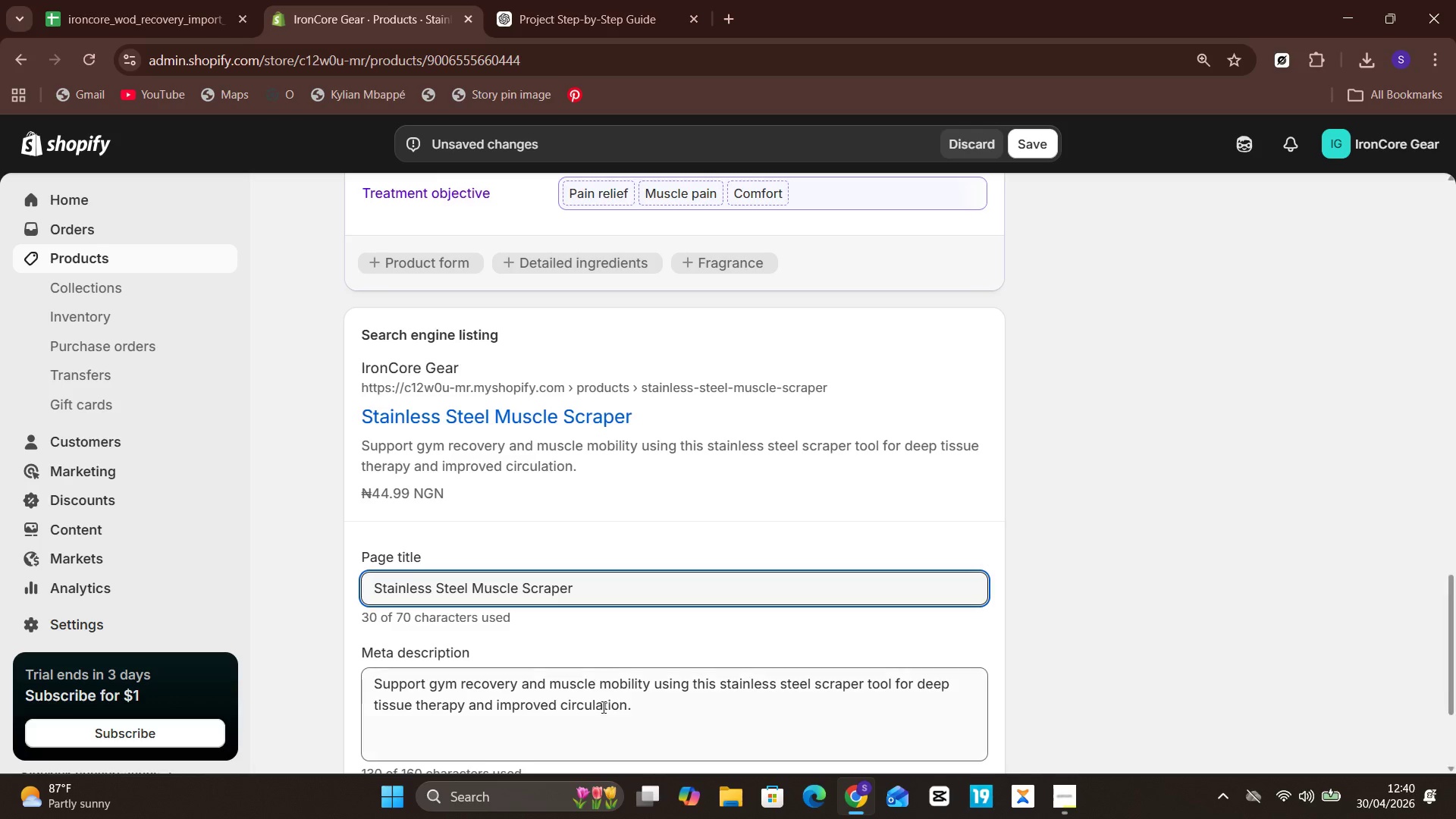 
key(Control+A)
 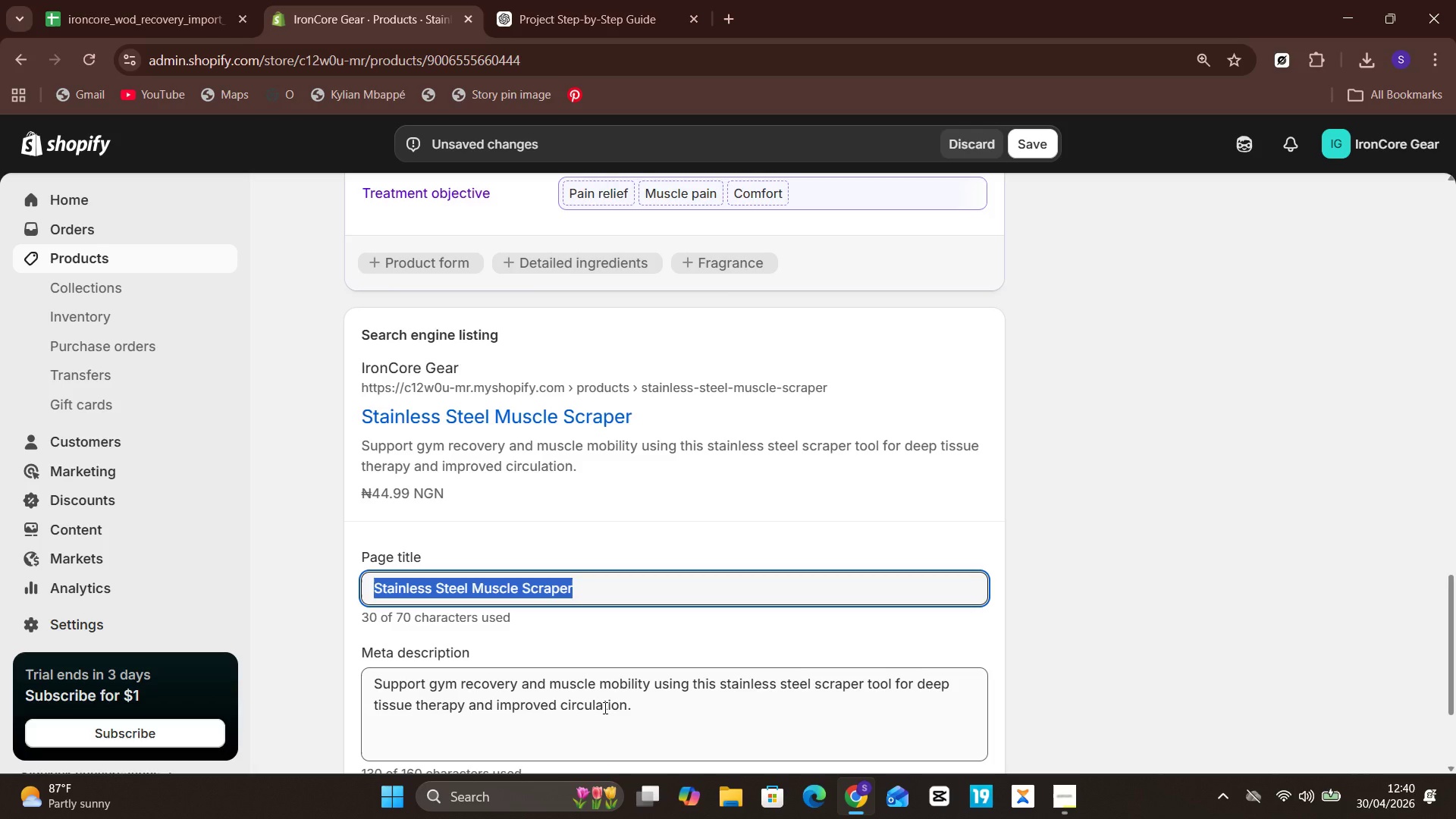 
key(Control+V)
 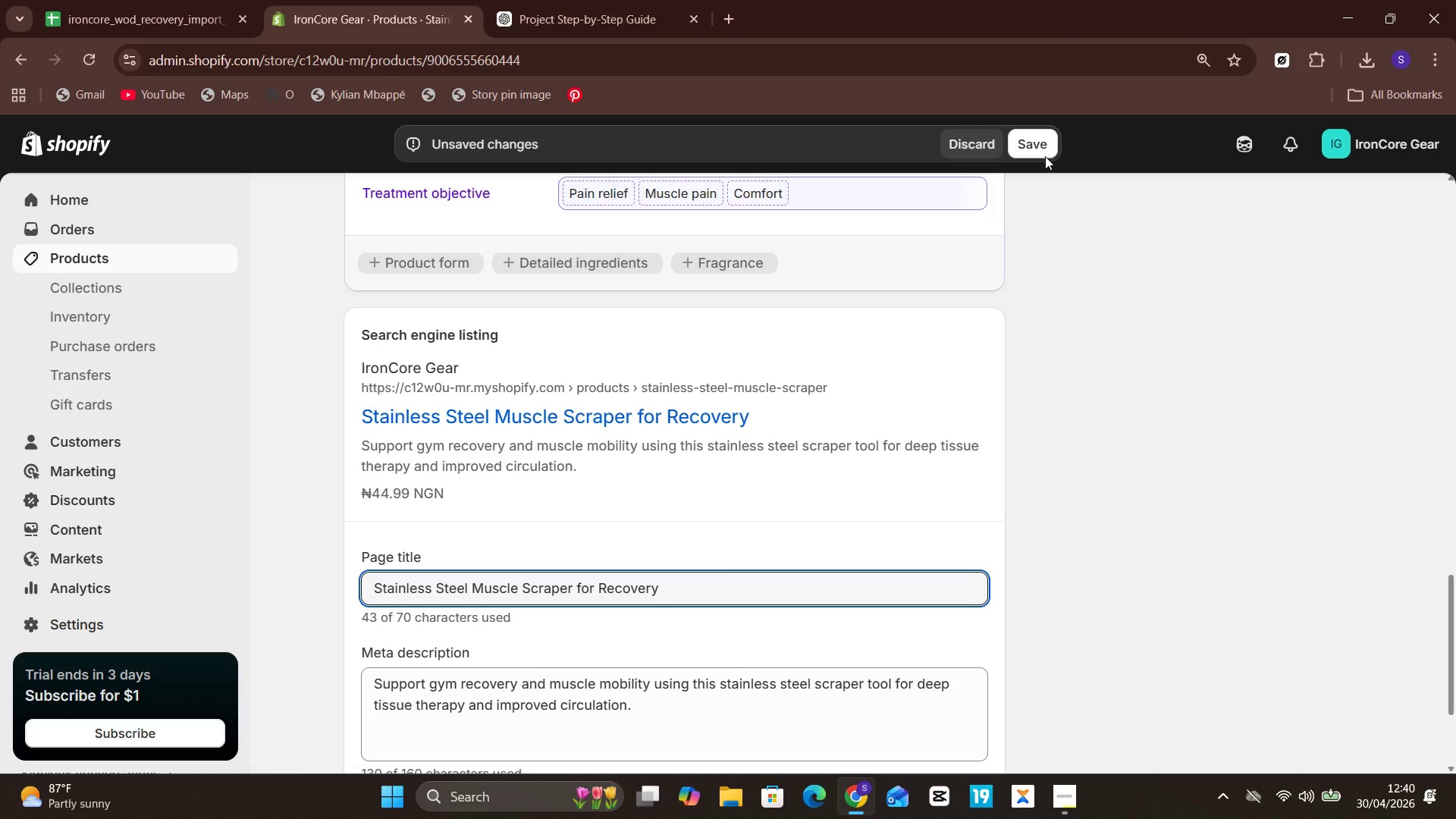 
left_click([1043, 146])
 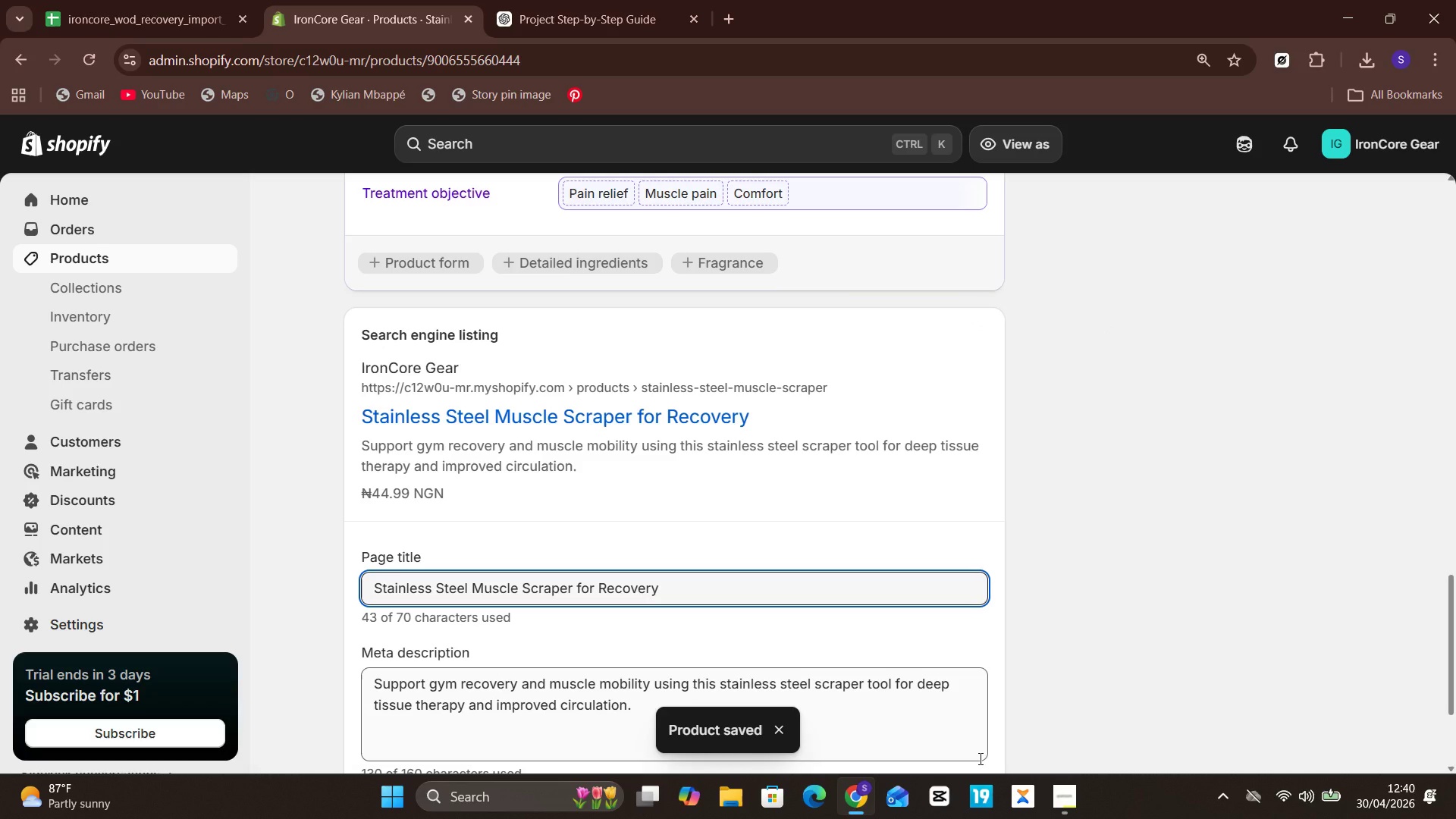 
wait(12.56)
 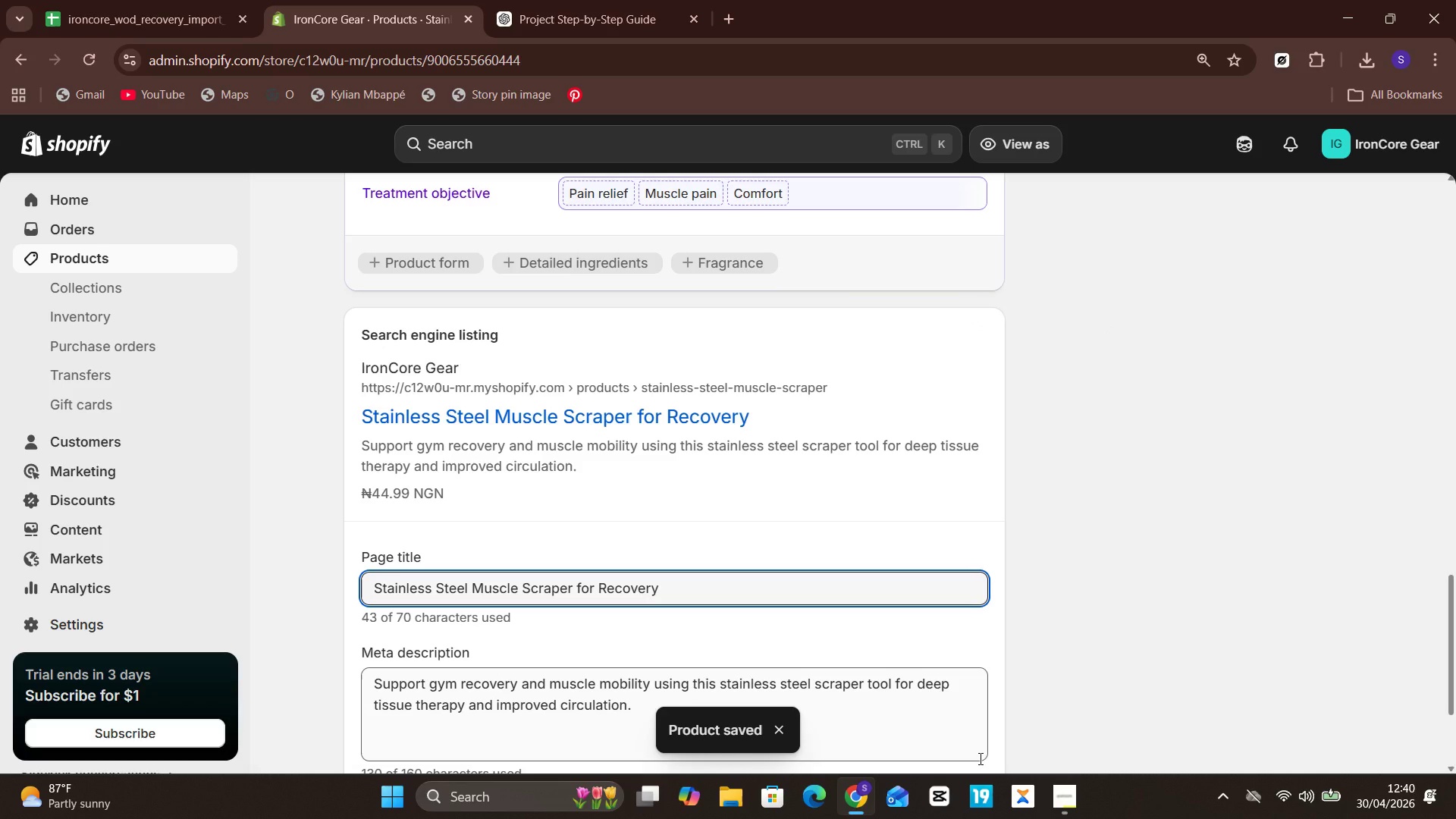 
left_click([131, 262])
 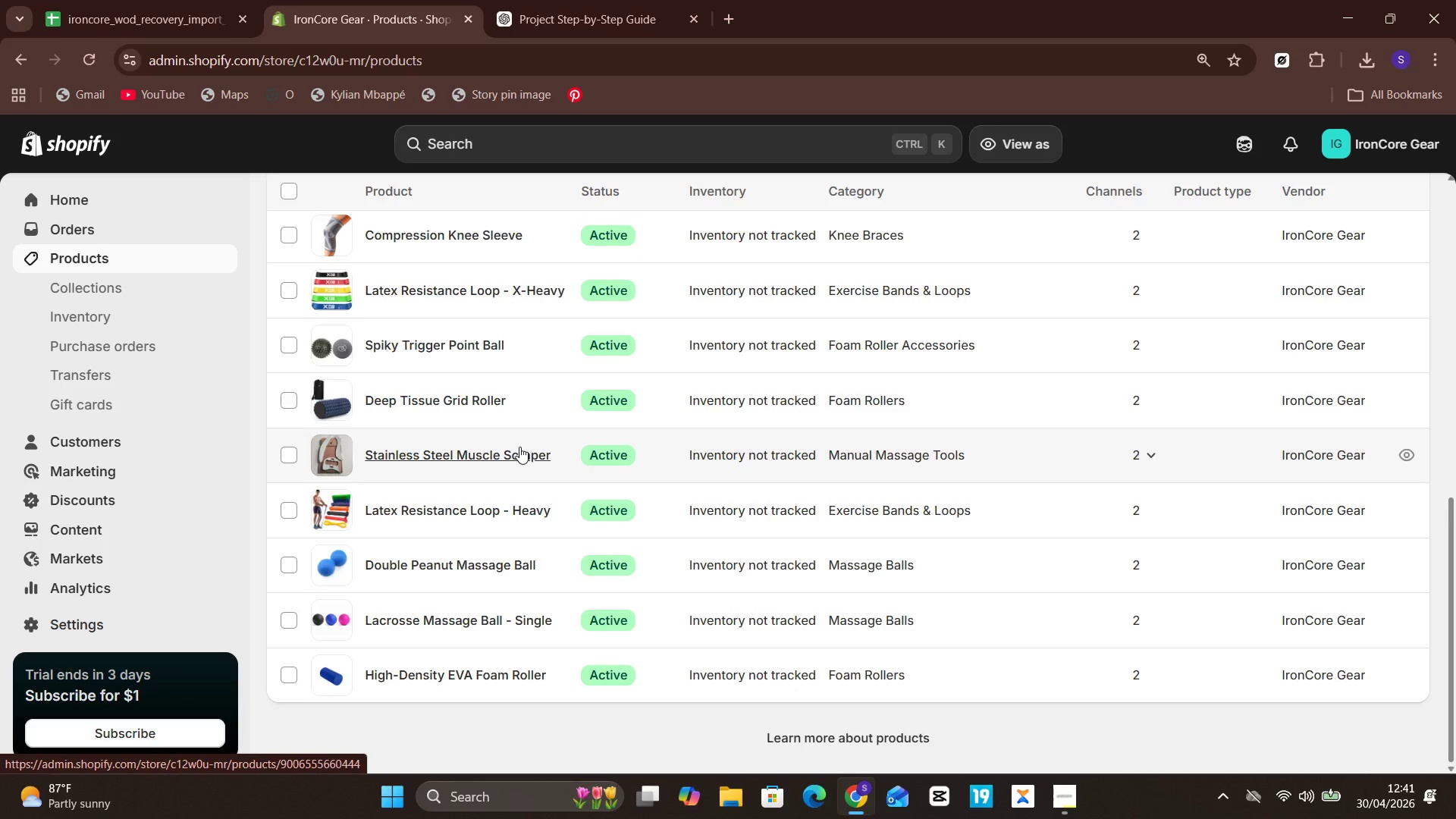 
wait(29.44)
 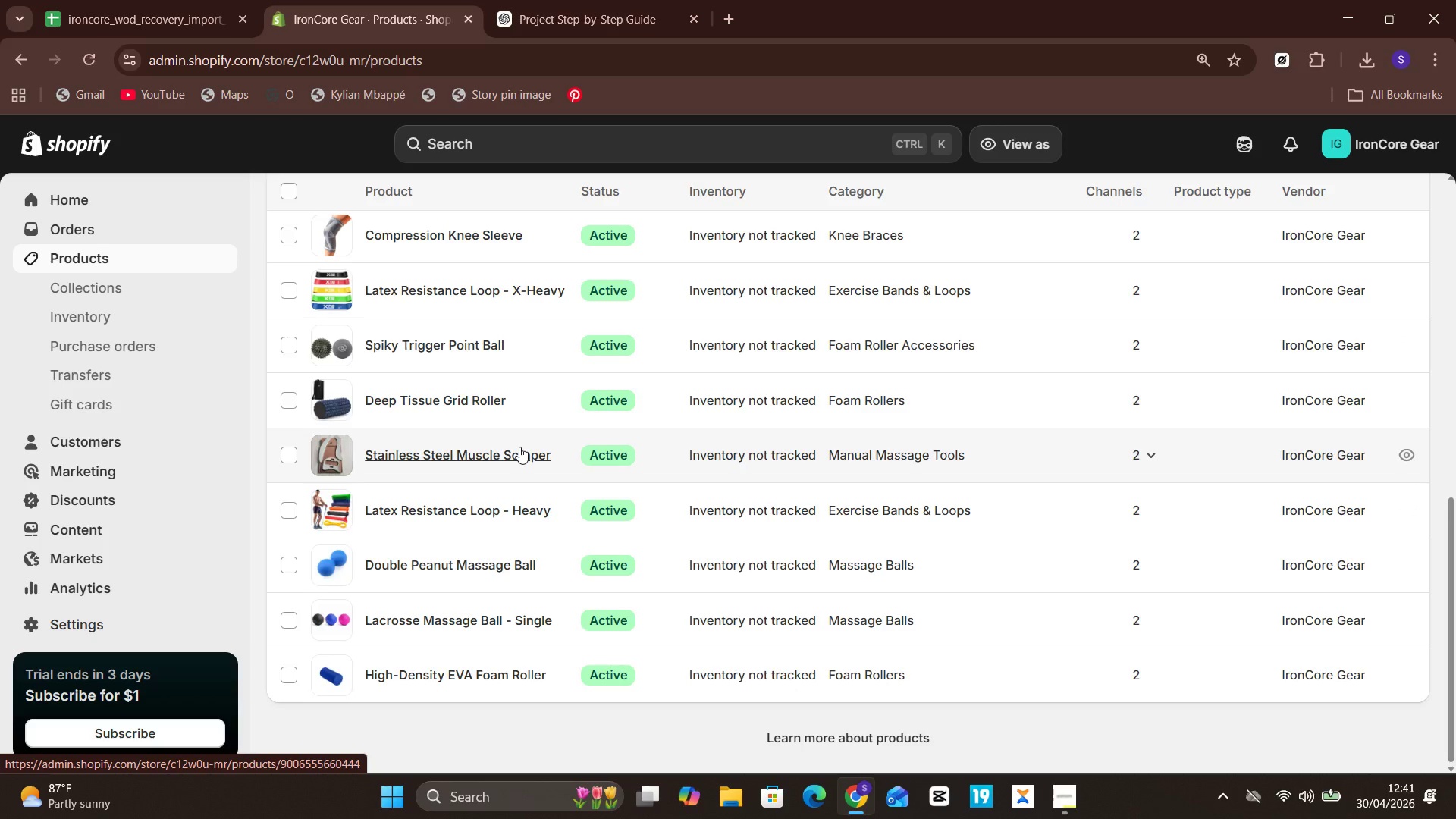 
left_click([532, 407])
 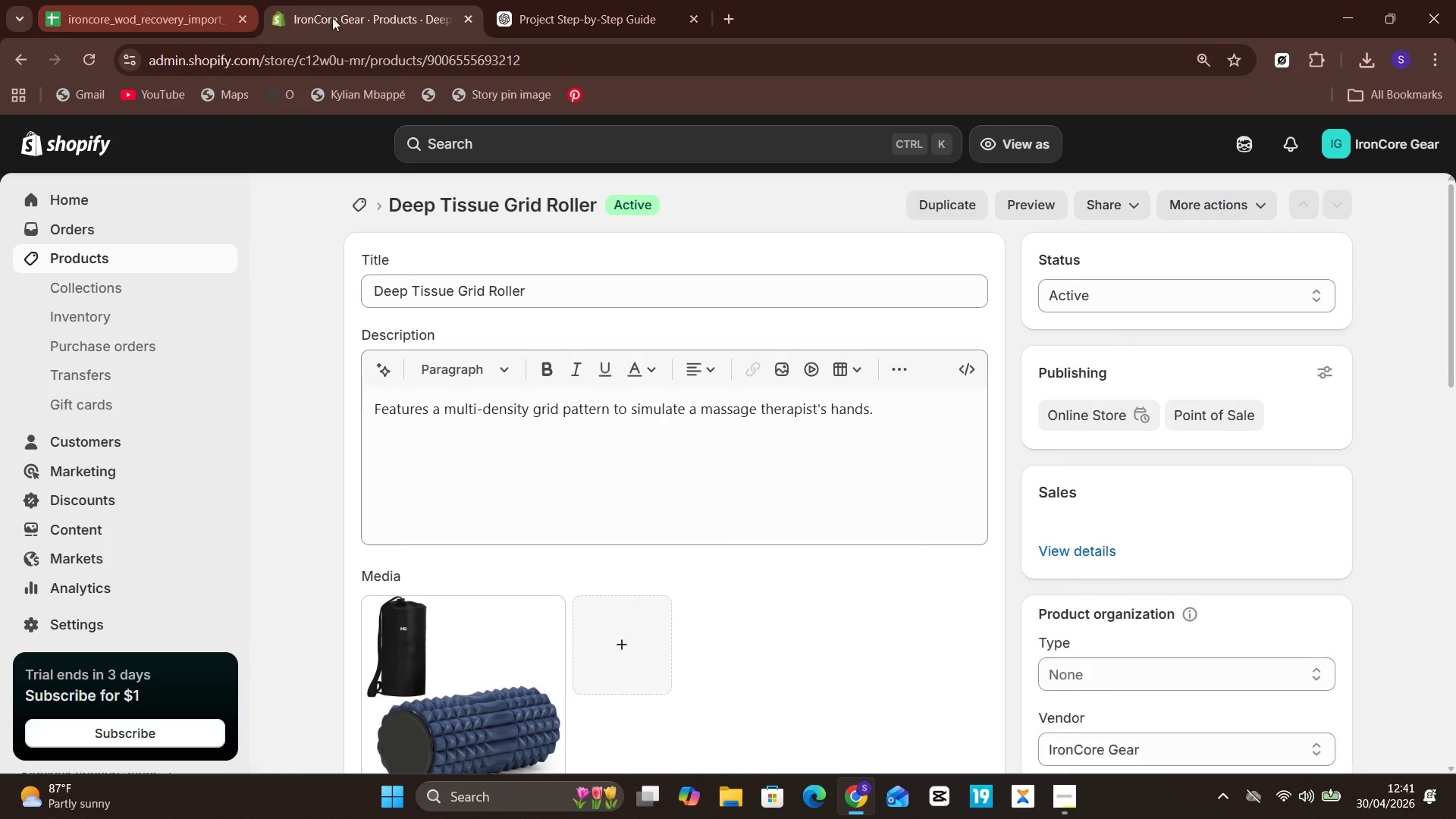 
left_click([538, 16])
 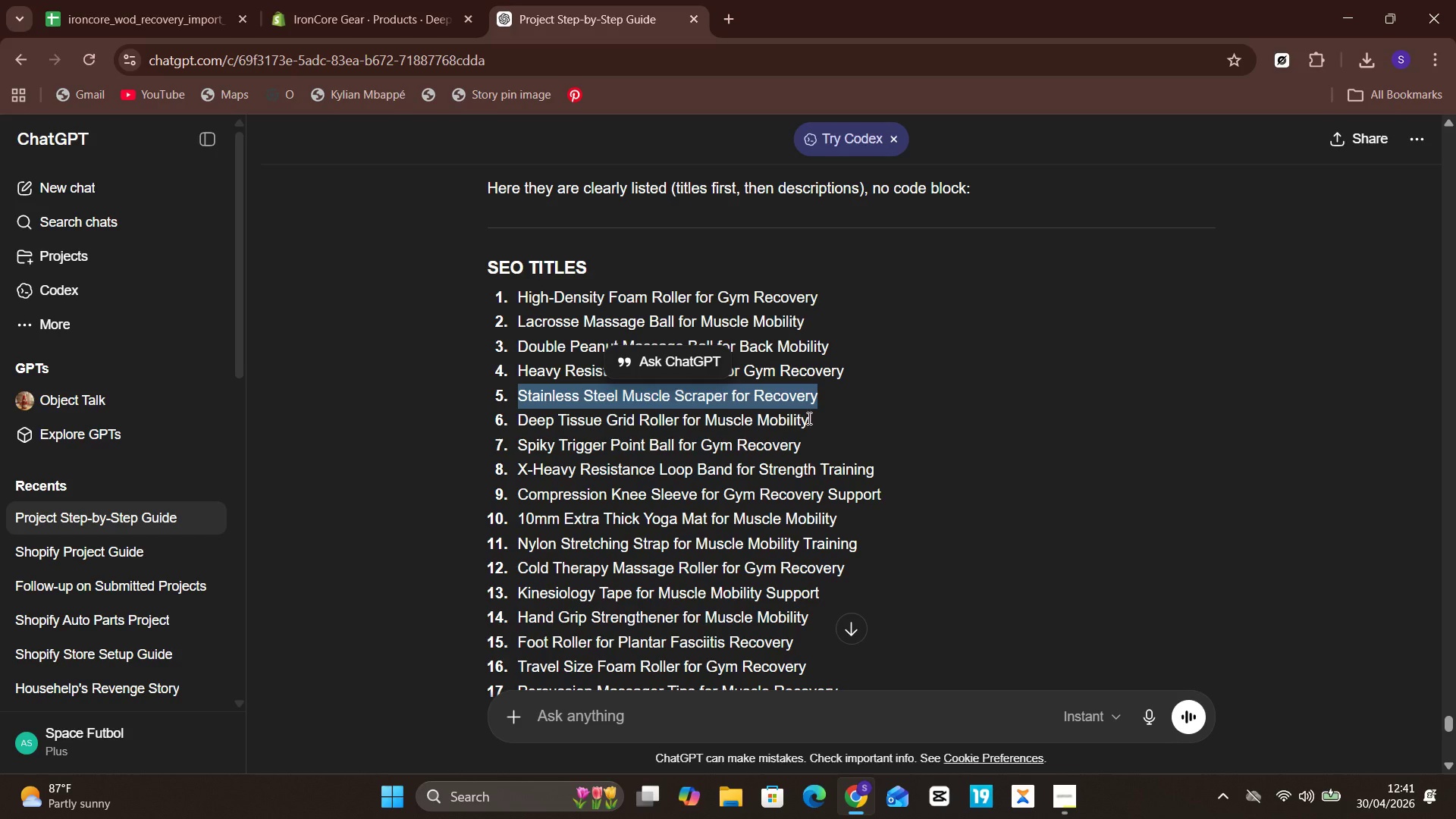 
left_click_drag(start_coordinate=[818, 418], to_coordinate=[518, 424])
 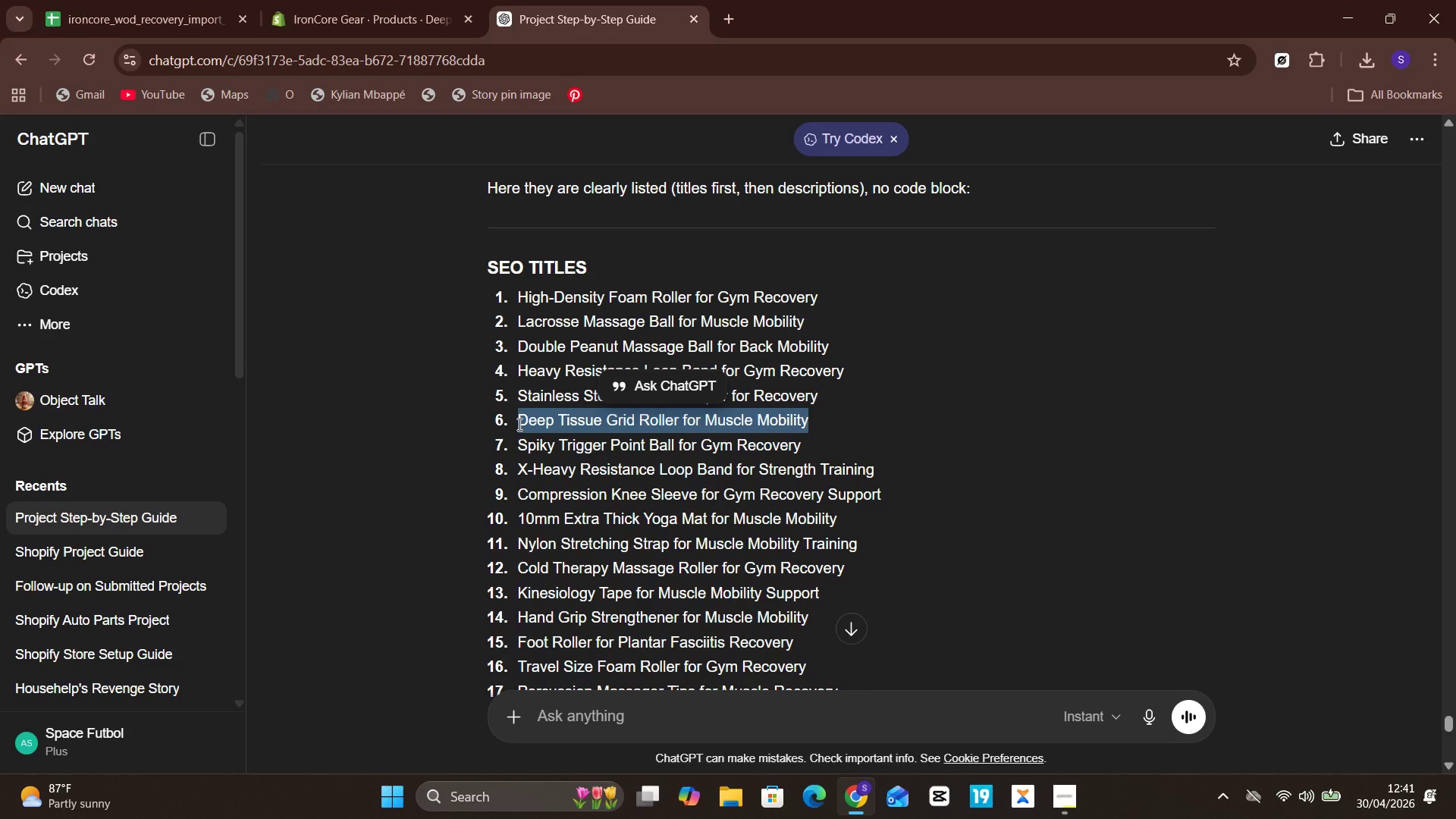 
hold_key(key=ControlLeft, duration=1.03)
 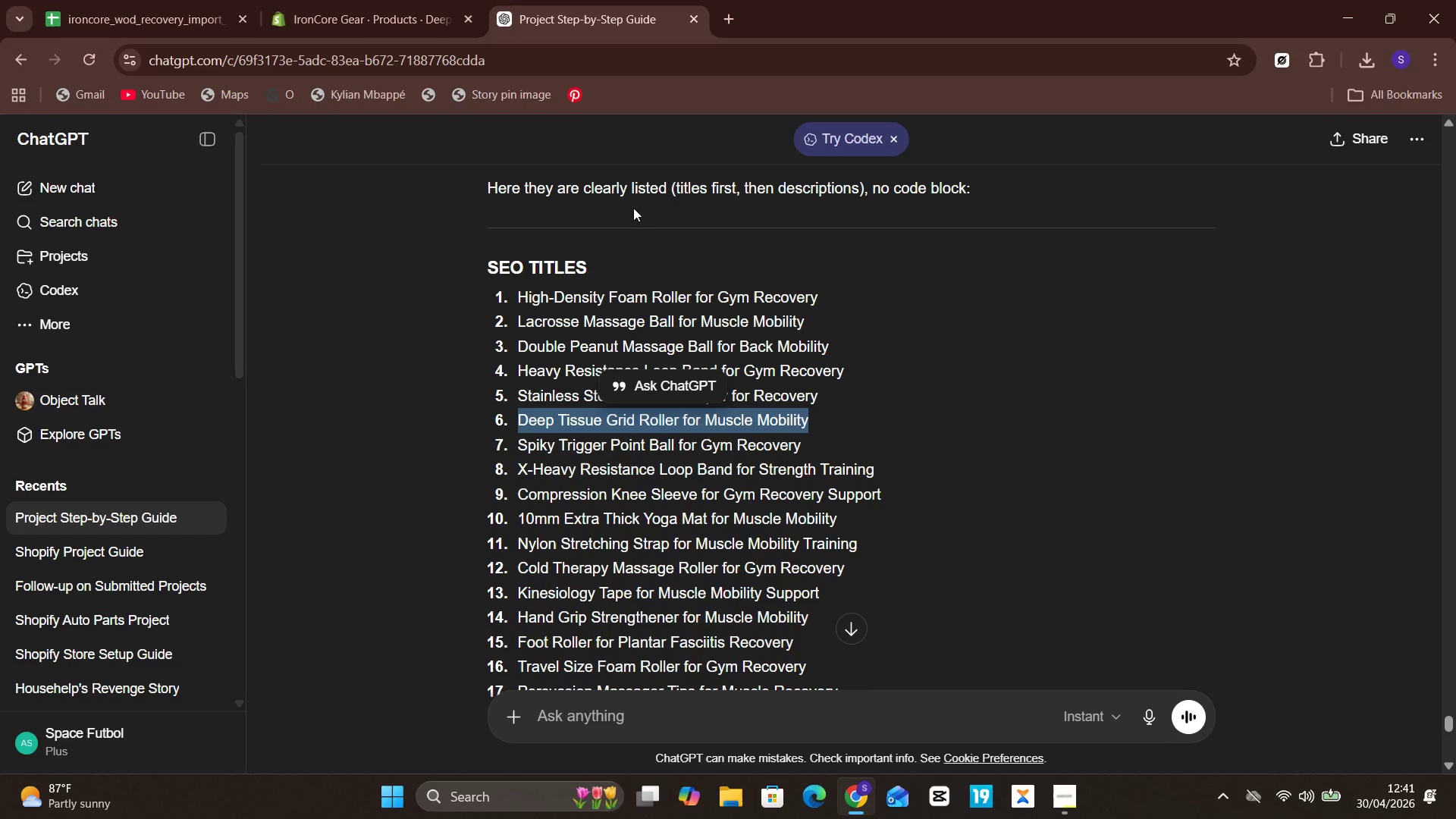 
hold_key(key=C, duration=0.33)
 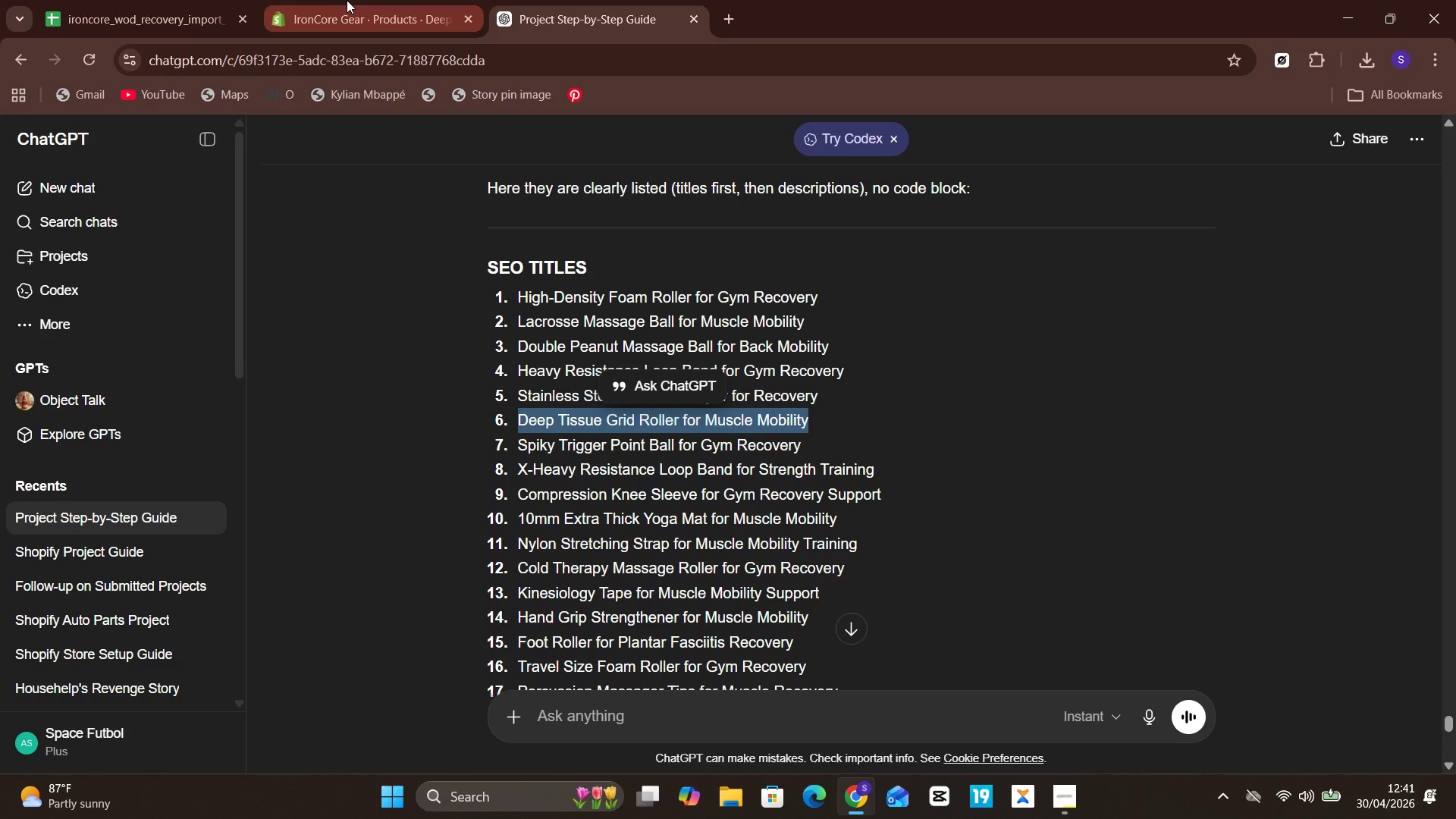 
left_click([348, 0])
 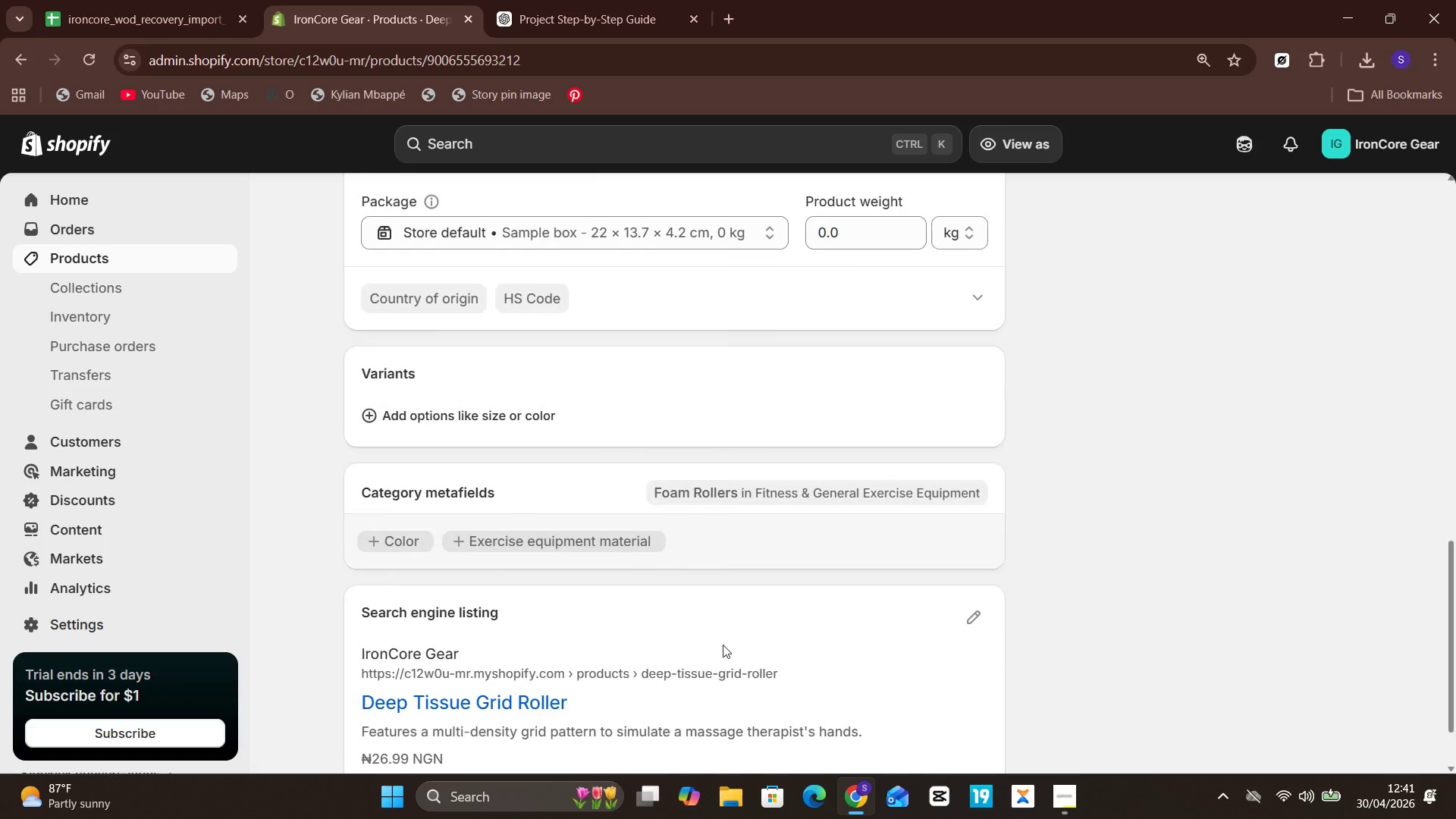 
wait(5.14)
 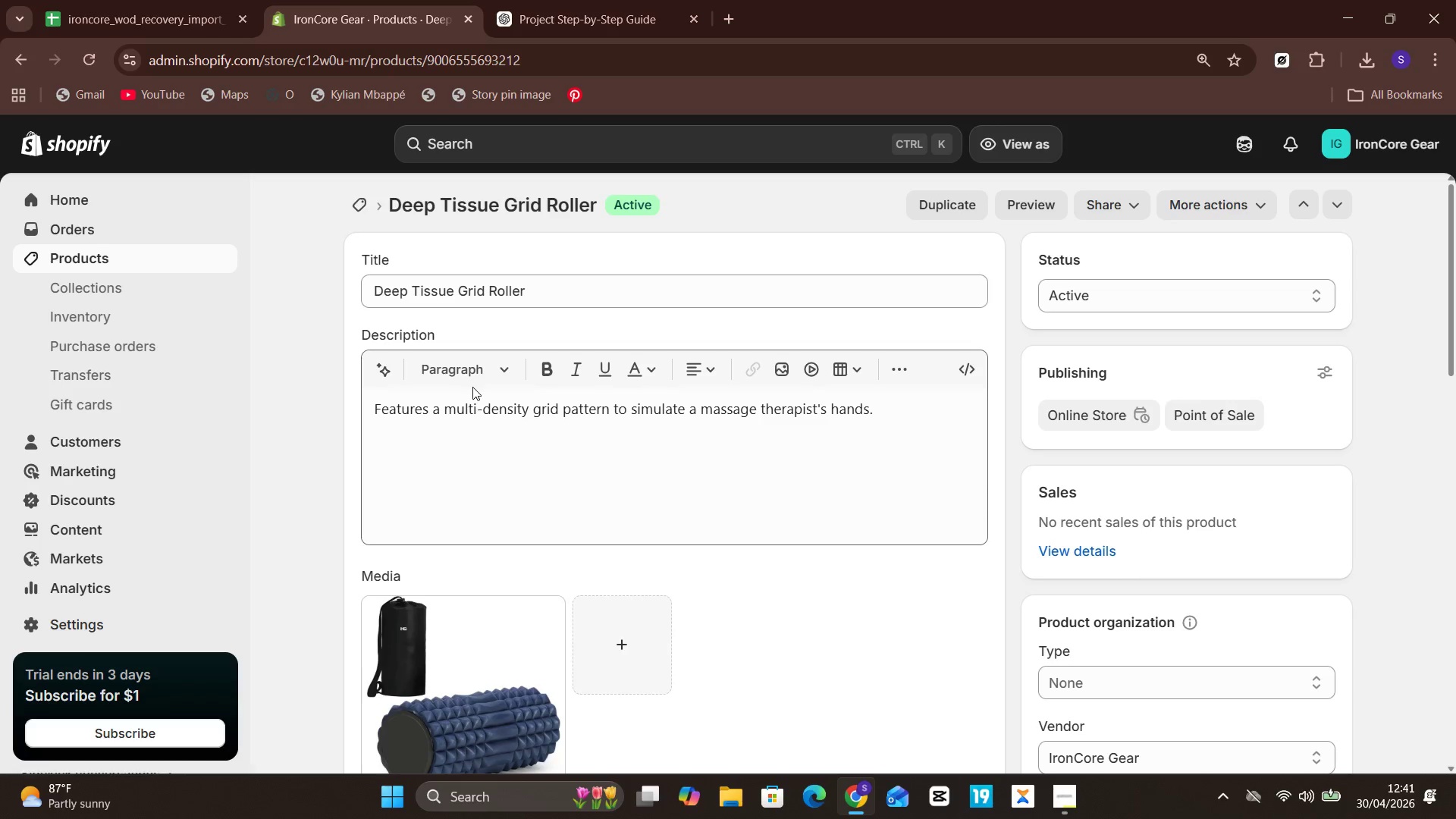 
left_click([964, 608])
 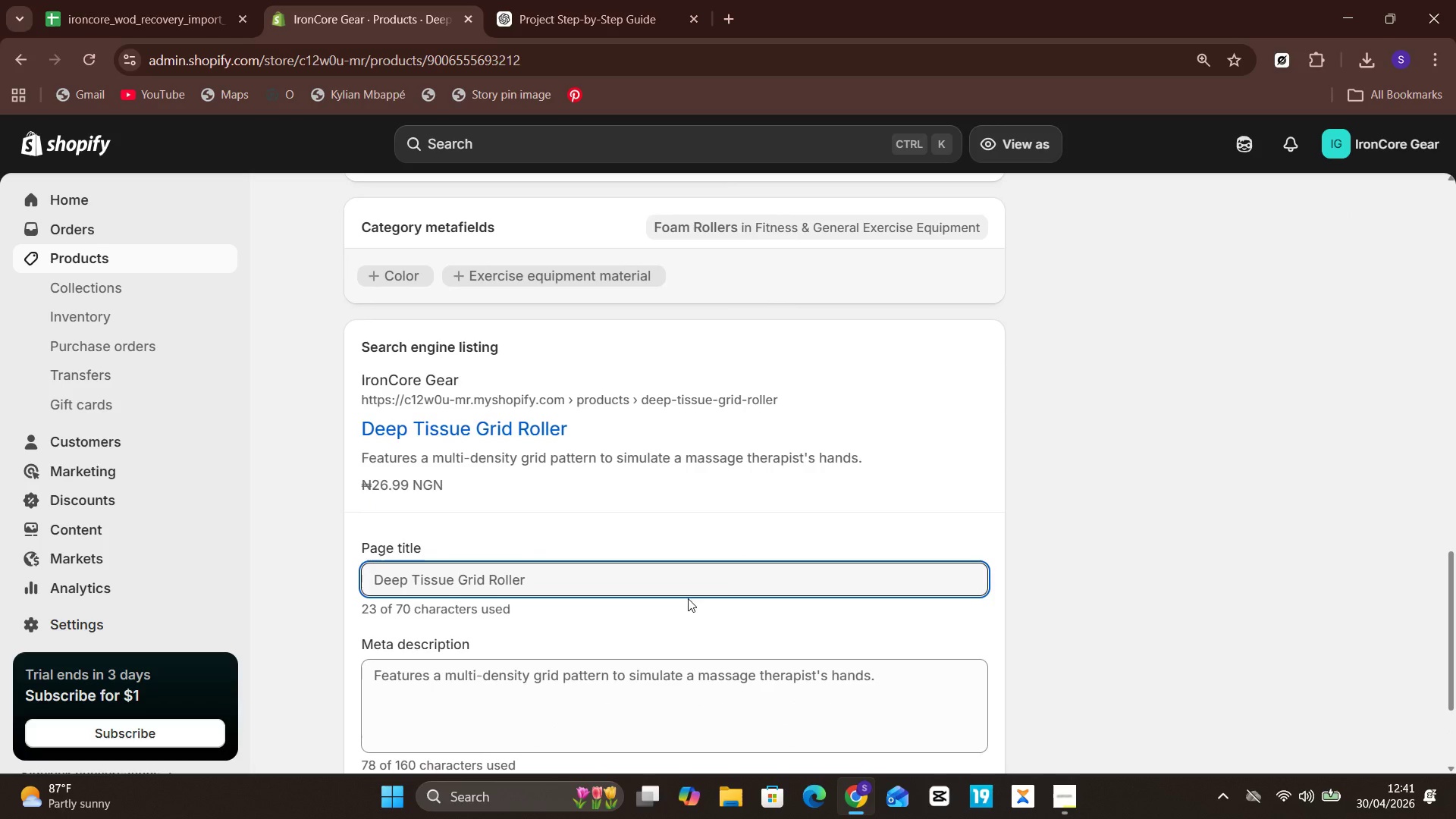 
left_click([688, 590])
 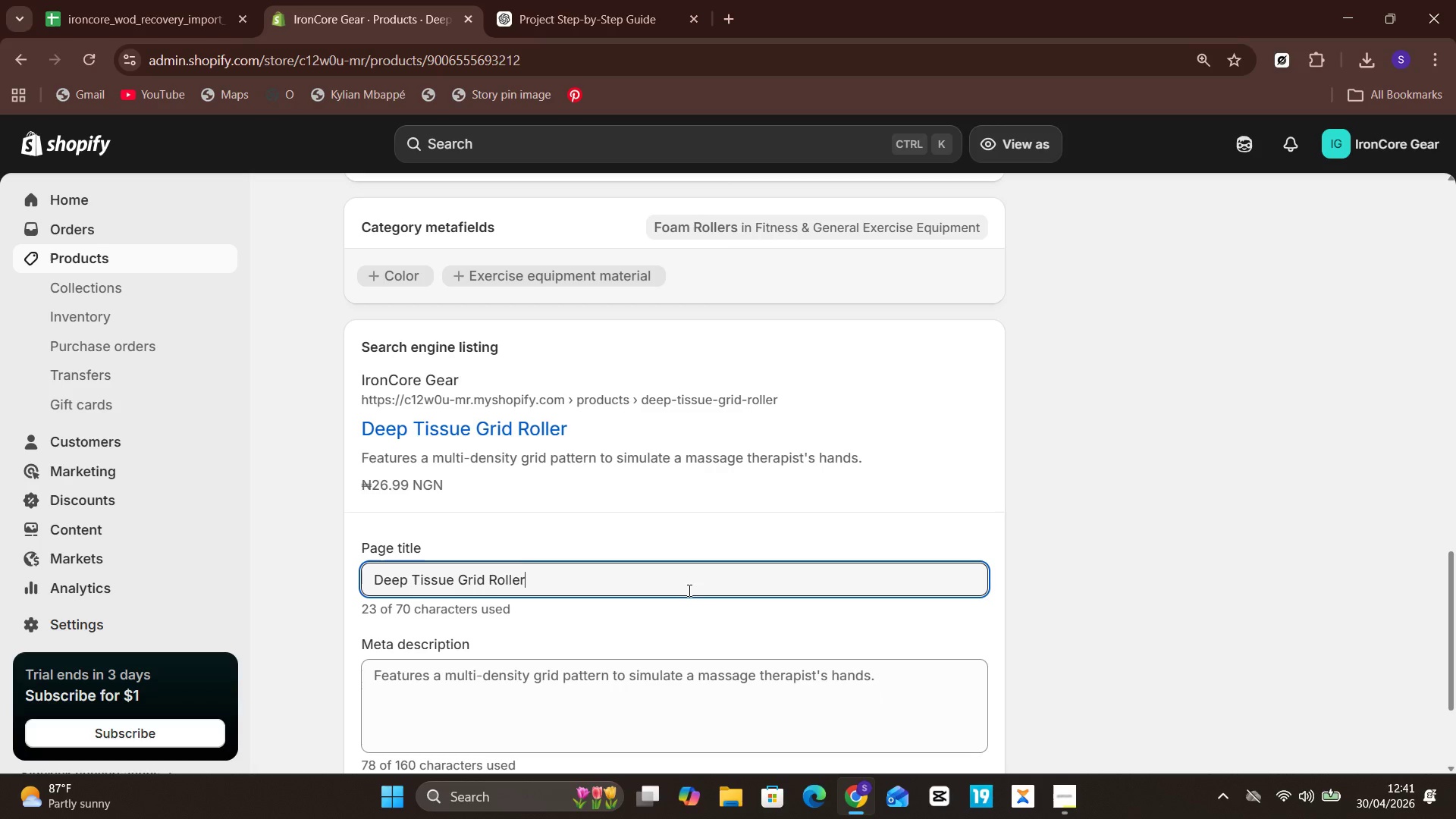 
key(Control+A)
 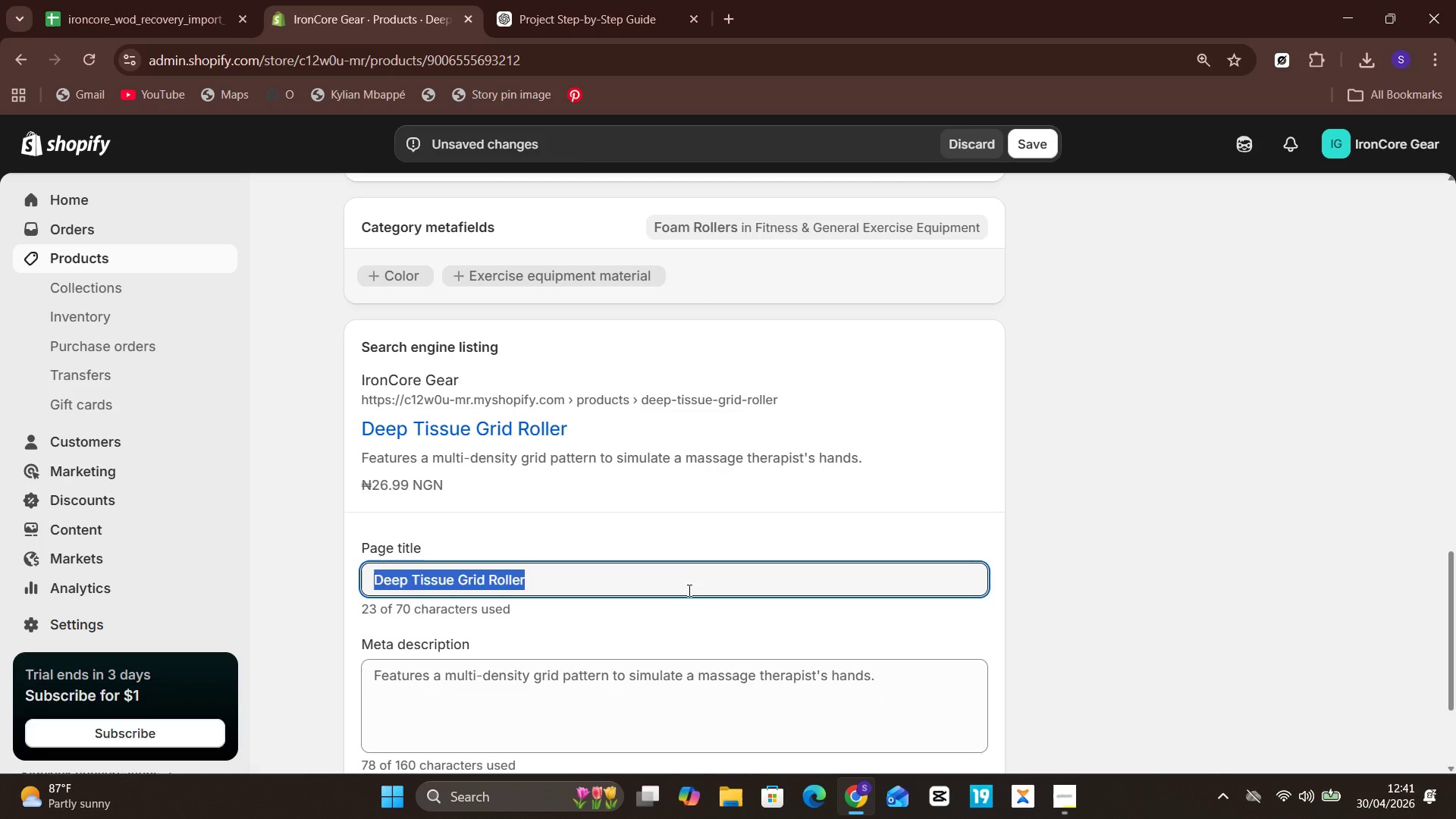 
key(Control+V)
 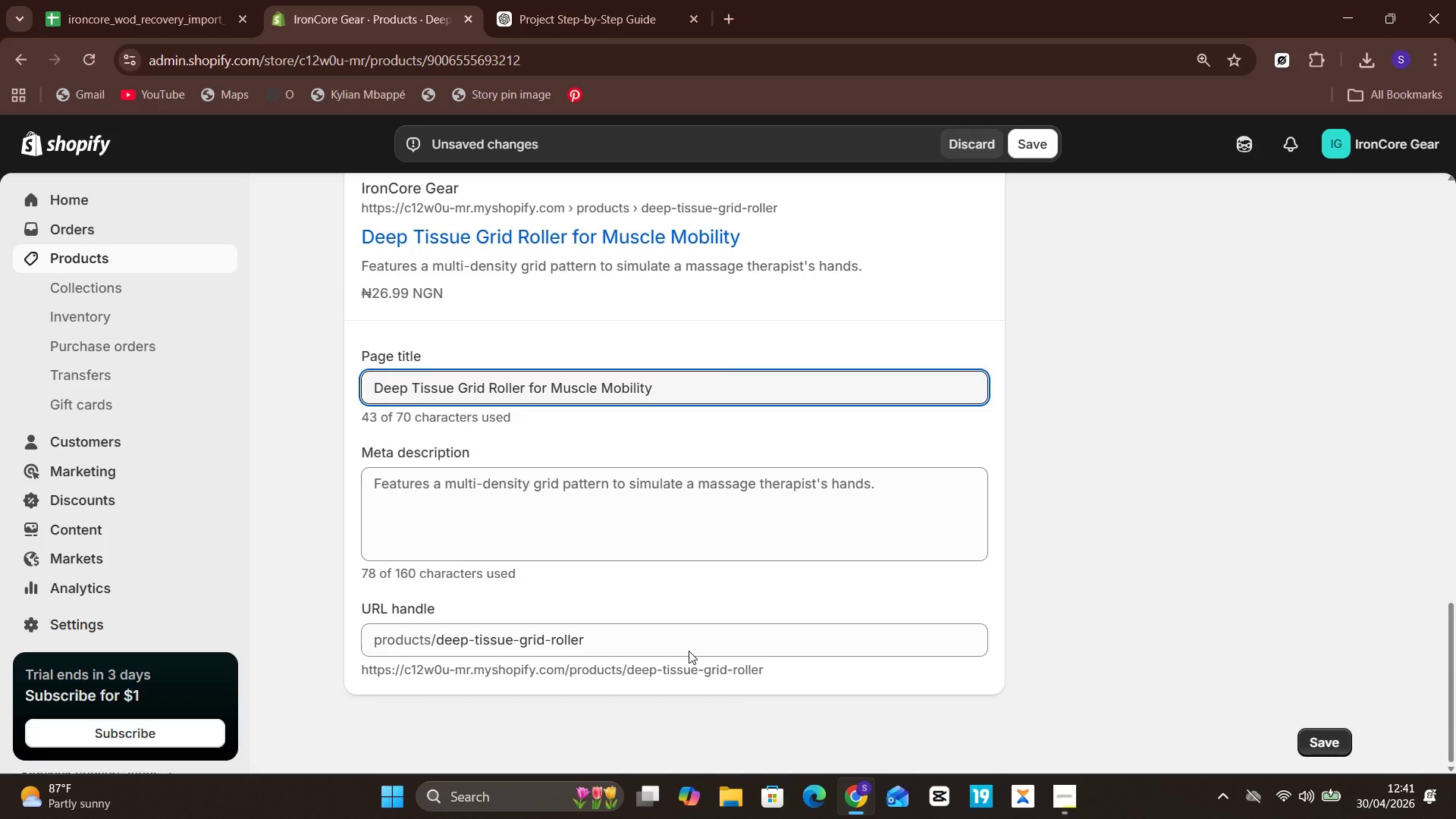 
left_click([577, 456])
 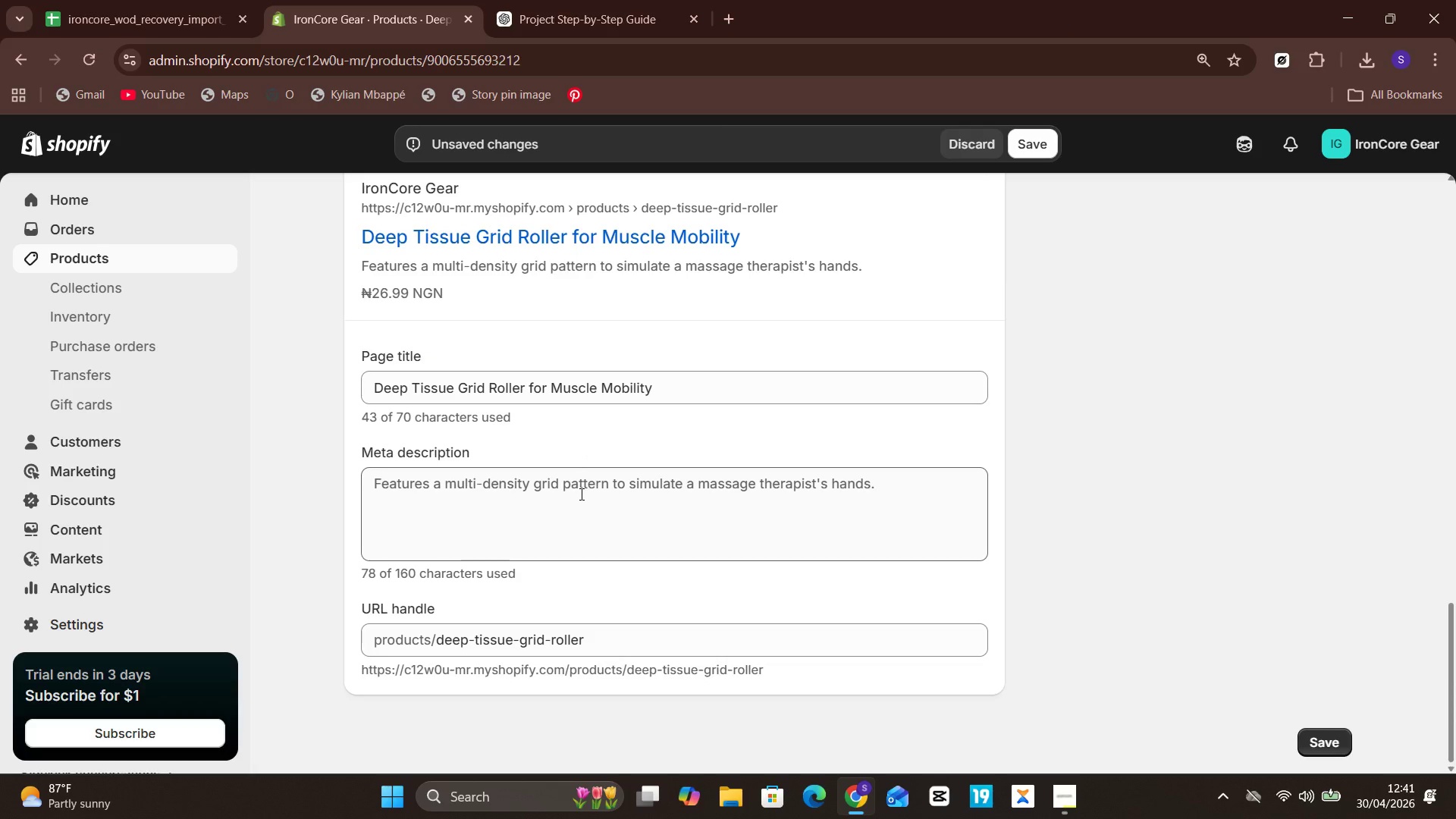 
left_click([580, 494])
 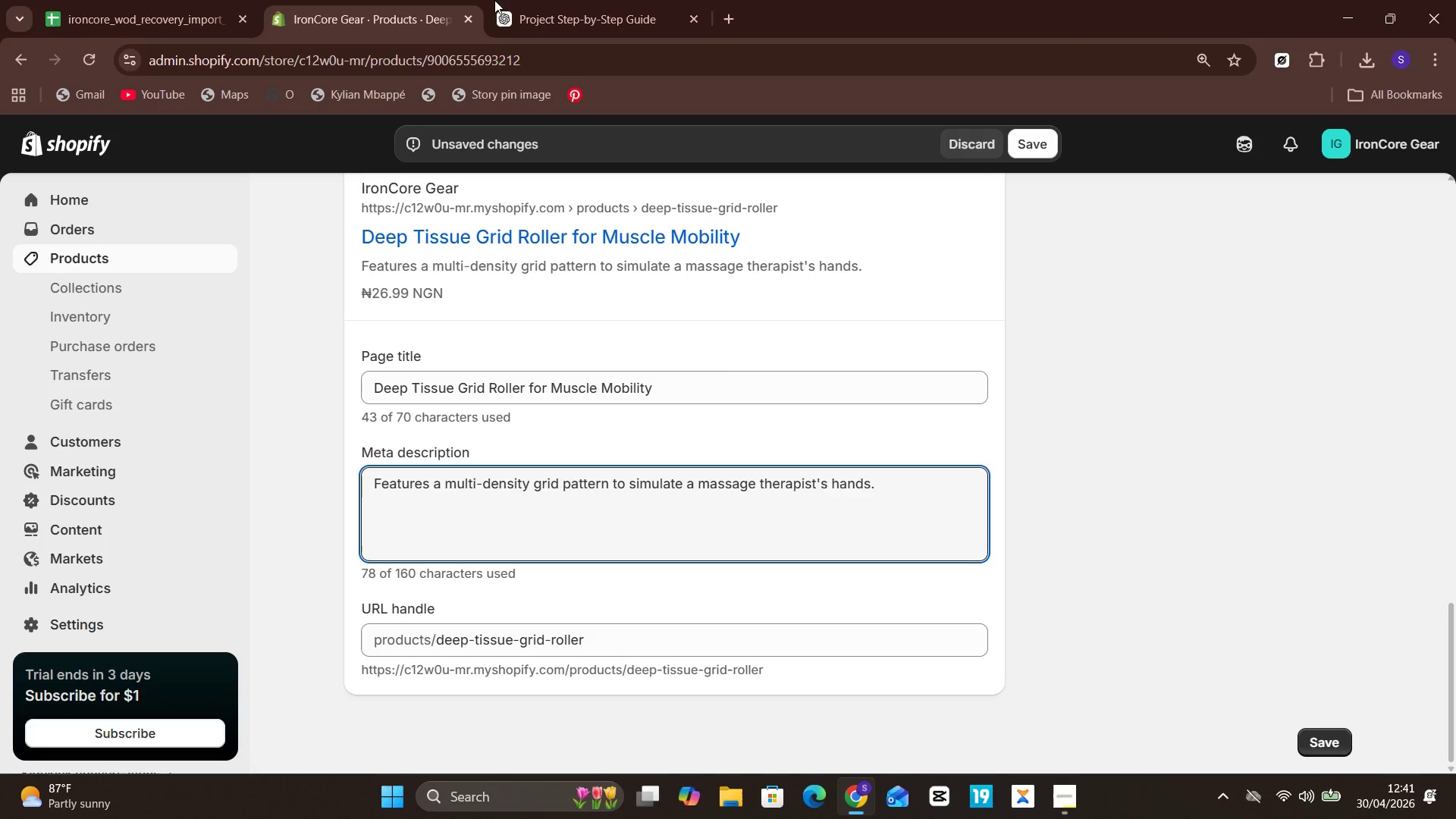 
left_click([510, 0])
 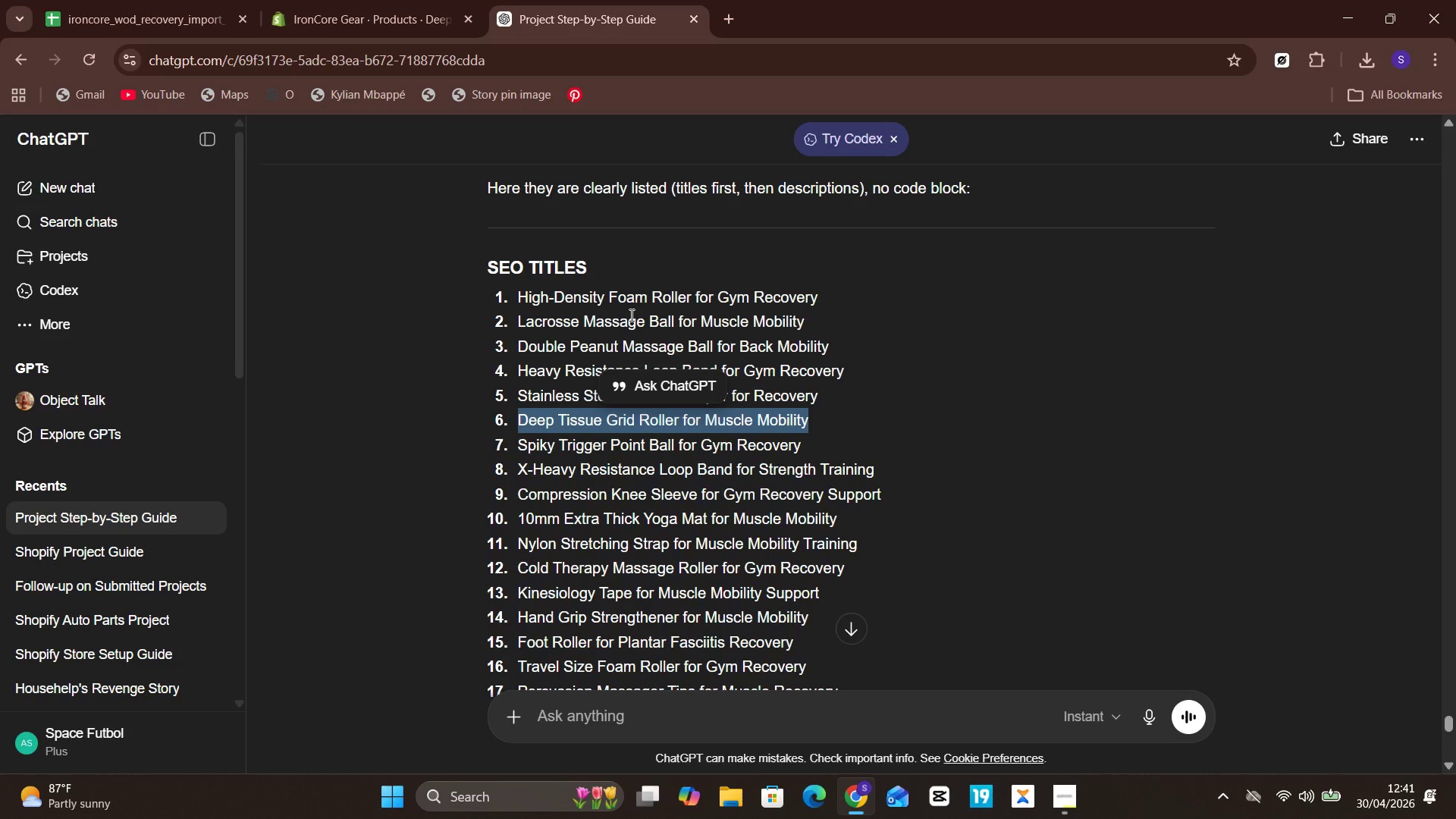 
mouse_move([729, 482])
 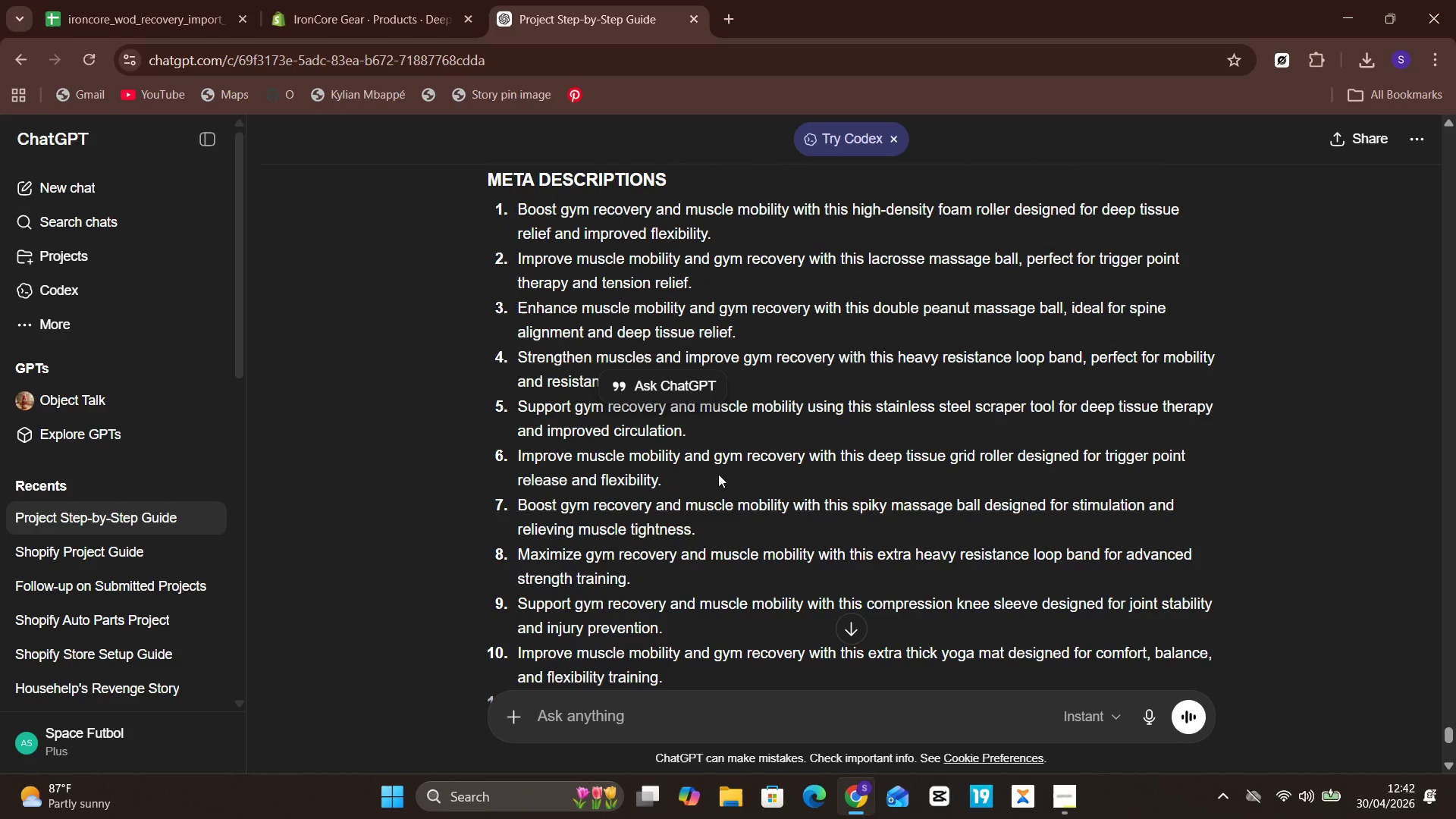 
left_click_drag(start_coordinate=[695, 482], to_coordinate=[515, 462])
 